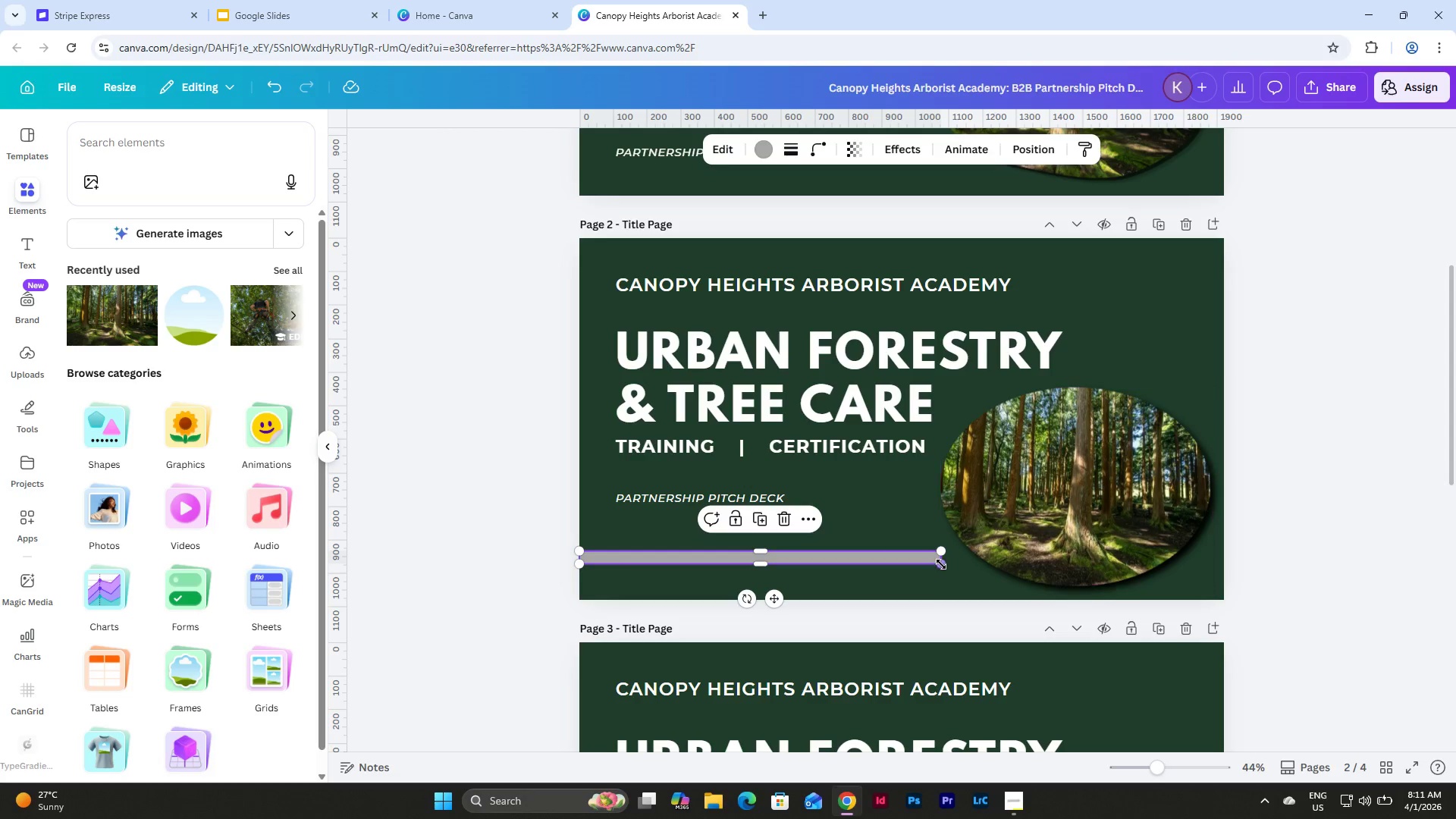 
left_click_drag(start_coordinate=[940, 563], to_coordinate=[1223, 563])
 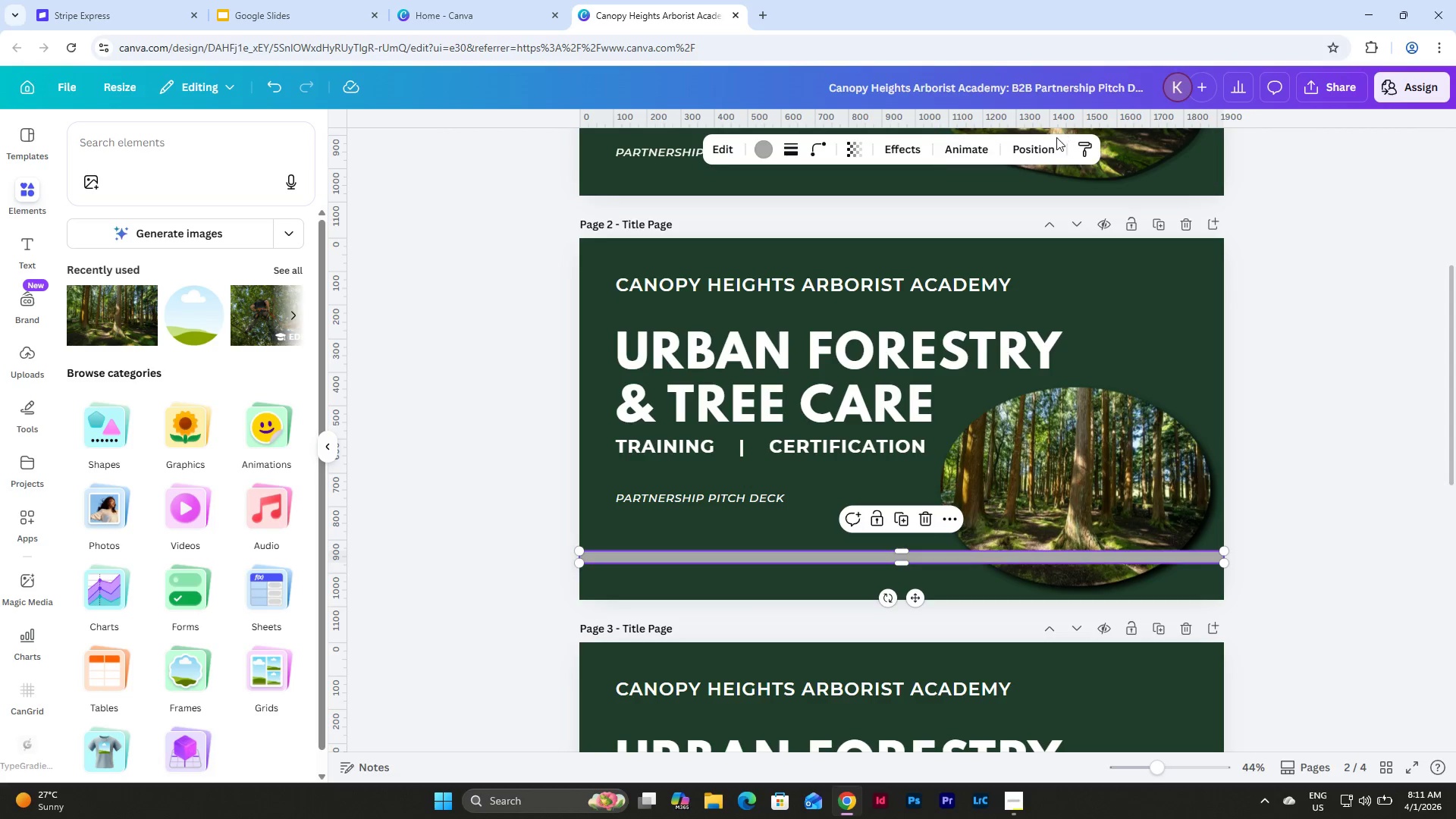 
left_click([1043, 144])
 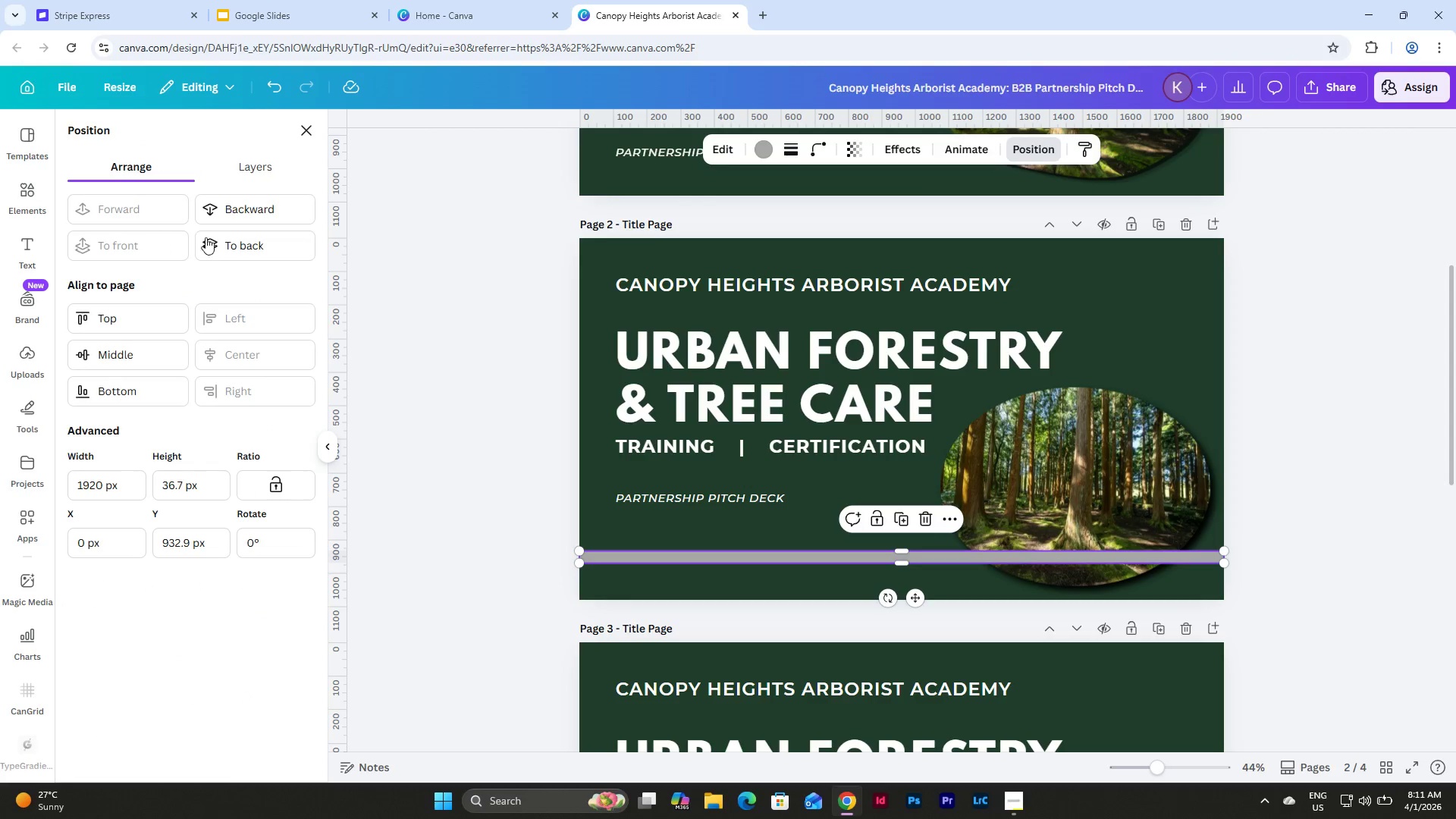 
left_click([233, 248])
 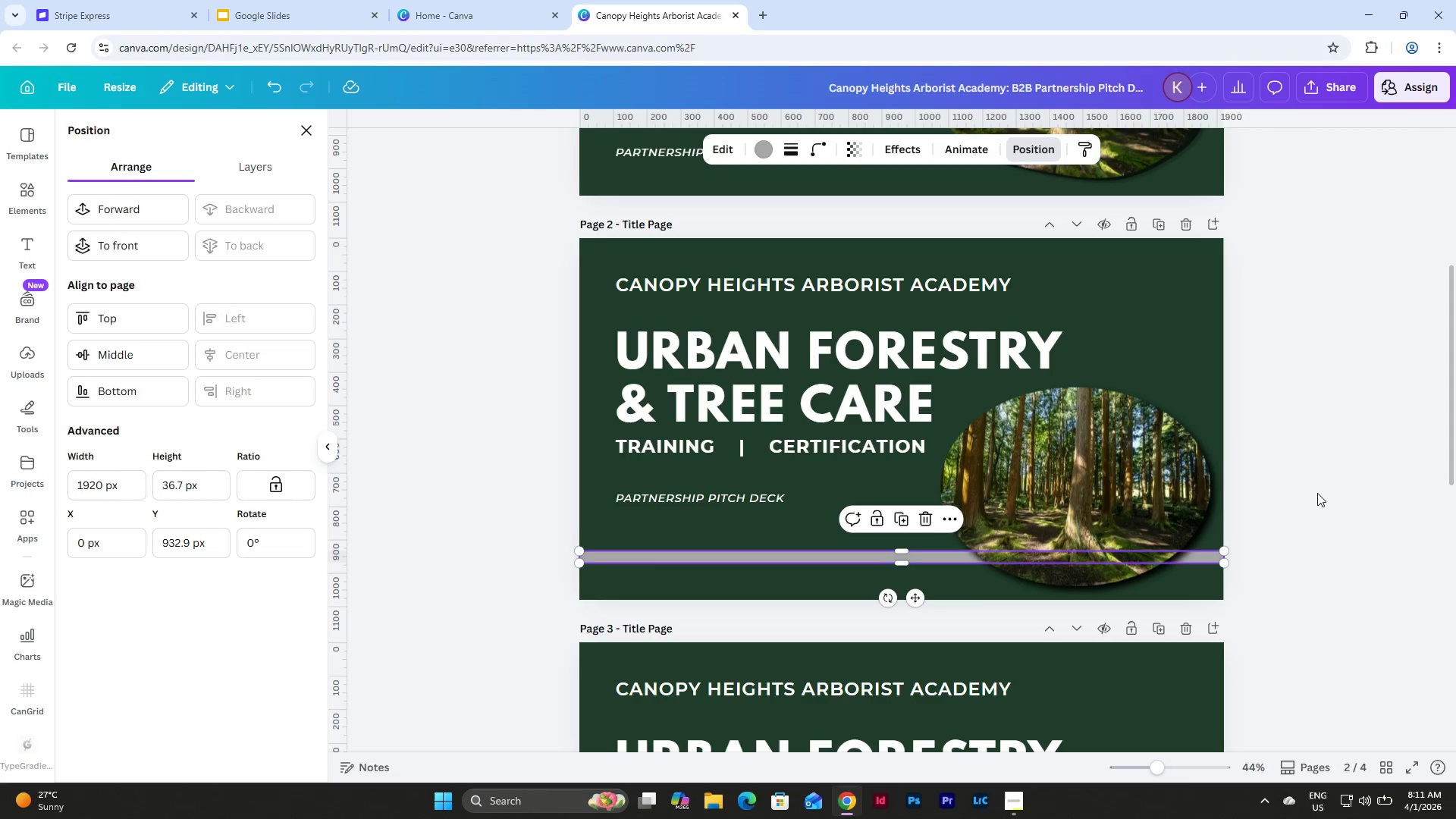 
double_click([1317, 493])
 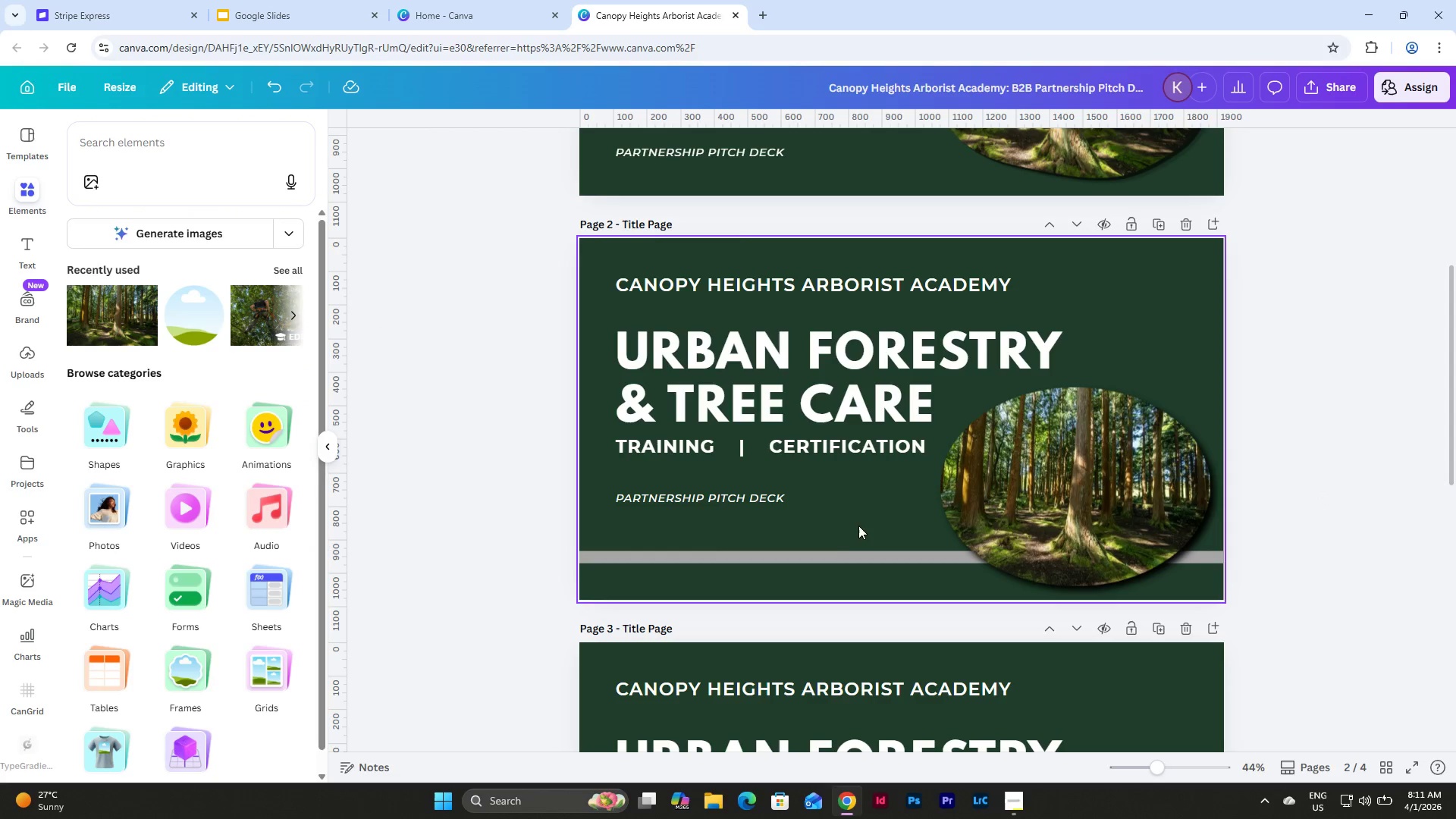 
left_click([828, 557])
 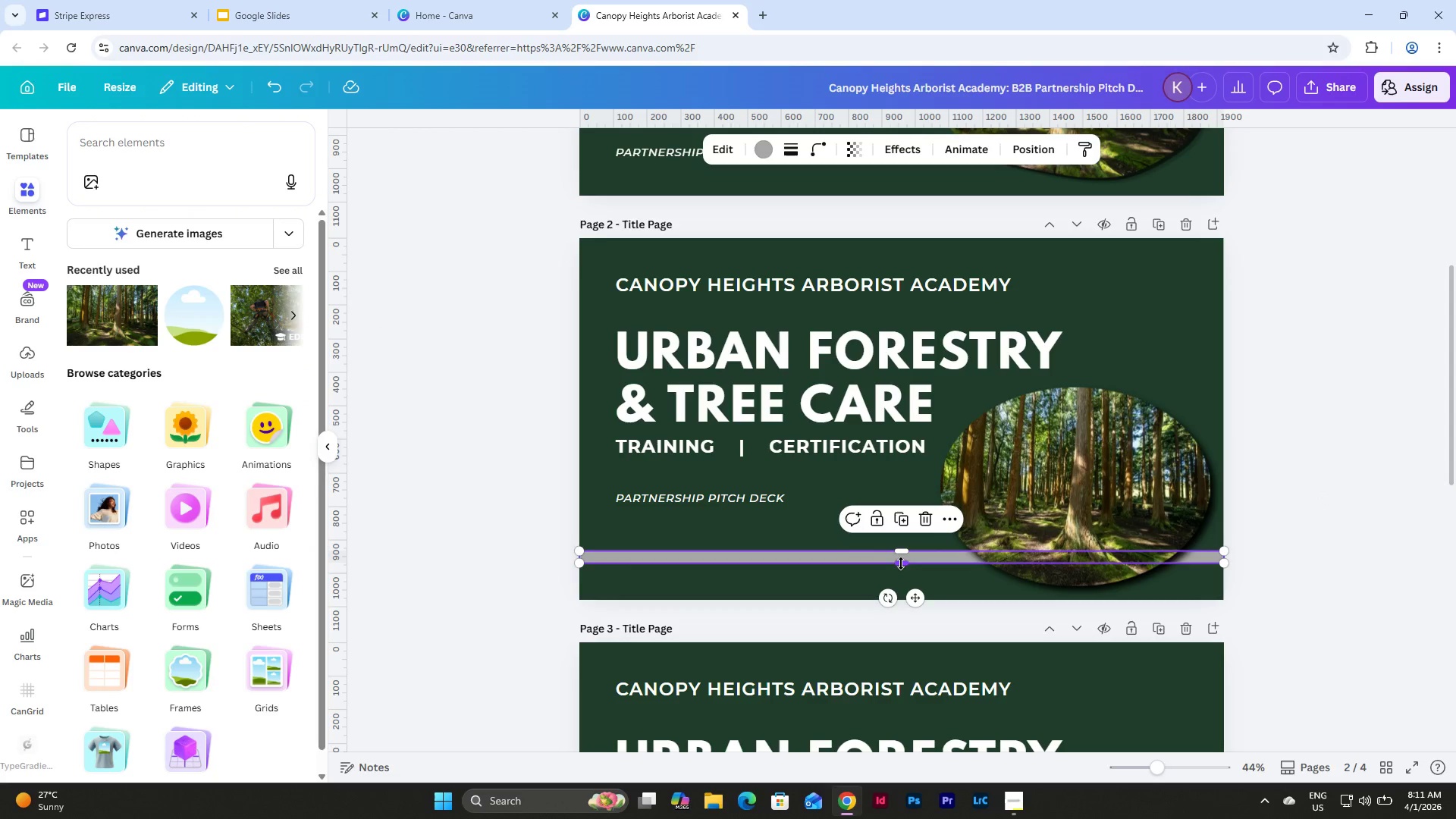 
left_click_drag(start_coordinate=[899, 562], to_coordinate=[908, 598])
 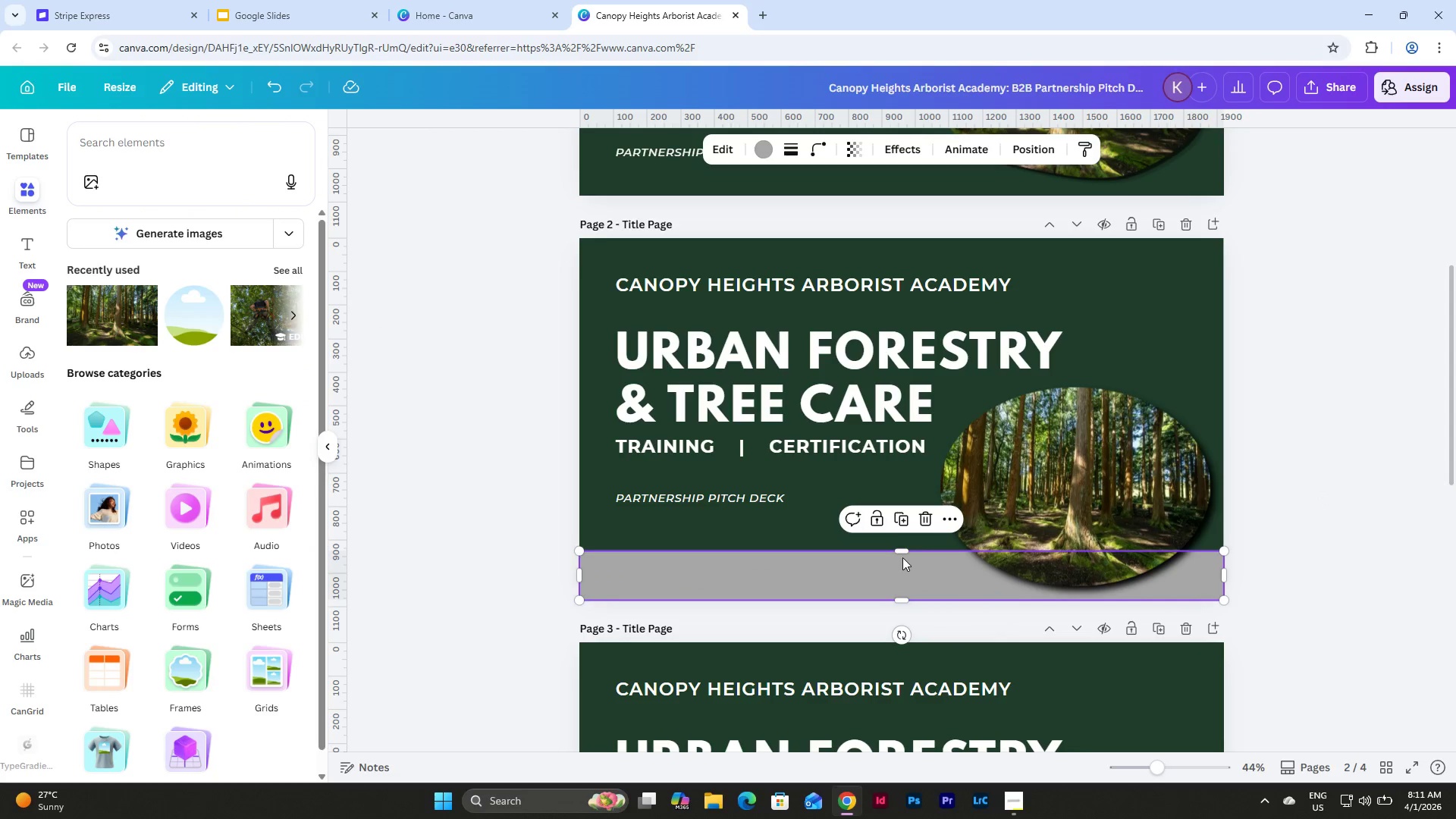 
left_click_drag(start_coordinate=[899, 545], to_coordinate=[902, 529])
 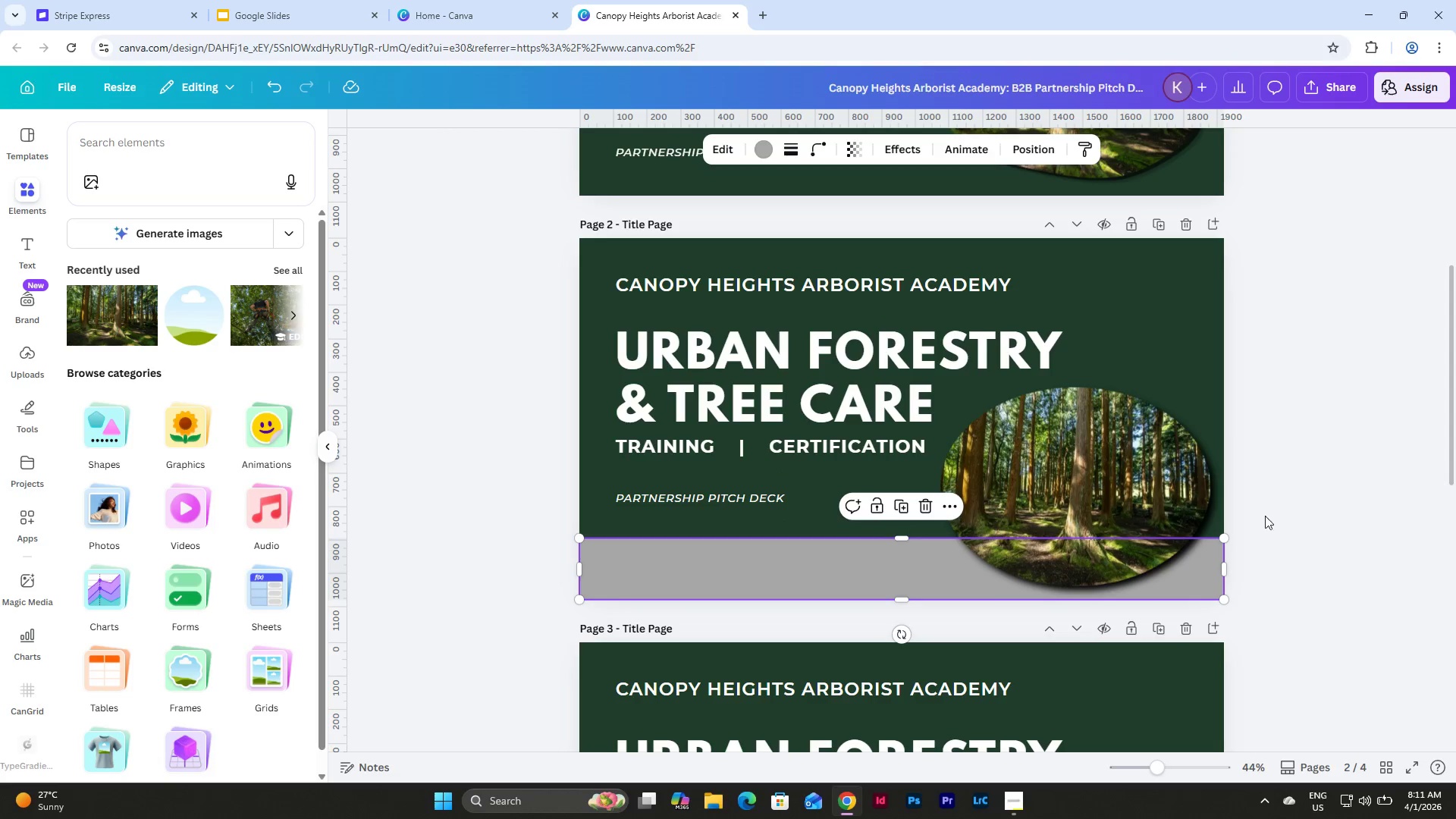 
left_click([1279, 497])
 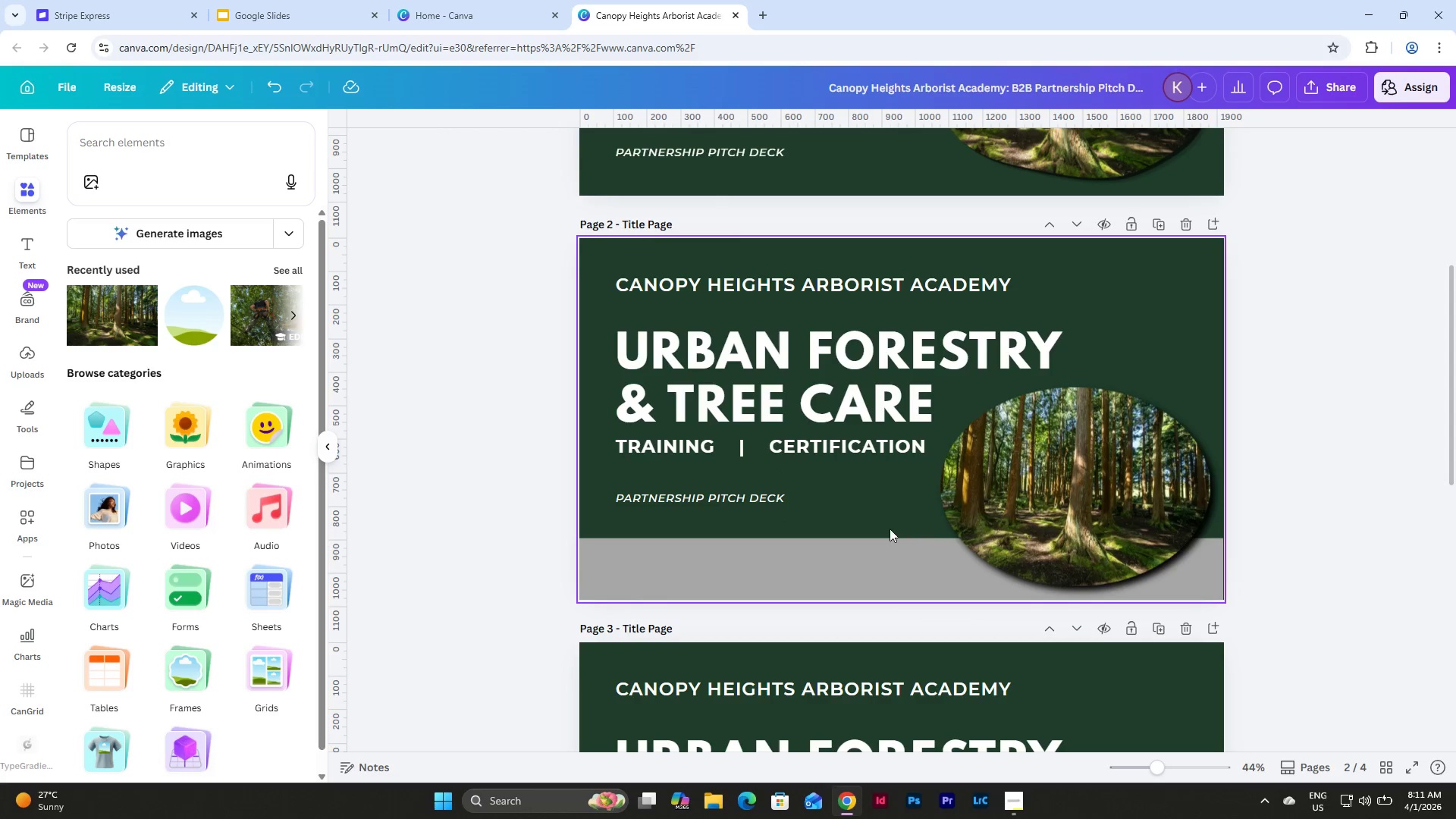 
left_click([826, 566])
 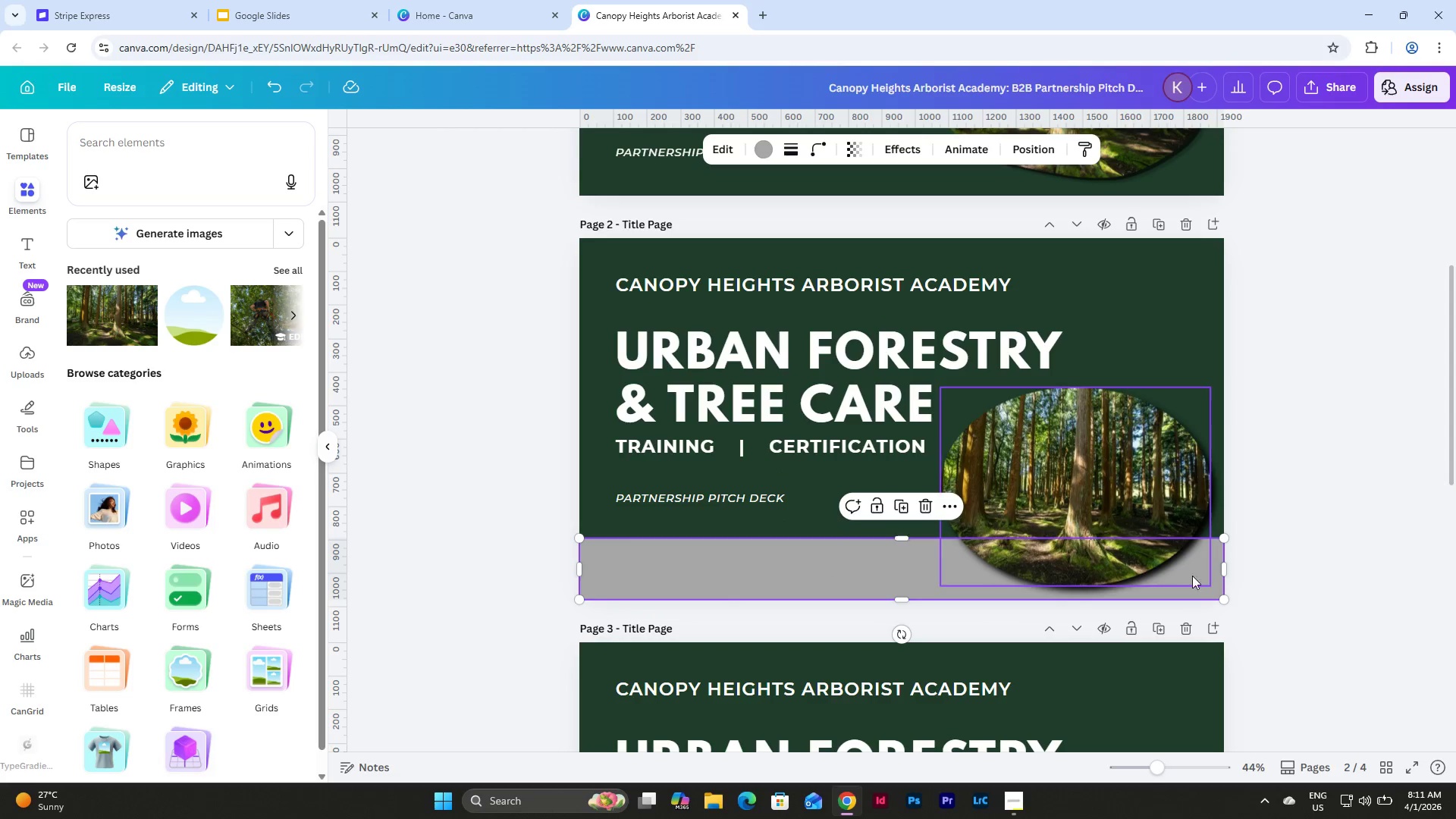 
left_click([1348, 531])
 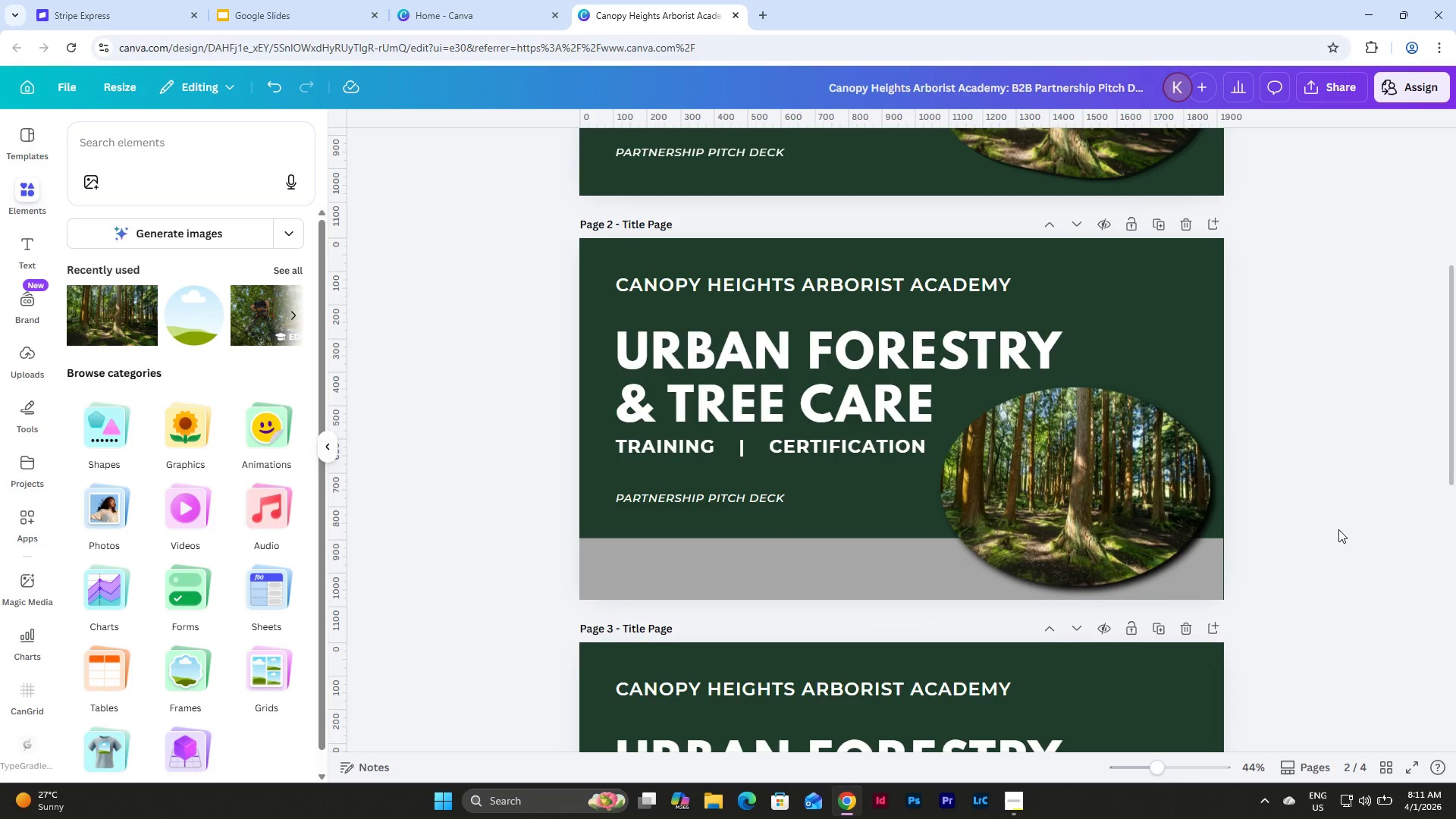 
scroll: coordinate [1335, 529], scroll_direction: up, amount: 8.0
 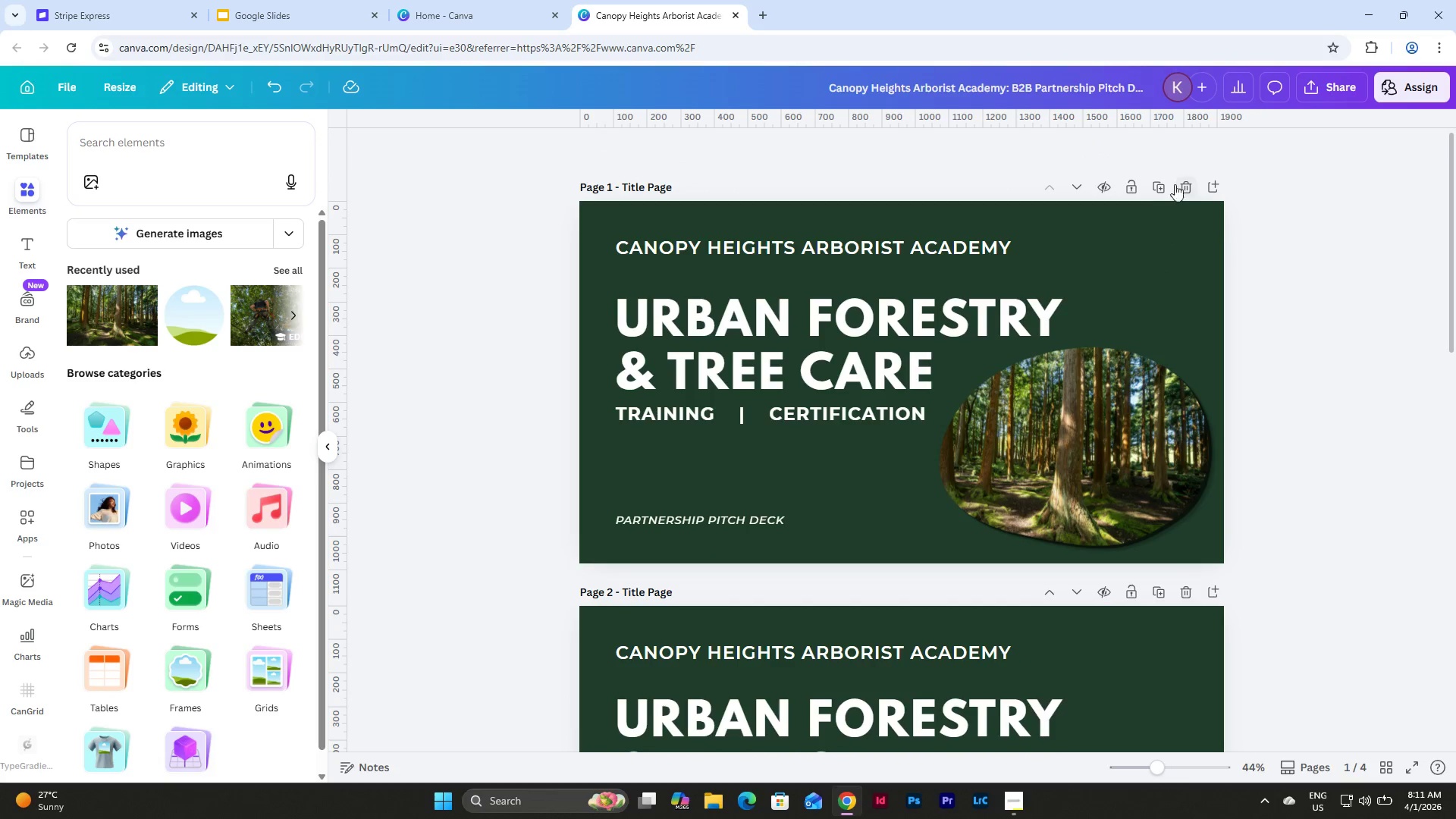 
left_click([1186, 184])
 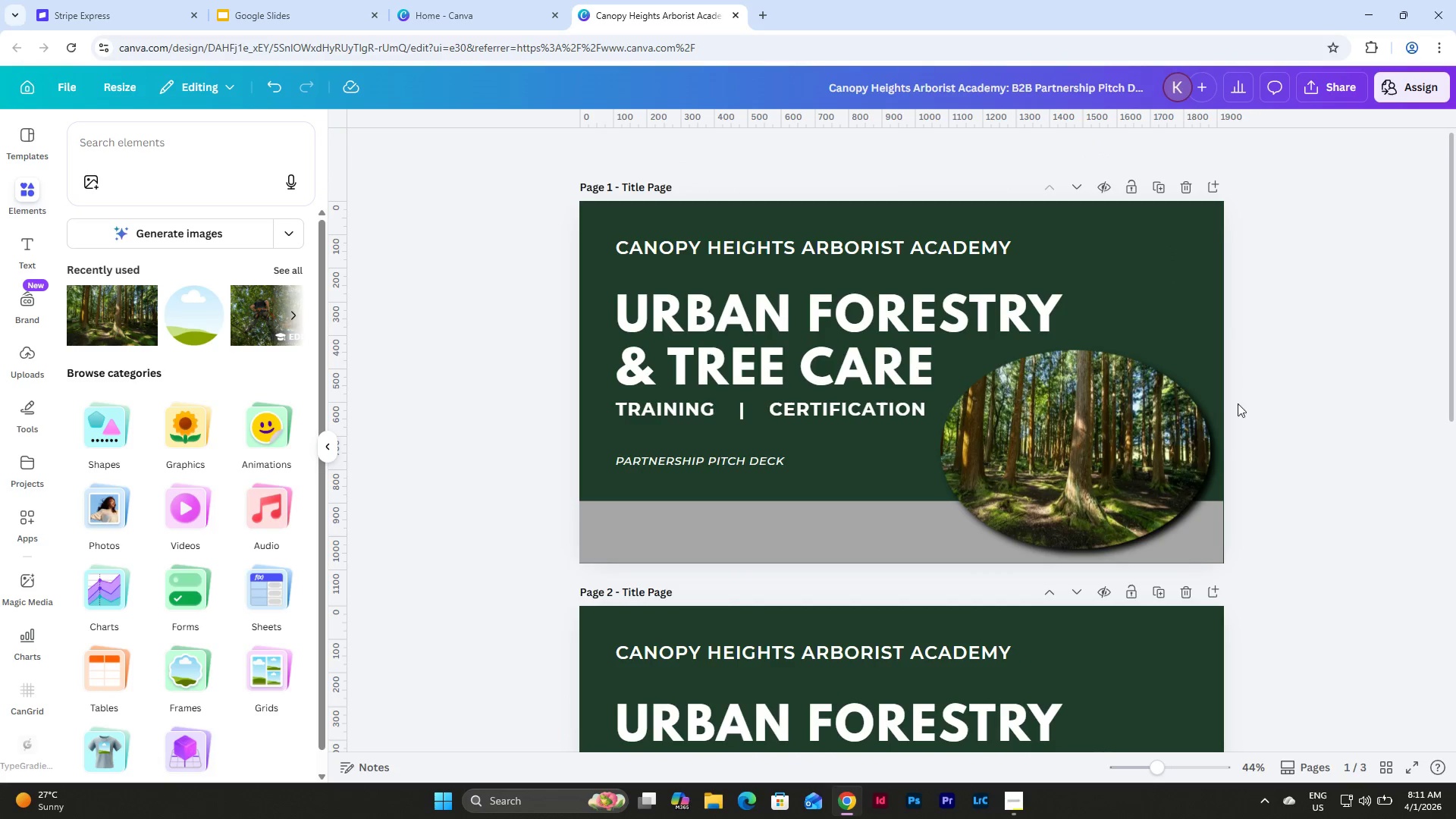 
scroll: coordinate [1232, 435], scroll_direction: down, amount: 1.0
 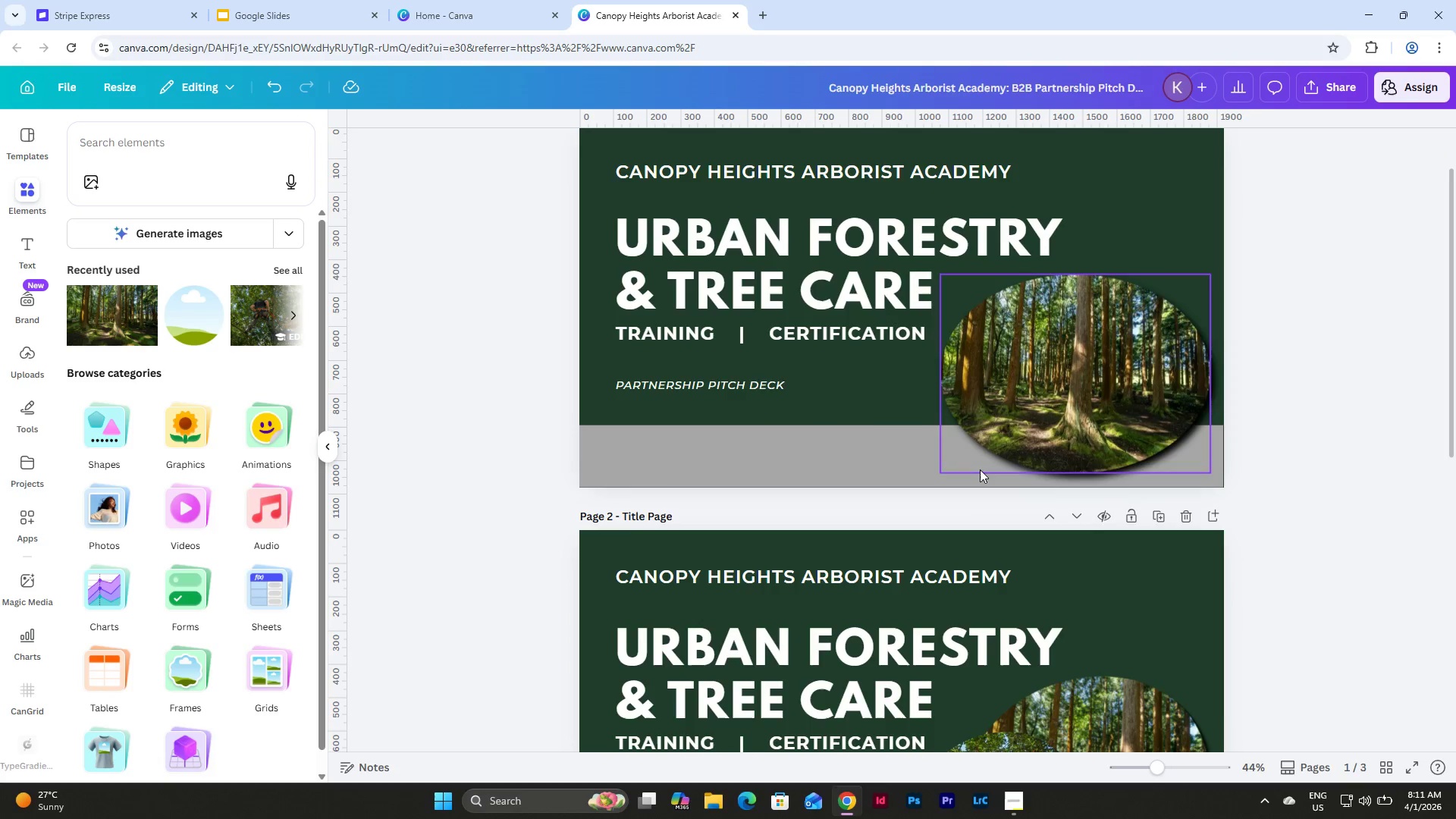 
left_click([861, 462])
 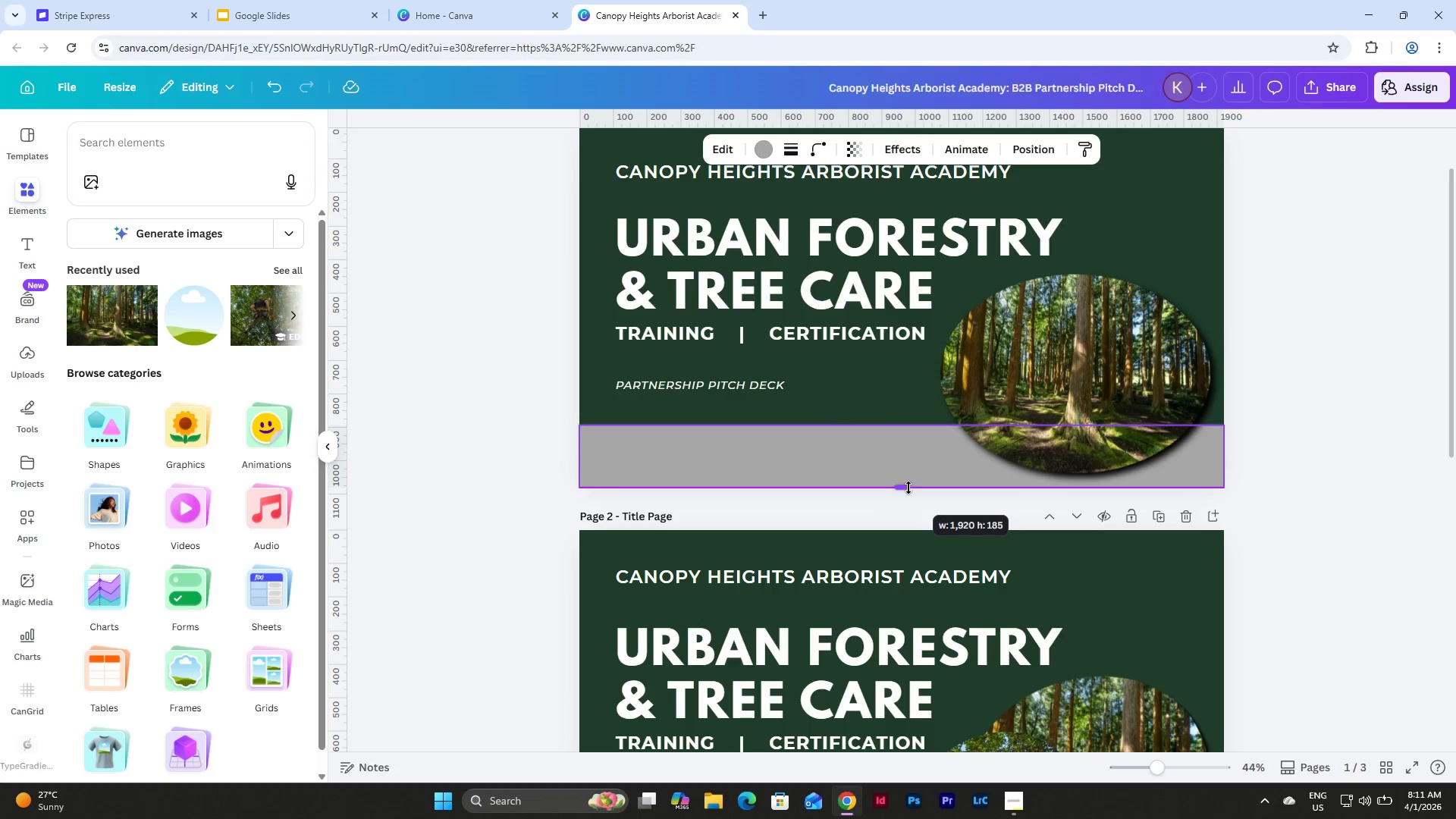 
left_click([1331, 497])
 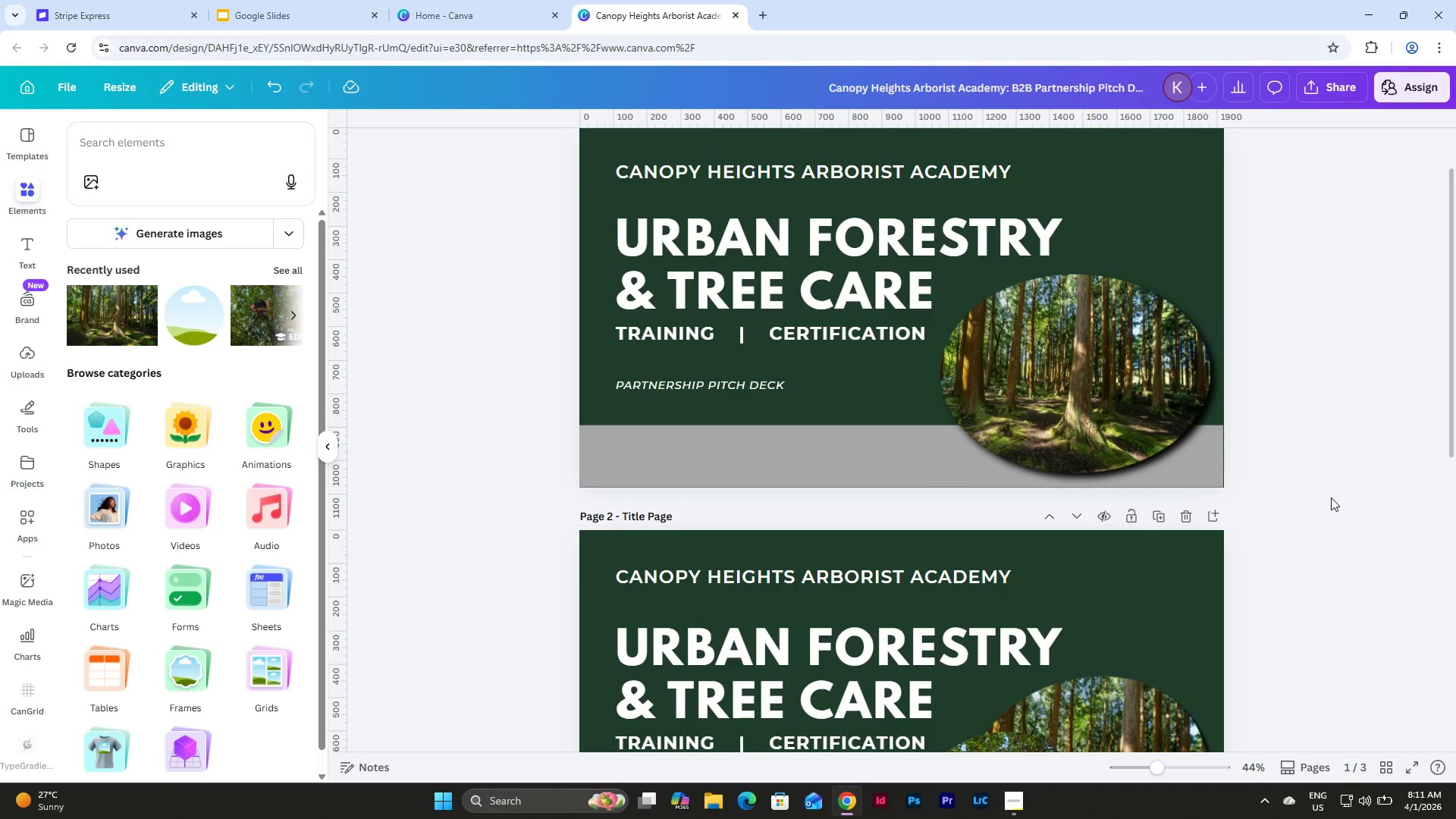 
scroll: coordinate [1331, 497], scroll_direction: up, amount: 1.0
 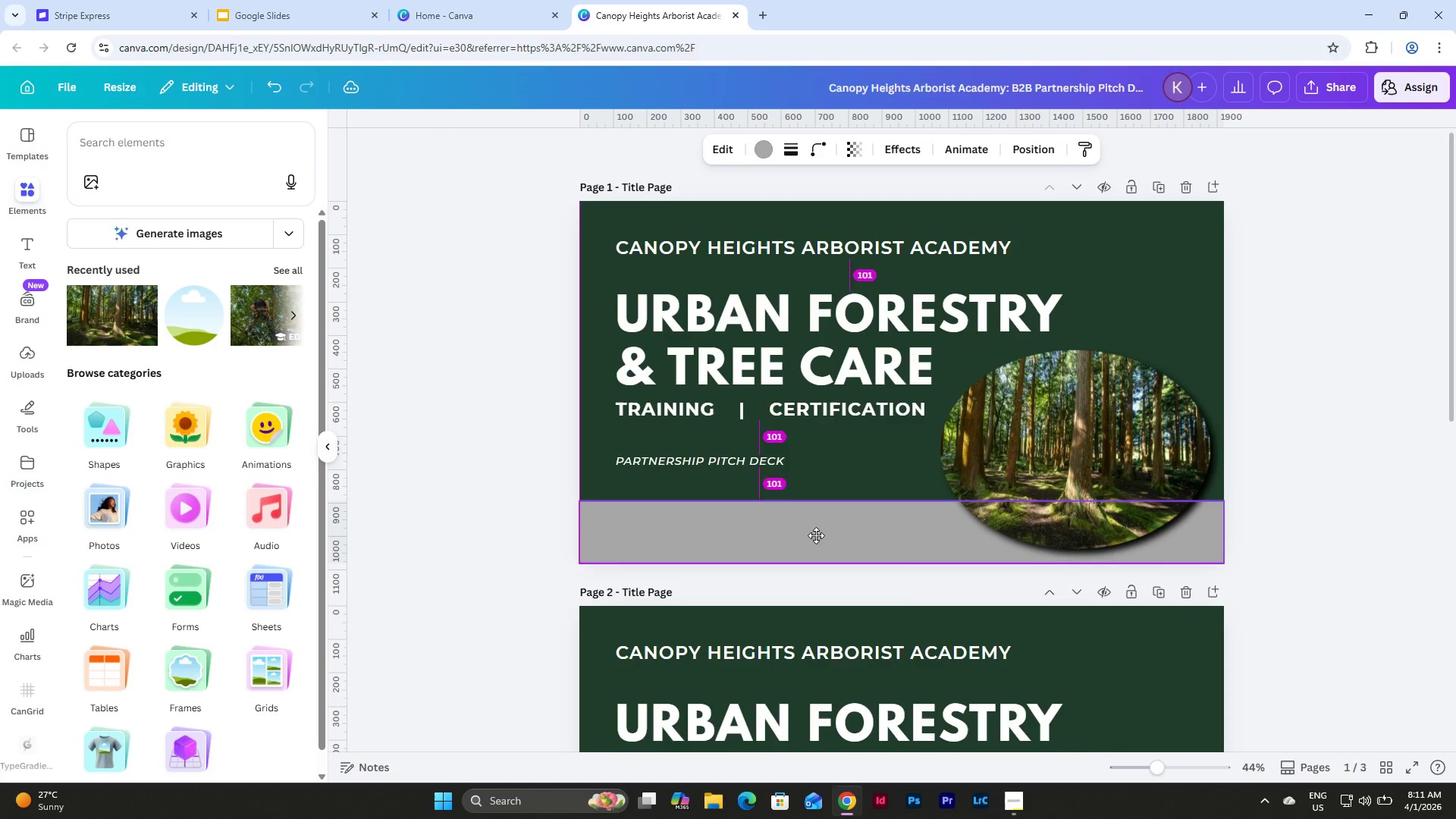 
left_click([1329, 564])
 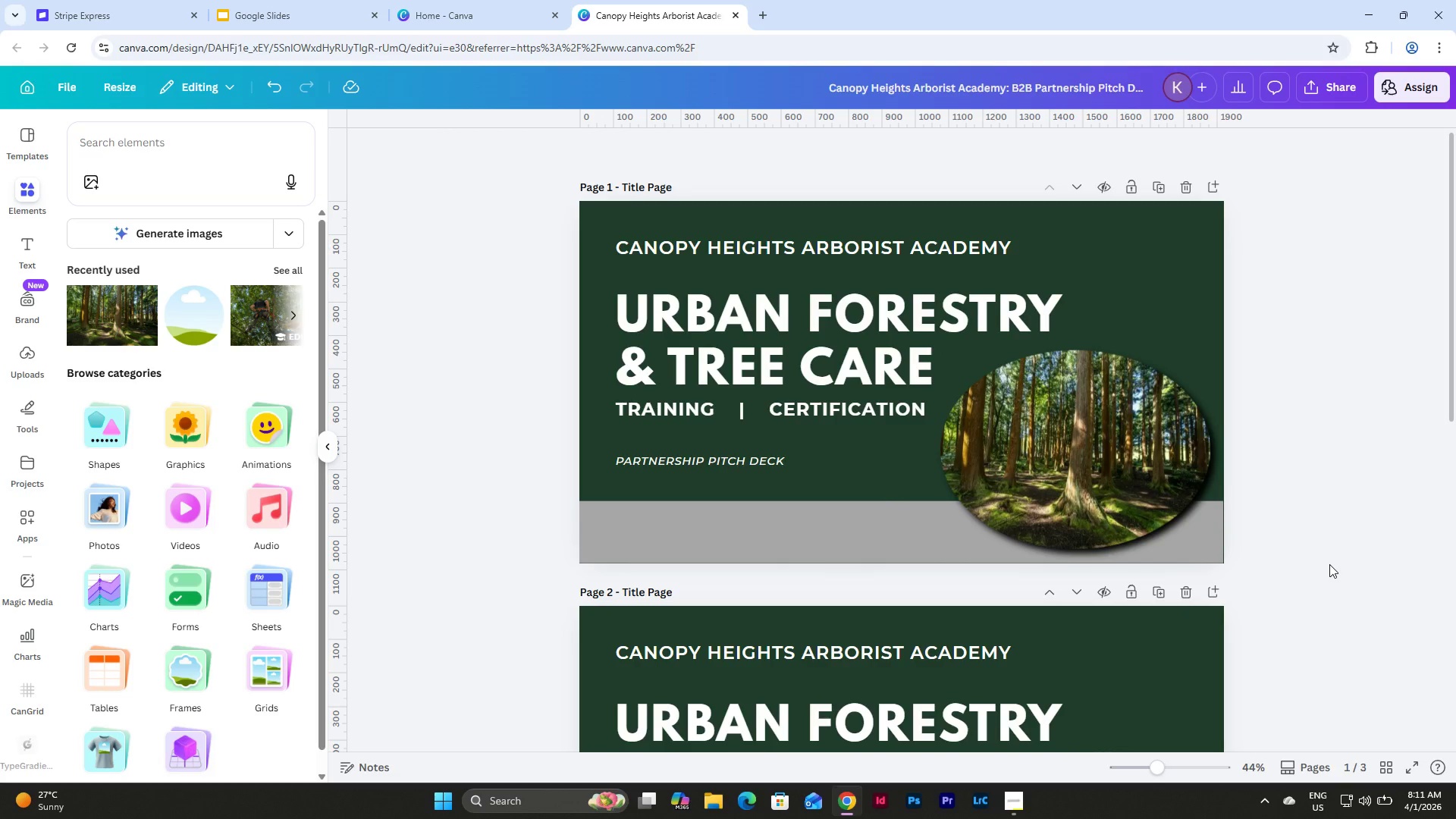 
scroll: coordinate [1329, 564], scroll_direction: up, amount: 3.0
 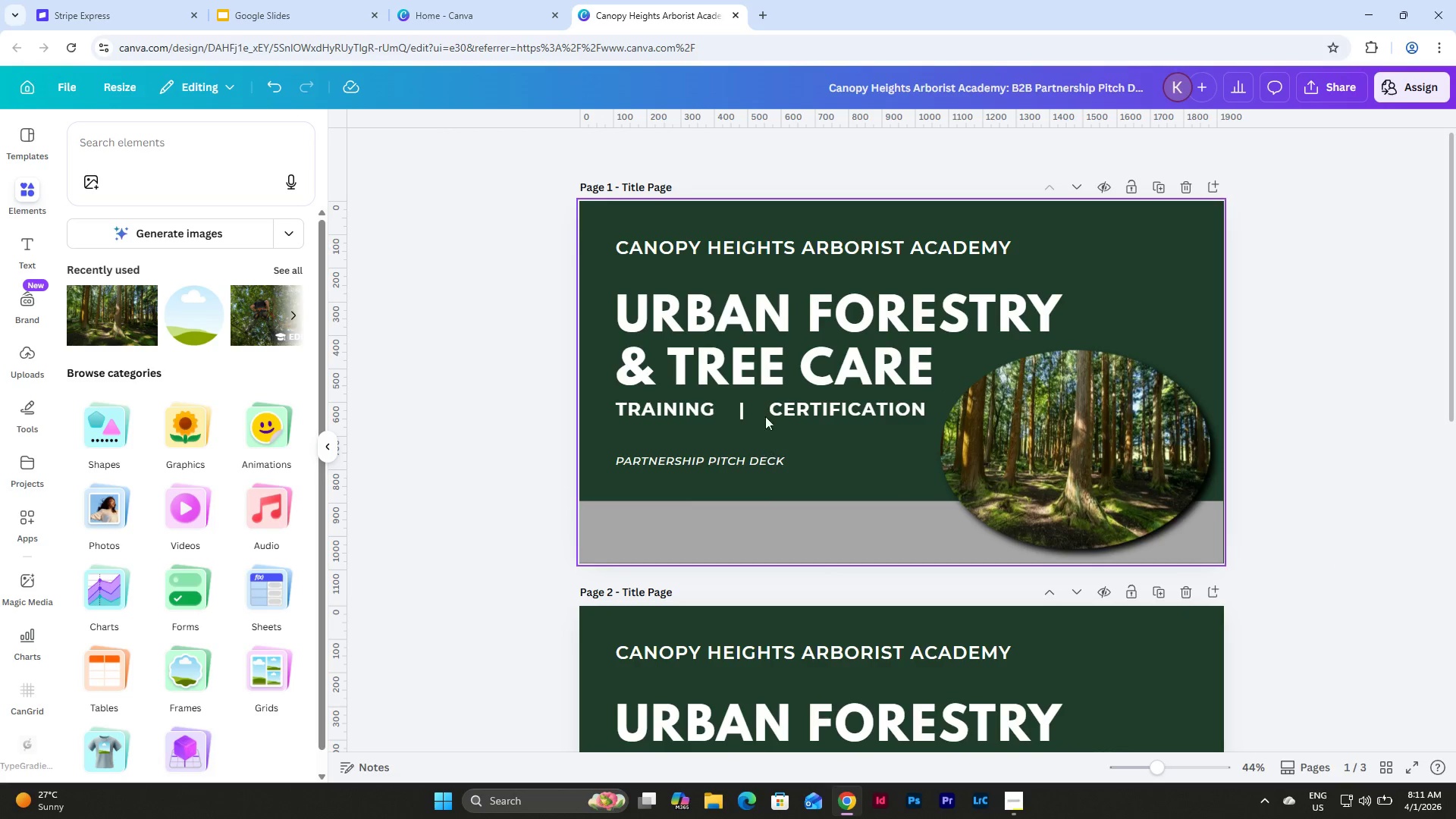 
left_click([777, 243])
 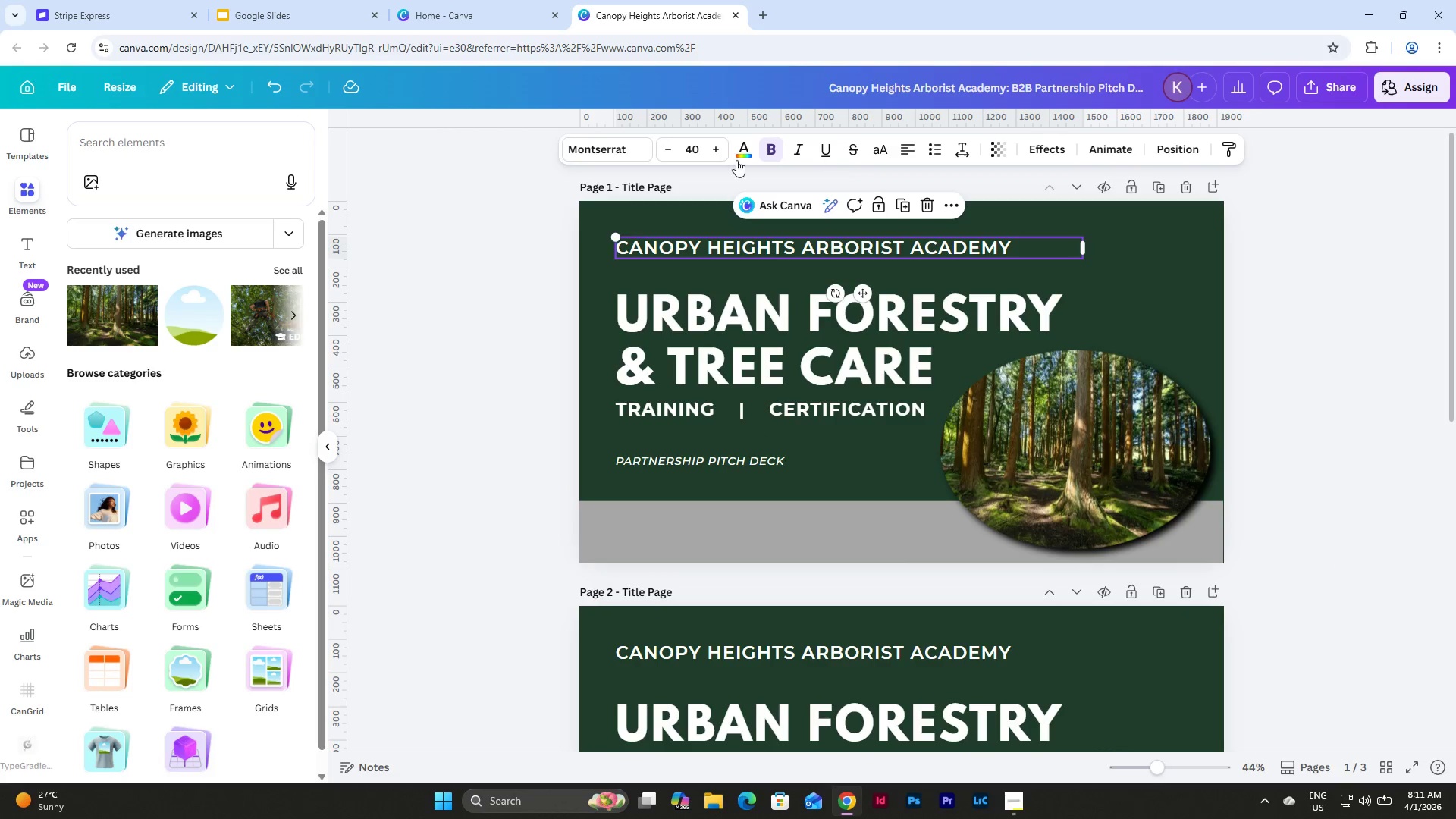 
left_click([746, 145])
 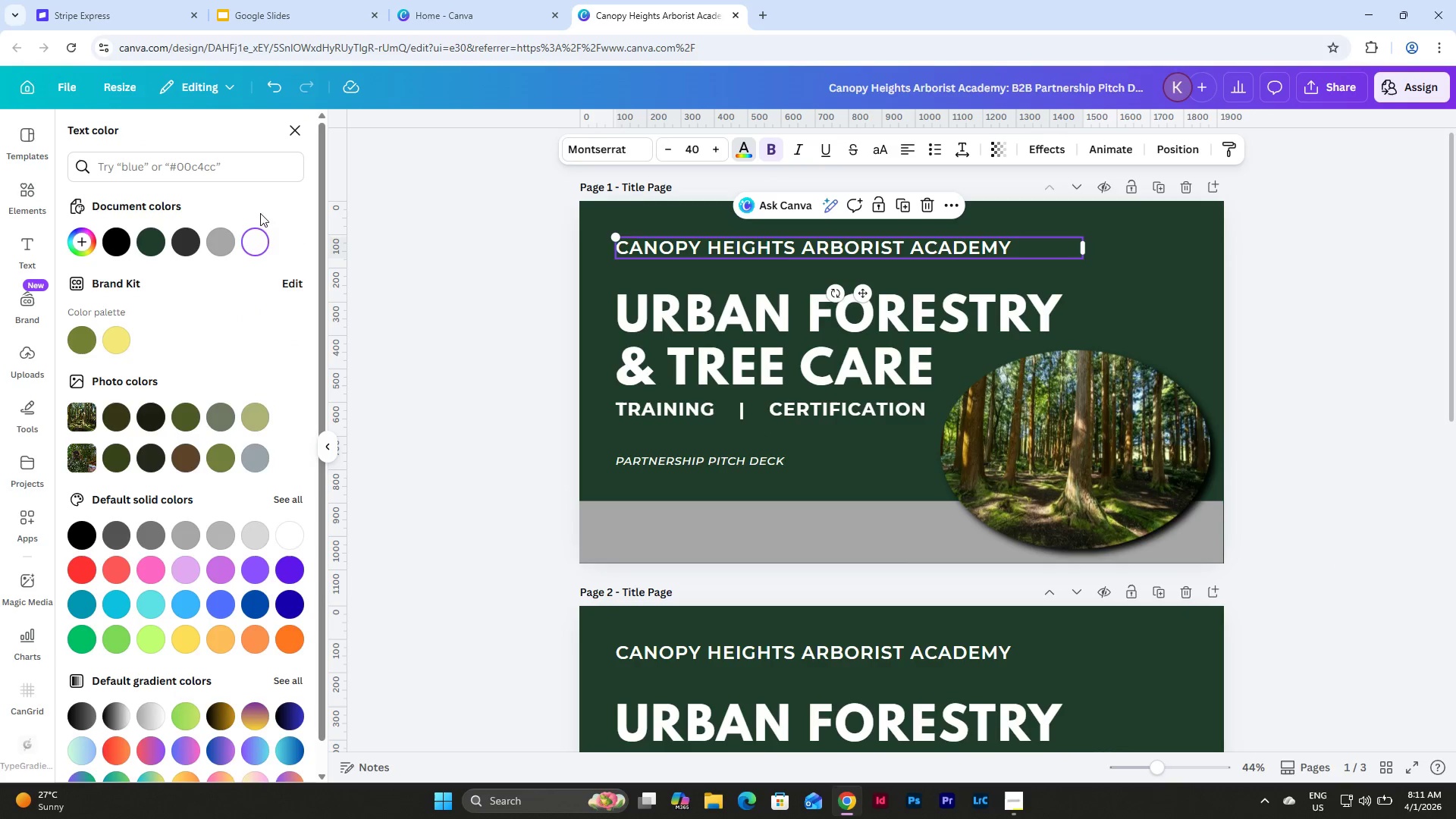 
left_click([224, 236])
 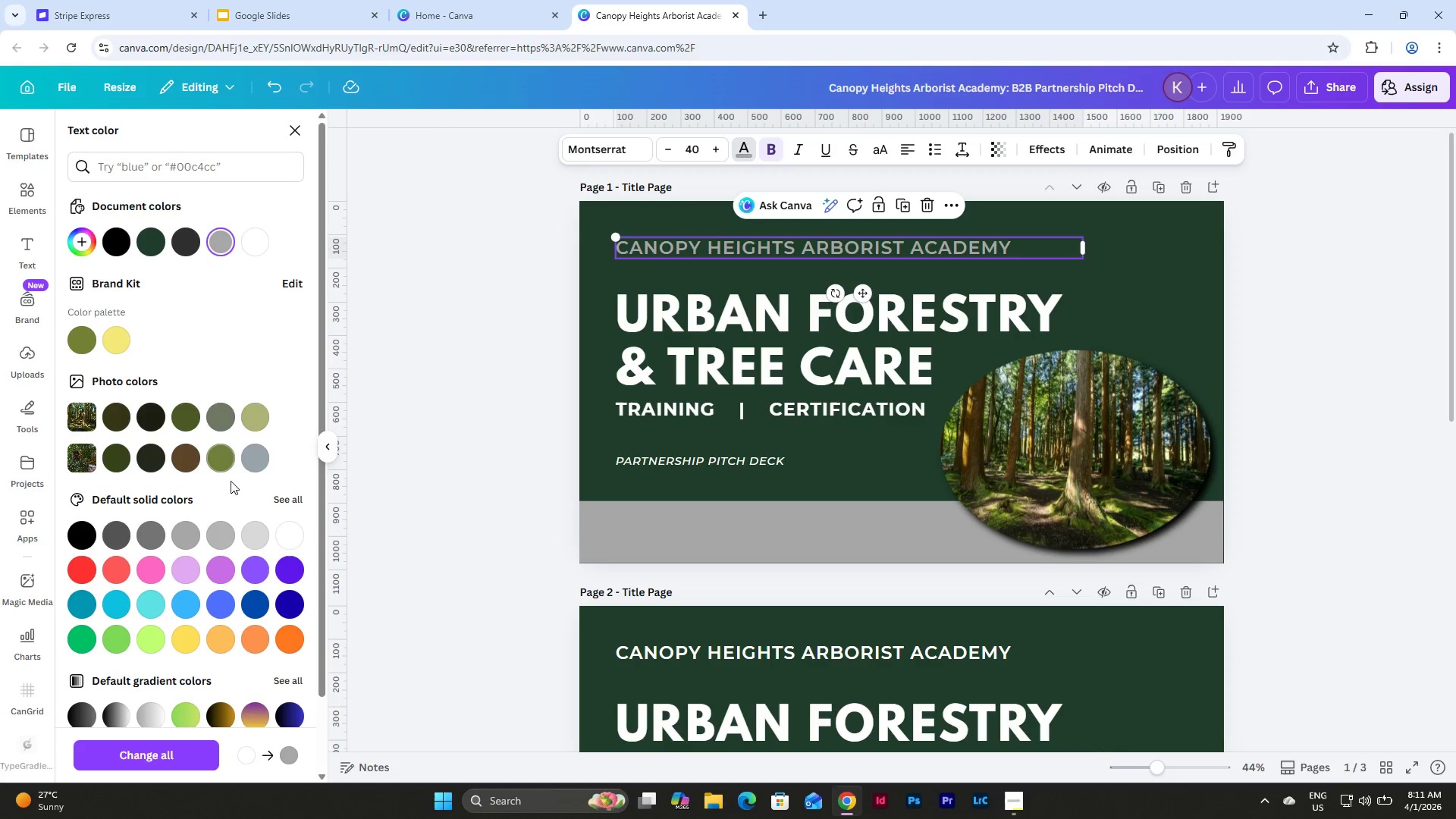 
left_click([219, 536])
 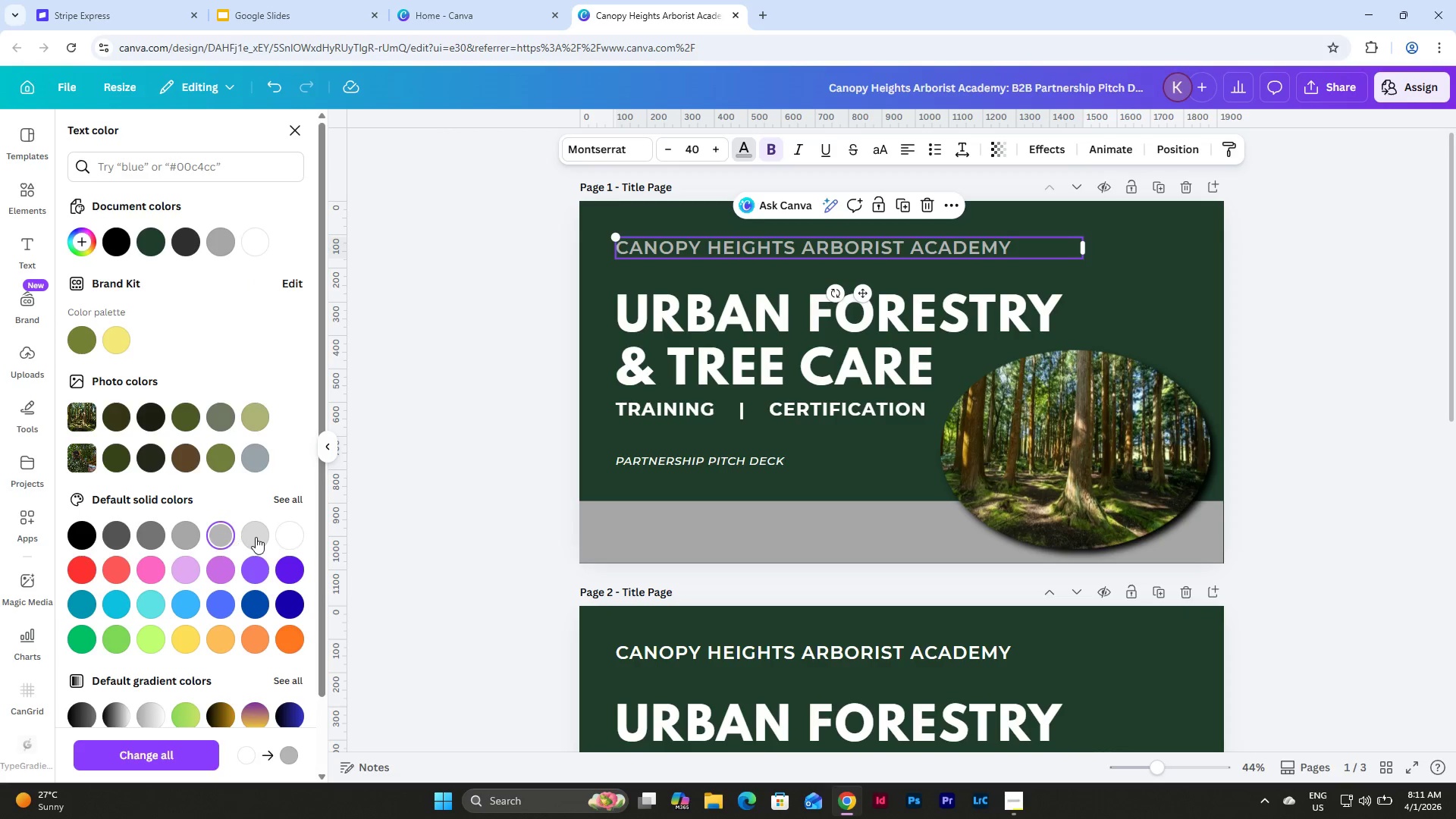 
left_click([256, 537])
 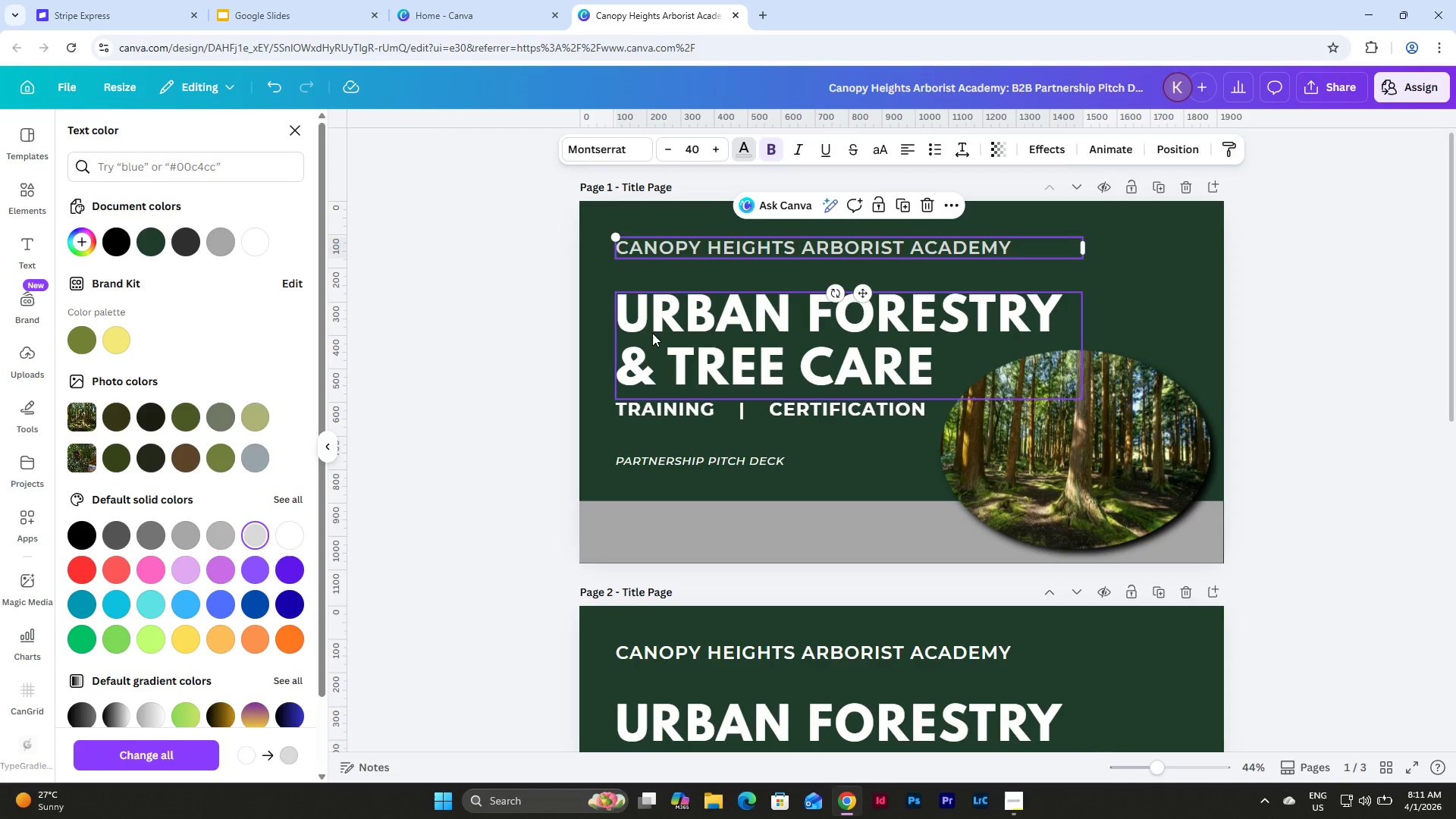 
left_click([654, 331])
 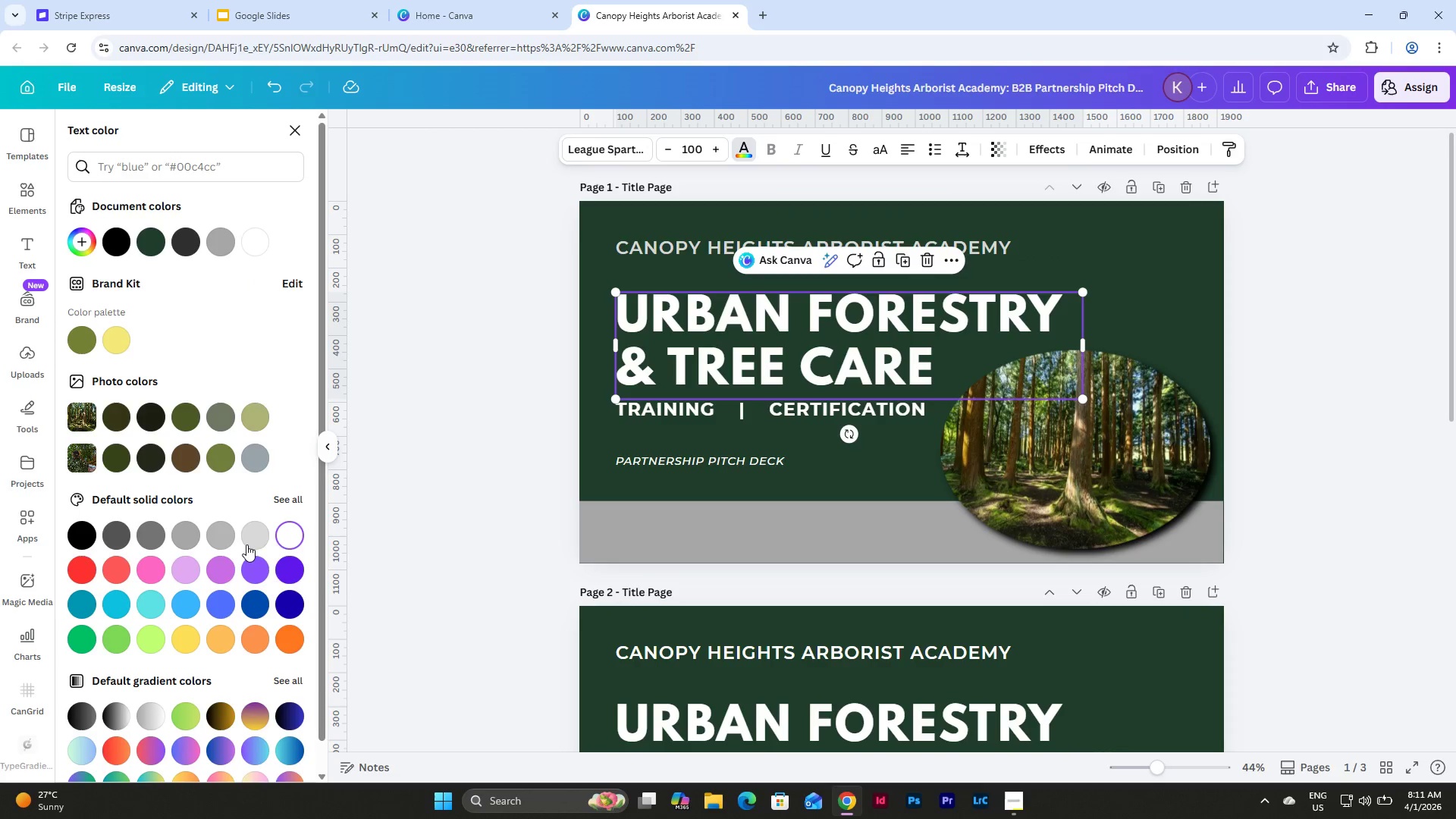 
left_click([248, 539])
 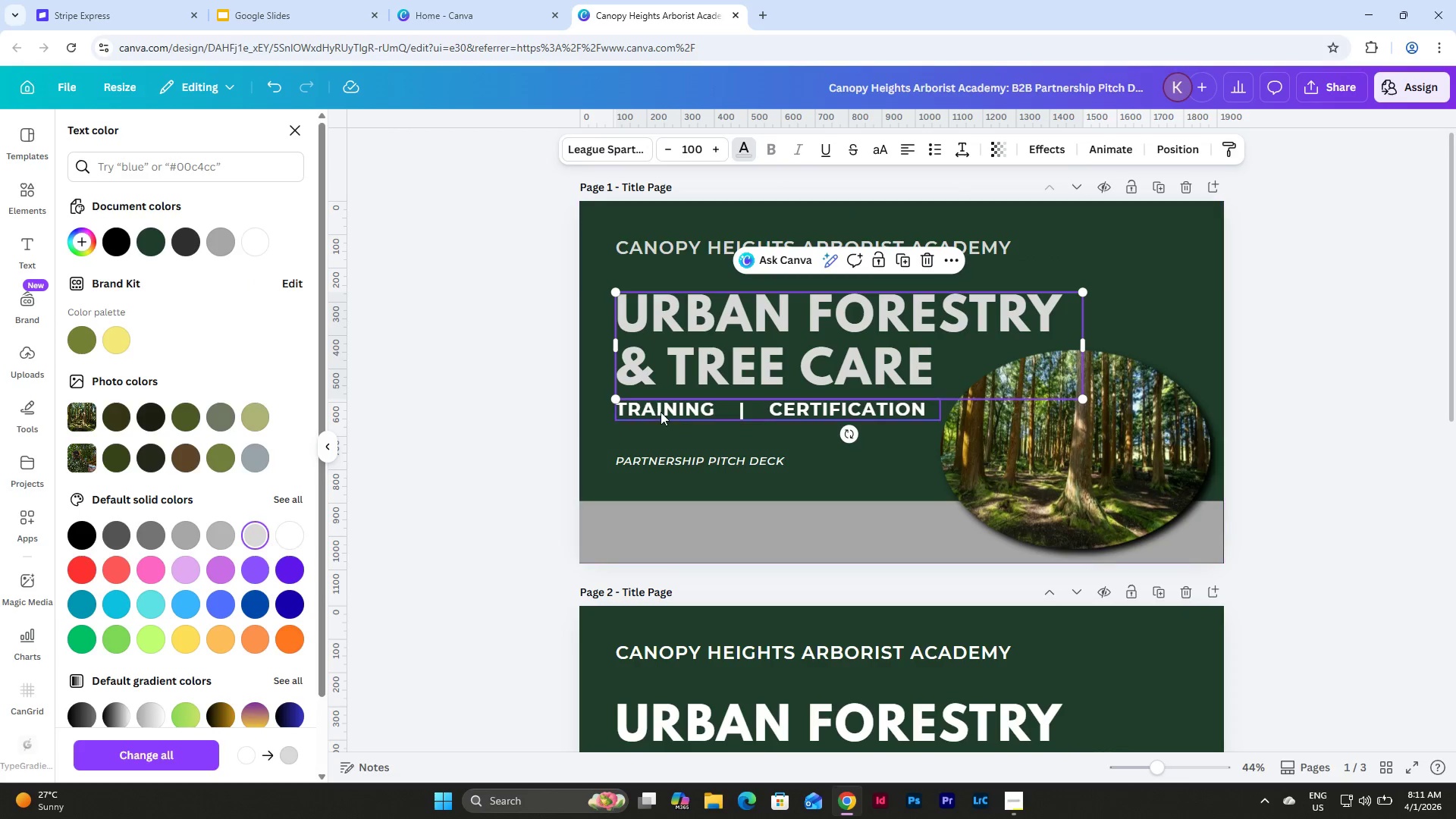 
left_click([662, 411])
 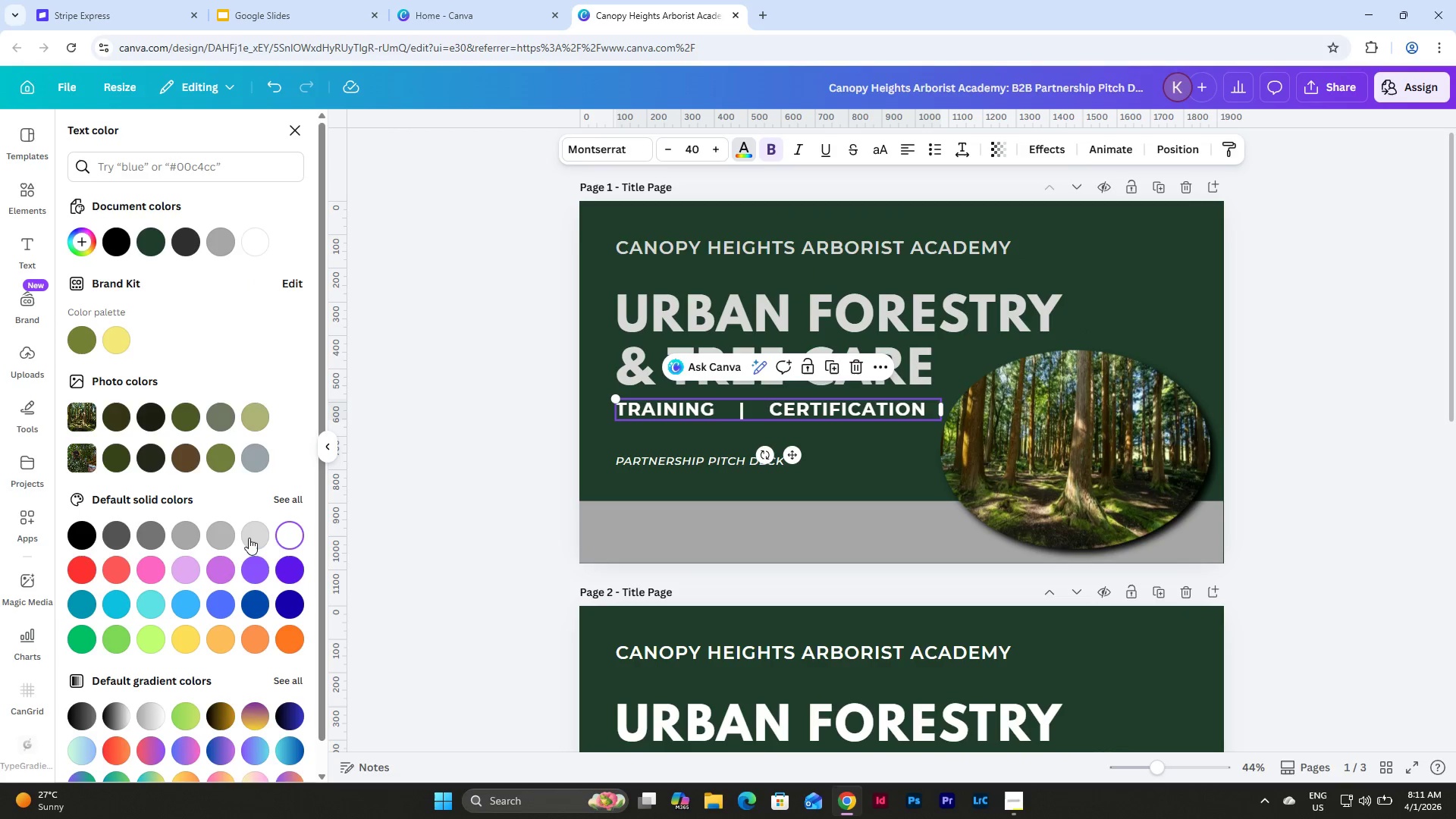 
left_click([256, 533])
 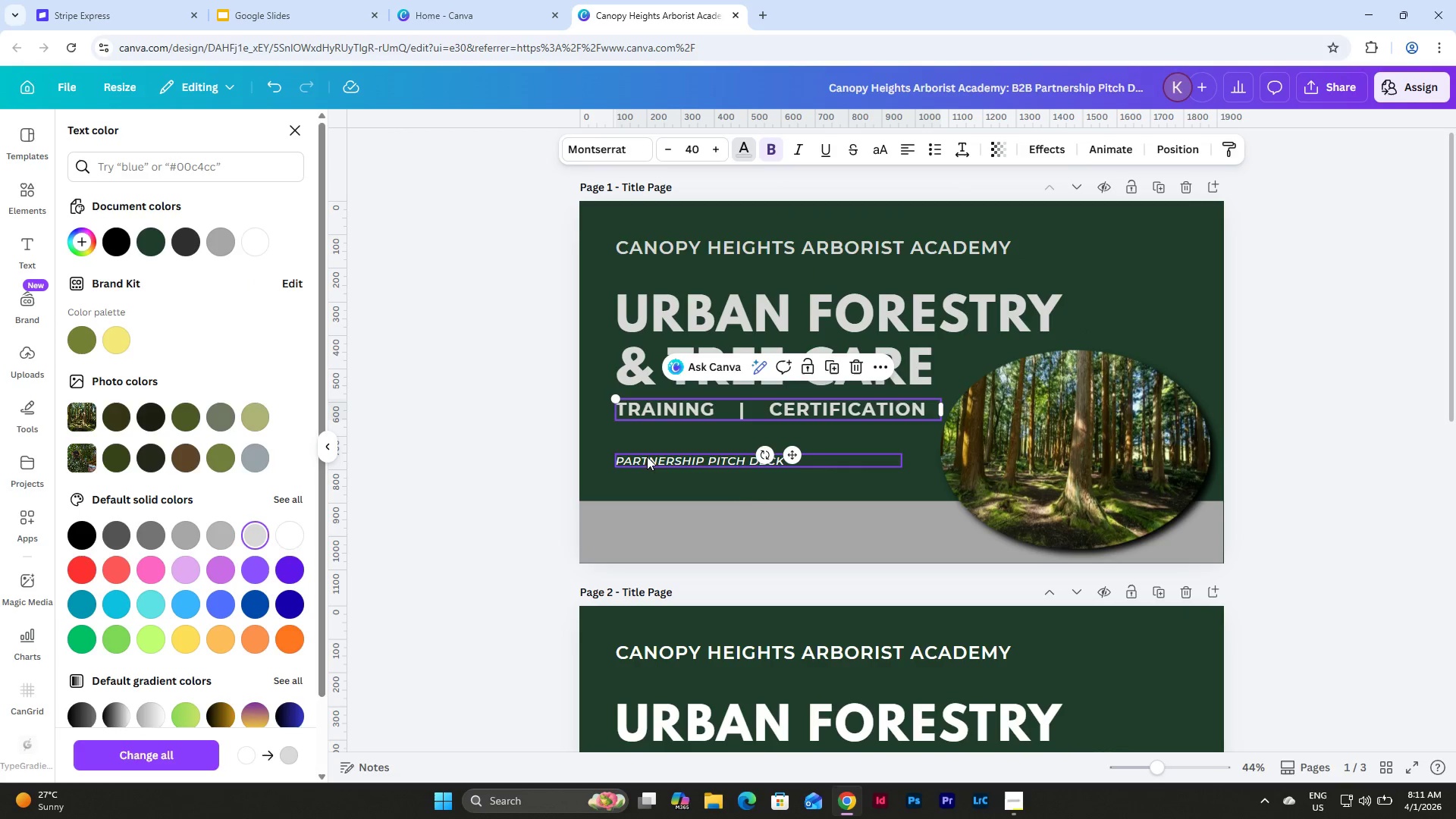 
left_click([669, 457])
 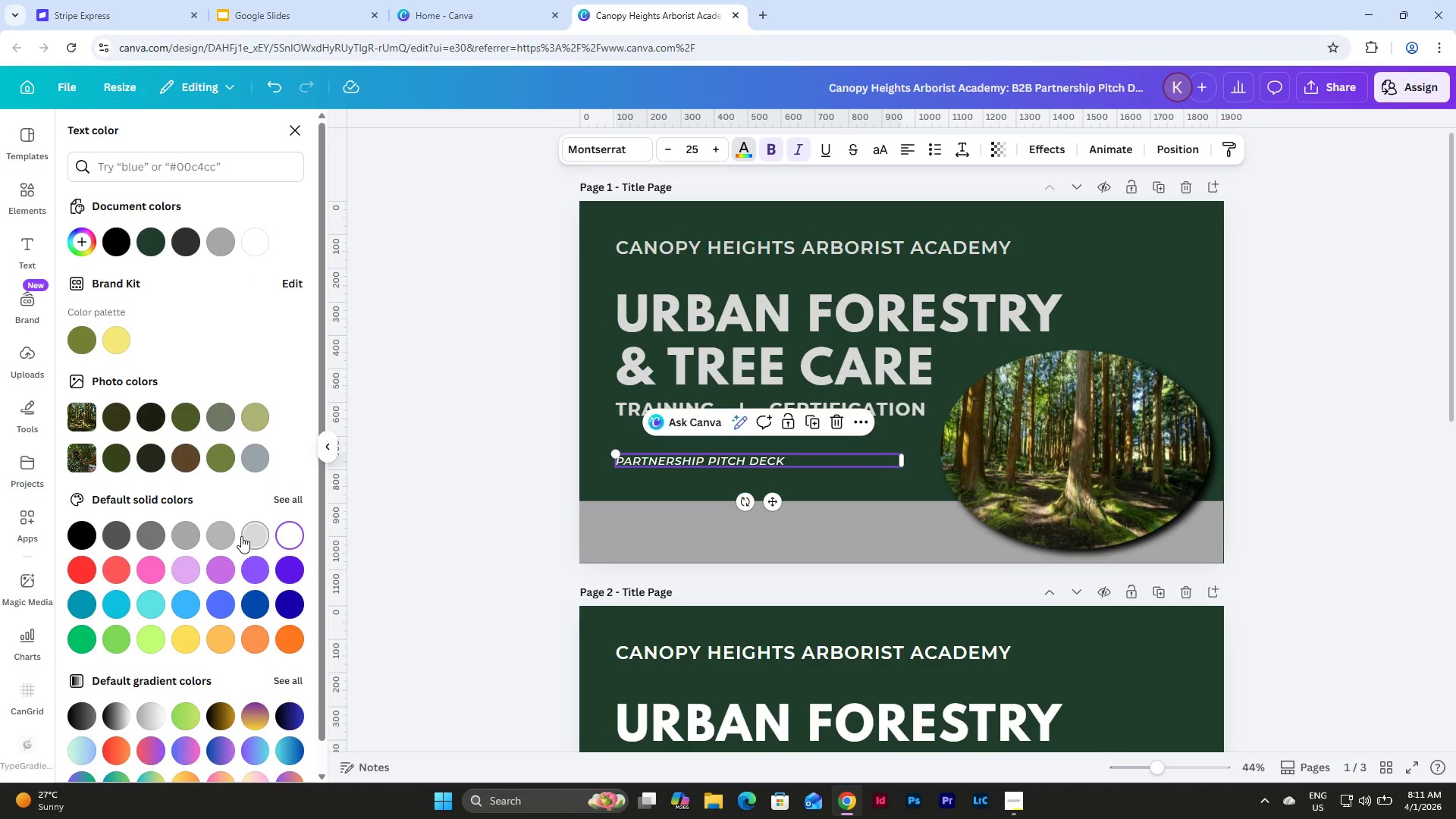 
left_click([253, 536])
 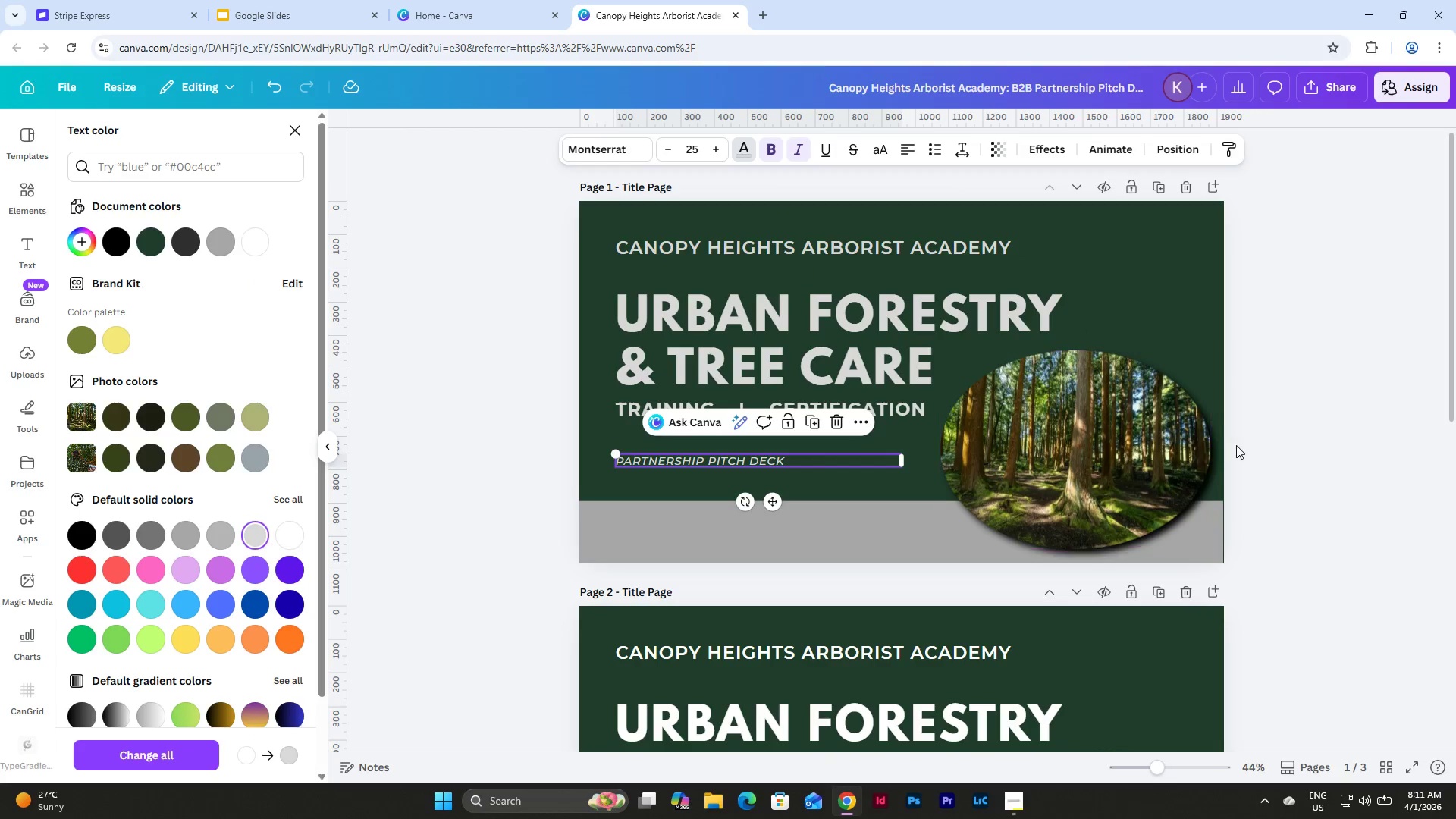 
left_click([1313, 439])
 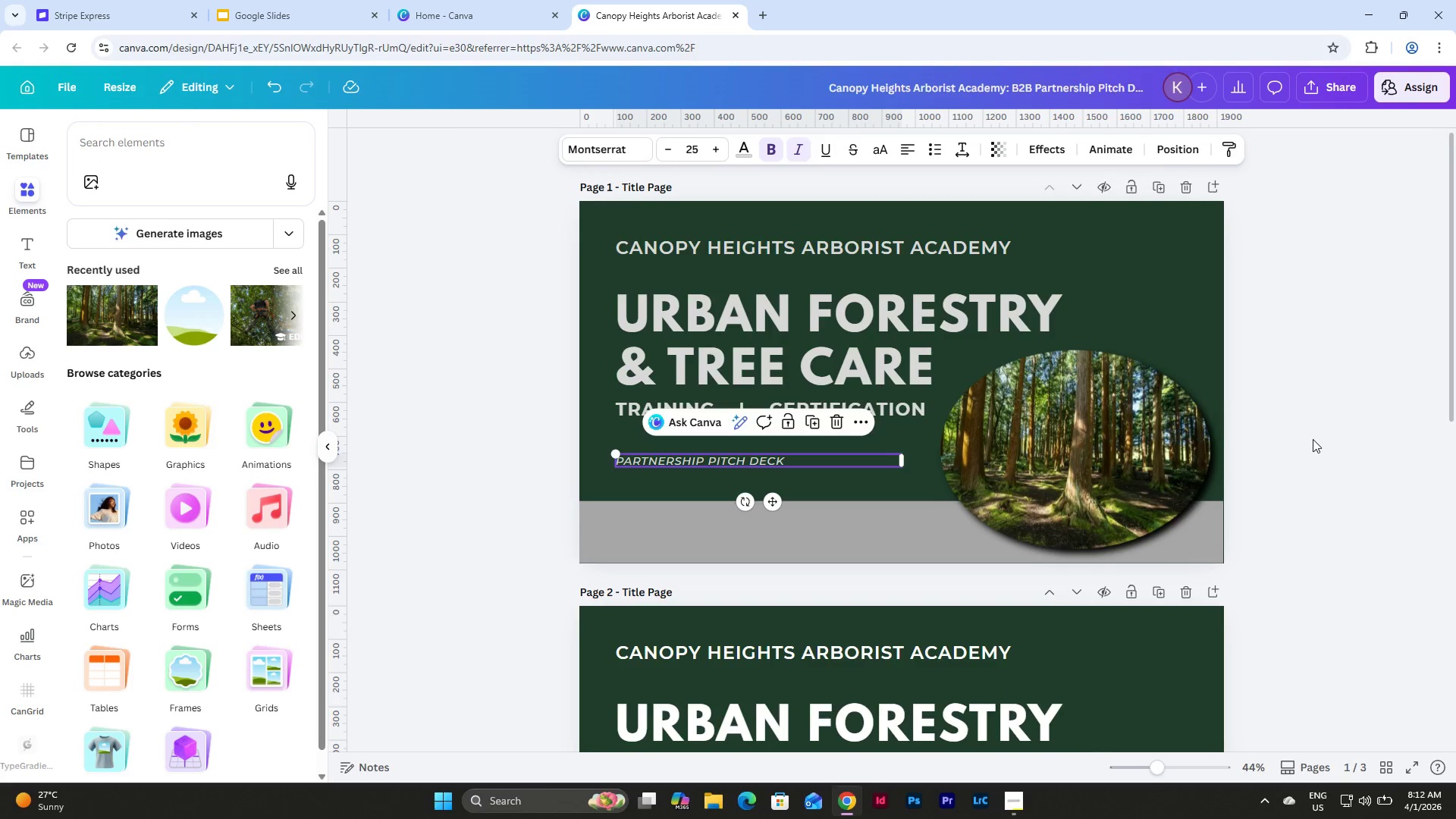 
scroll: coordinate [1313, 439], scroll_direction: down, amount: 6.0
 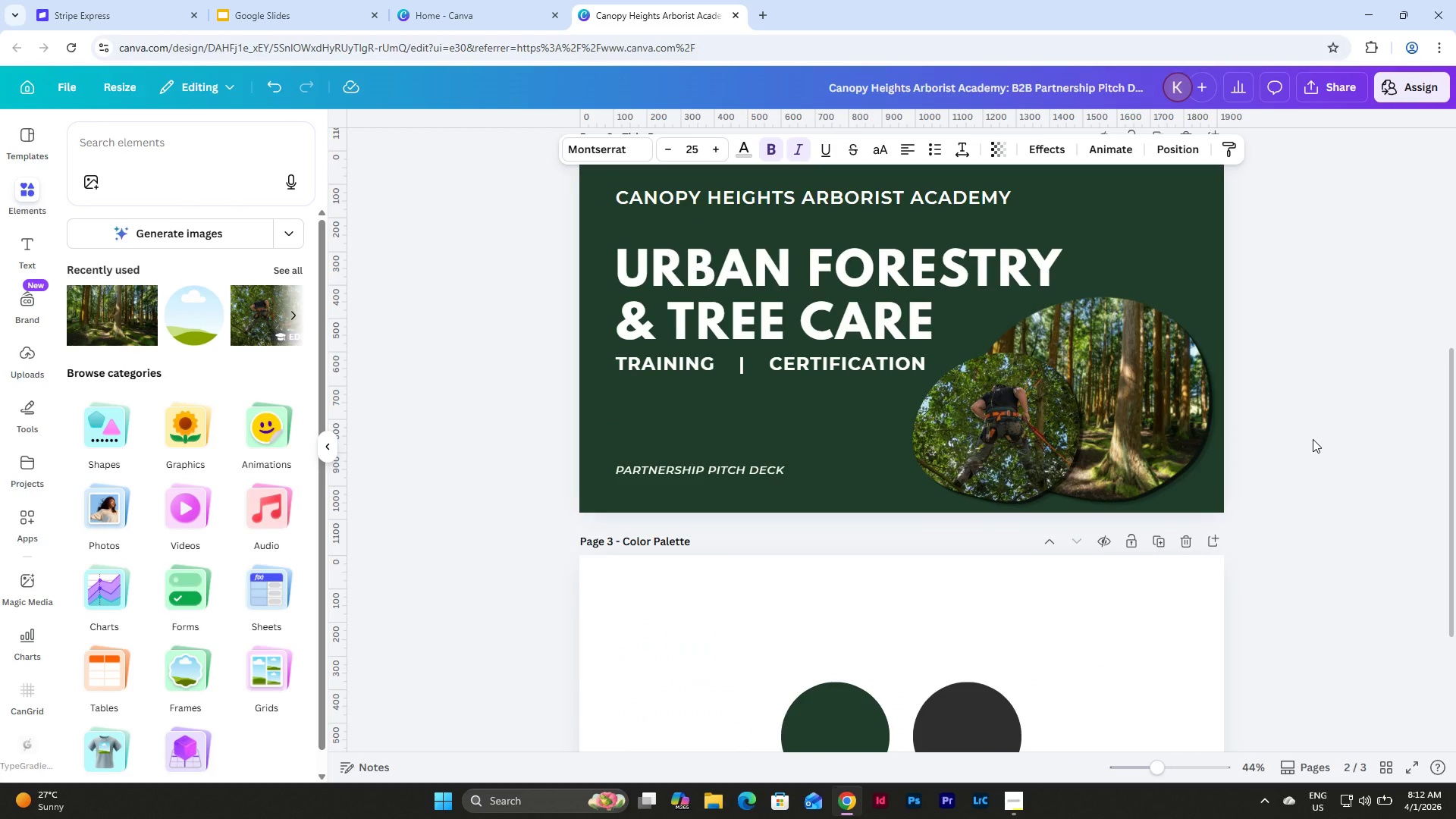 
scroll: coordinate [1313, 439], scroll_direction: up, amount: 4.0
 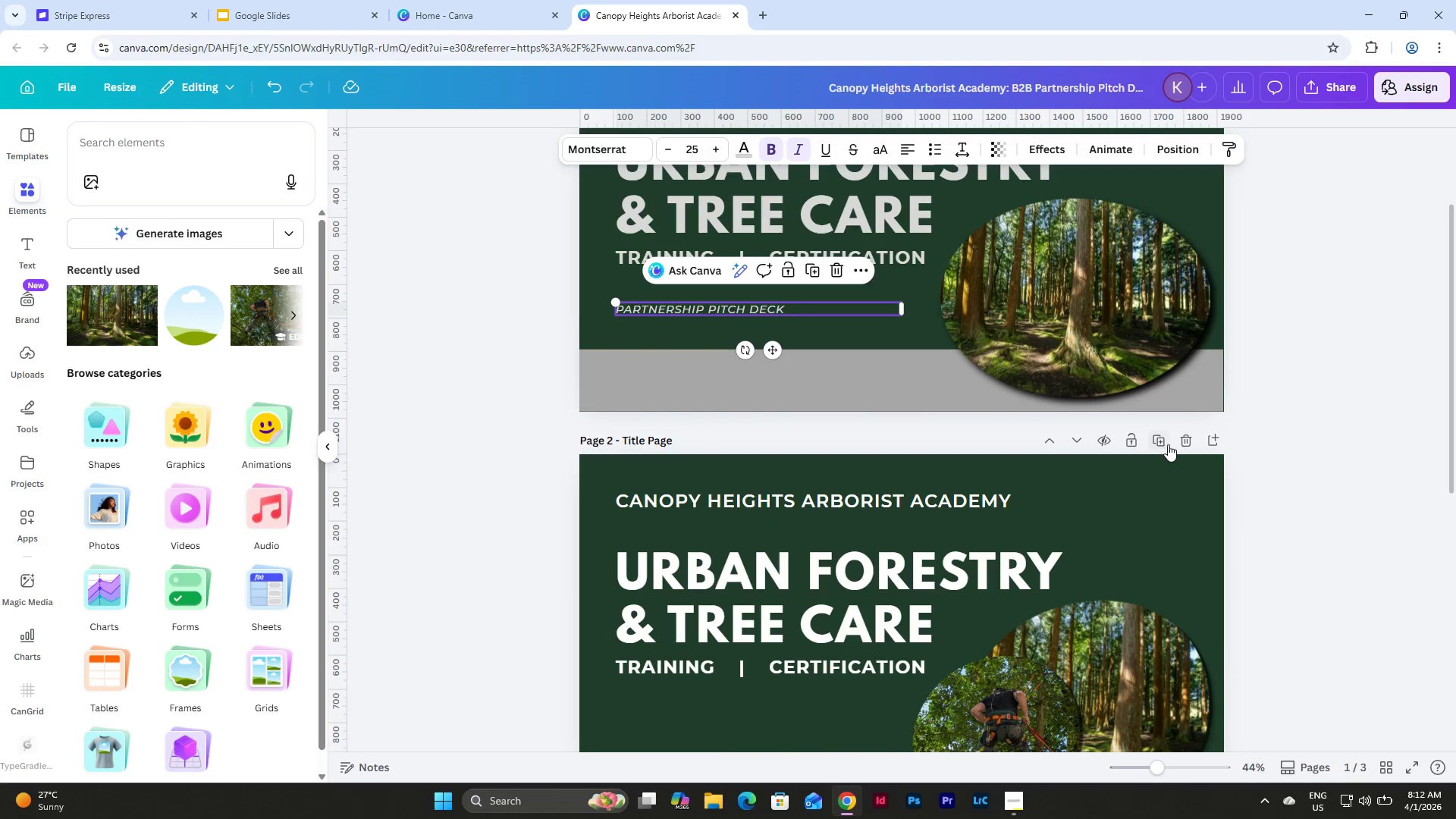 
left_click([1188, 444])
 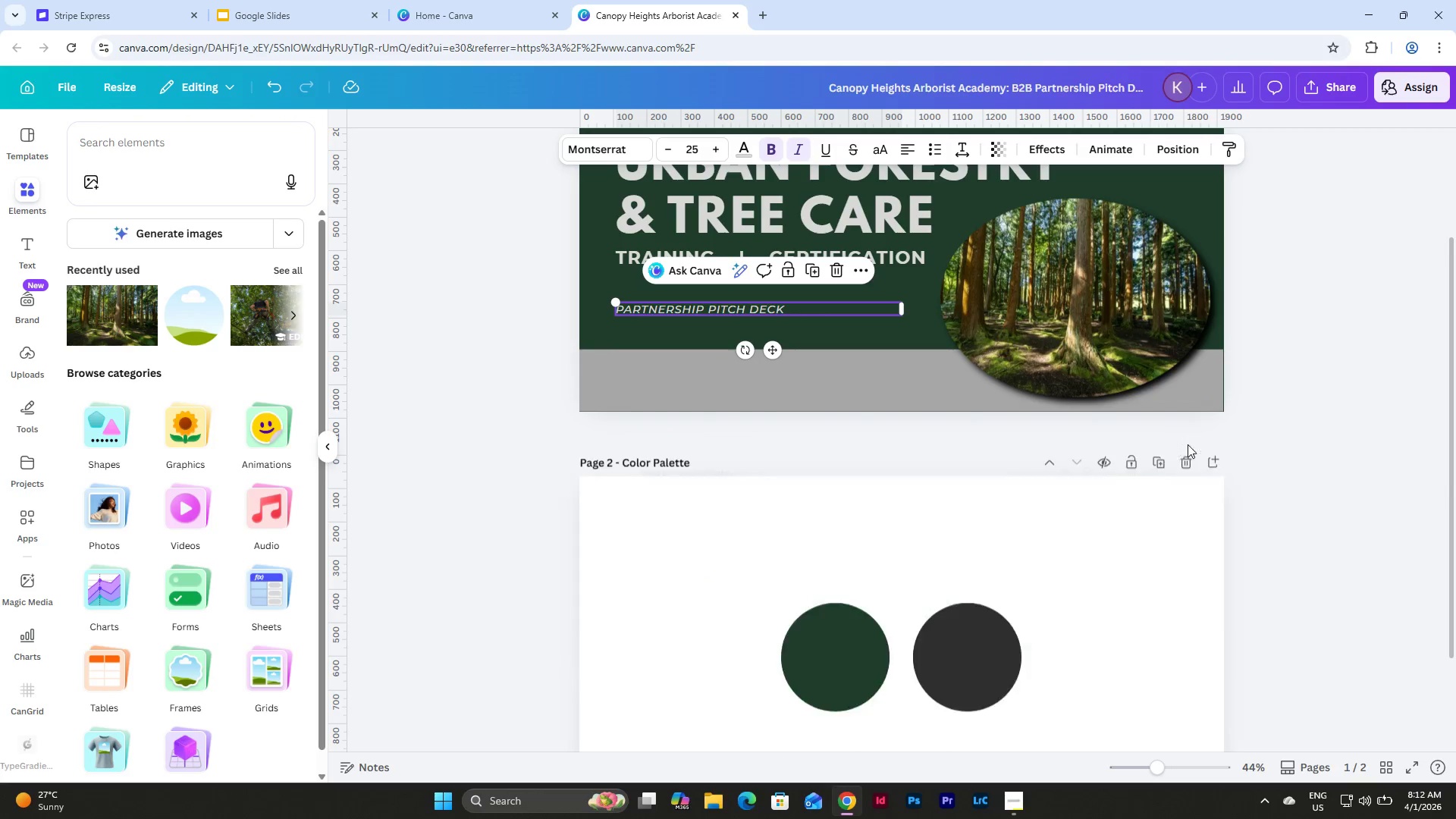 
scroll: coordinate [1188, 450], scroll_direction: down, amount: 3.0
 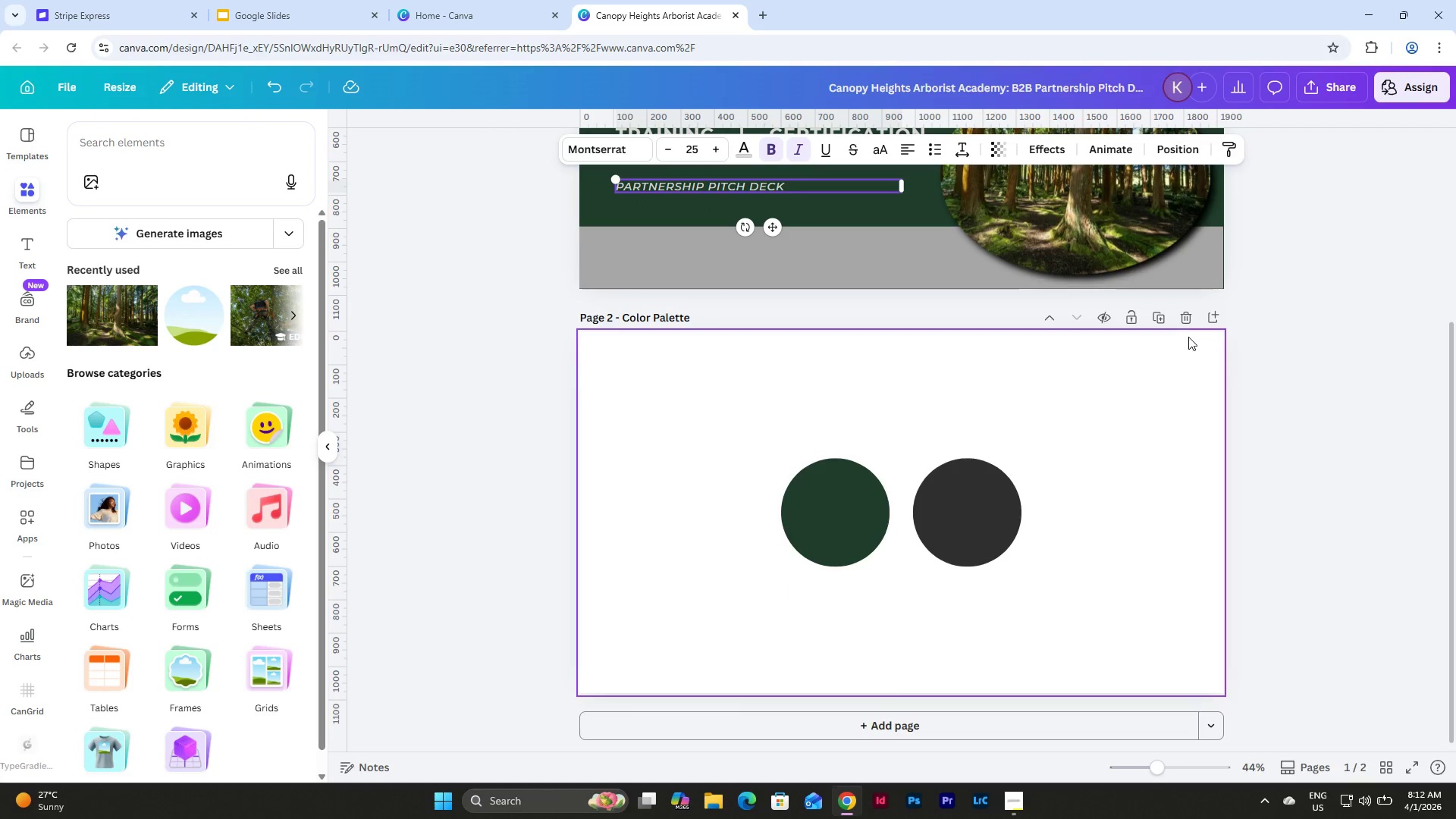 
left_click([1184, 309])
 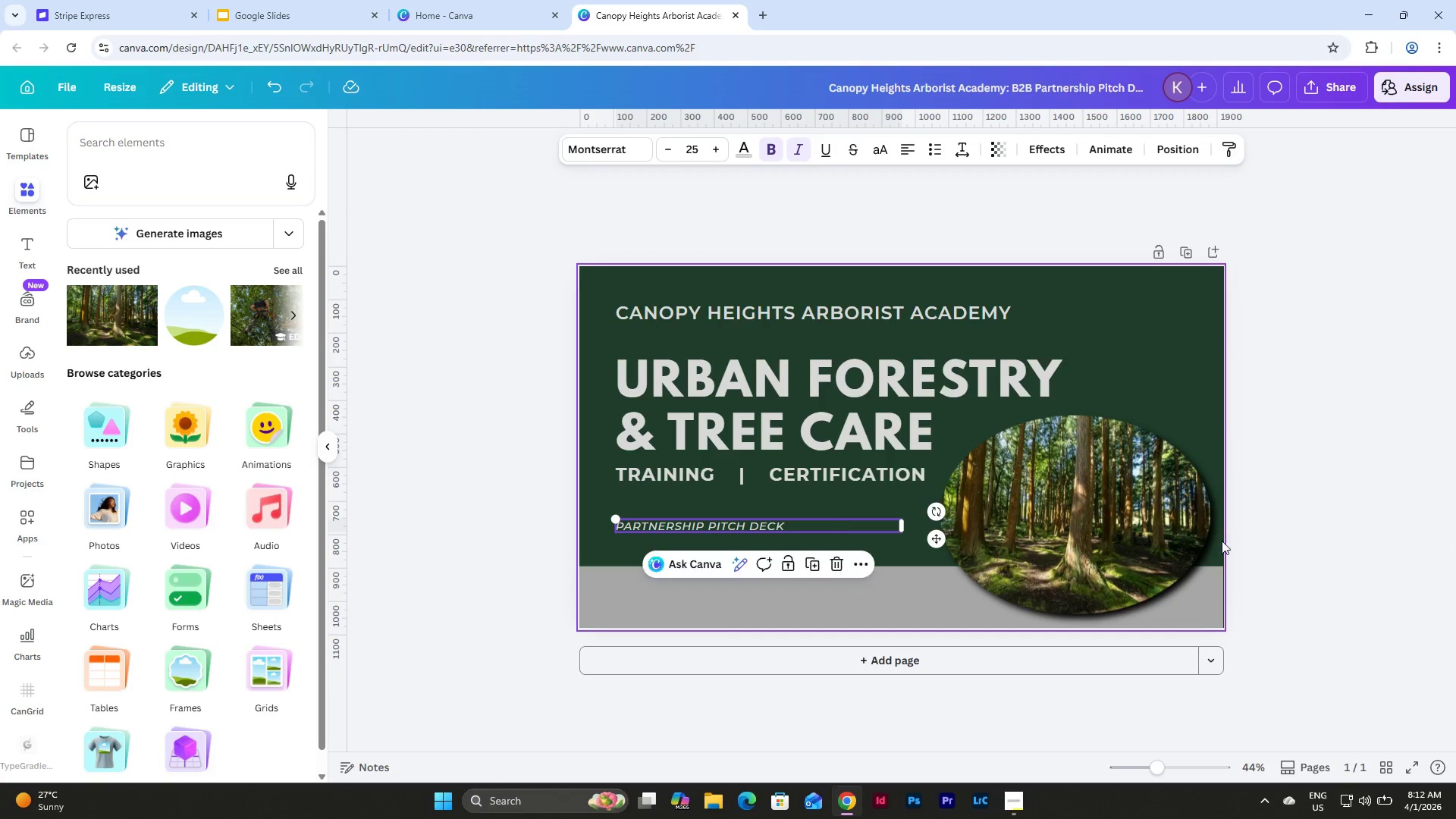 
left_click([1328, 453])
 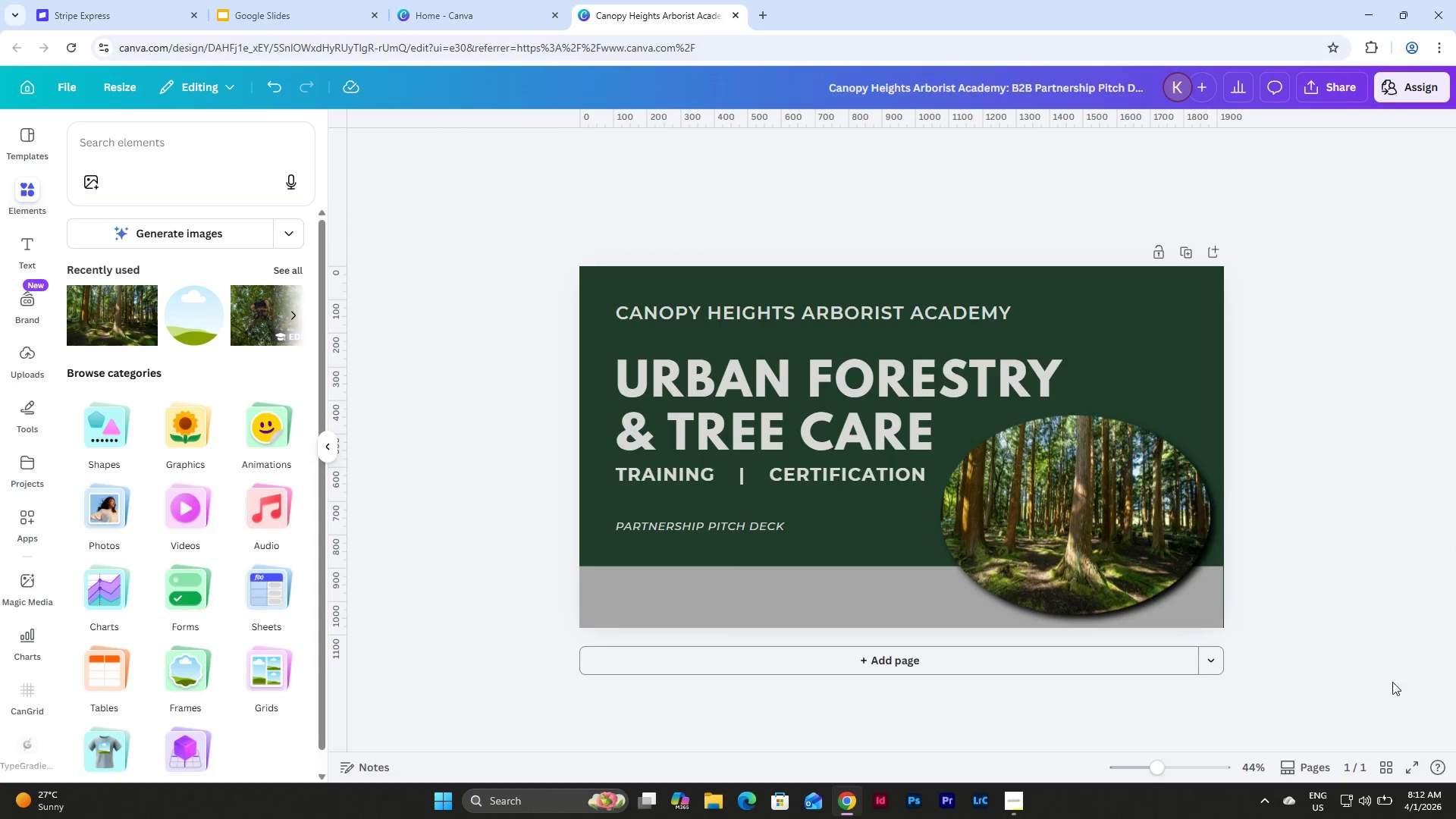 
scroll: coordinate [1222, 550], scroll_direction: up, amount: 2.0
 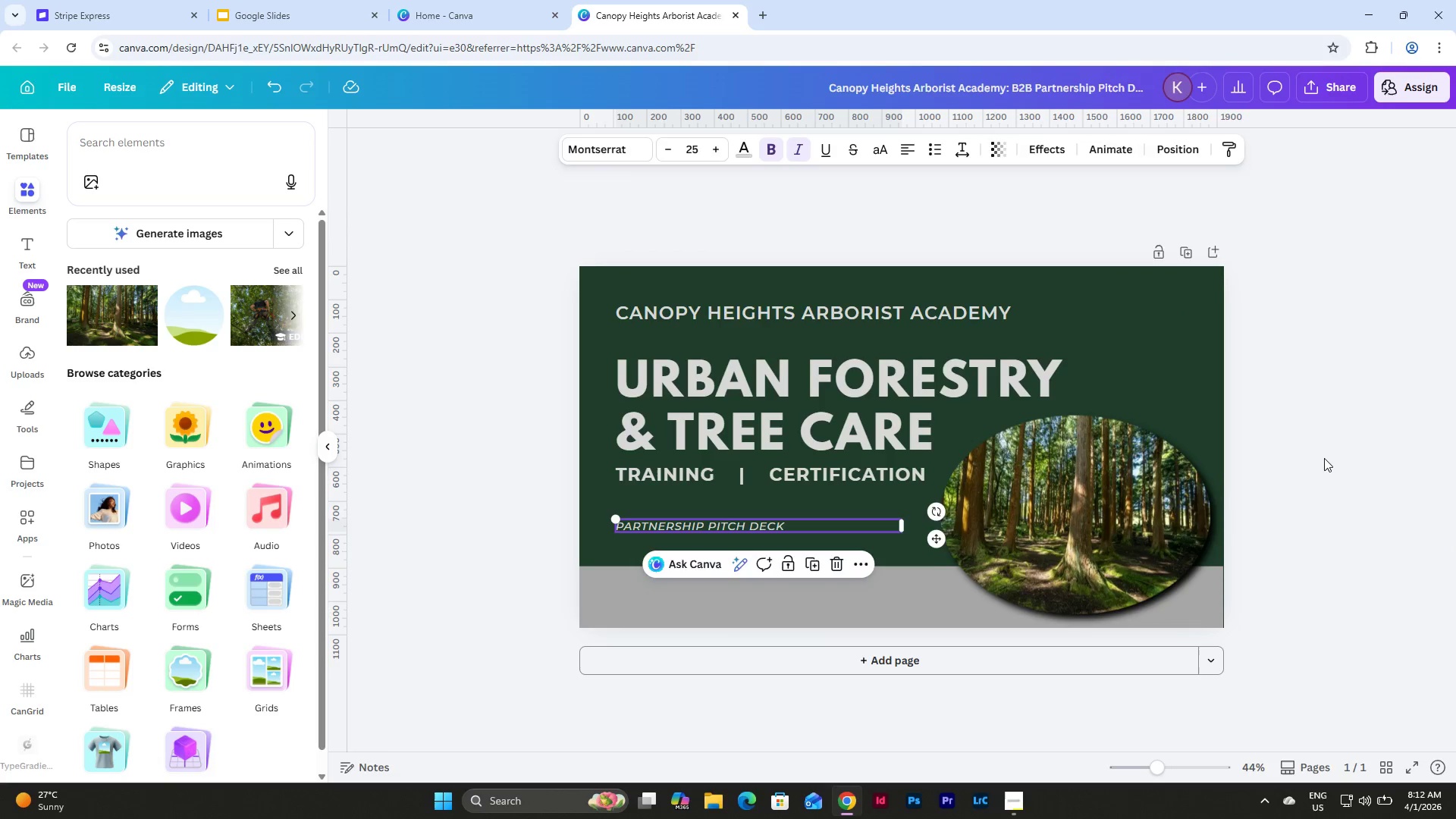 
left_click([1385, 770])
 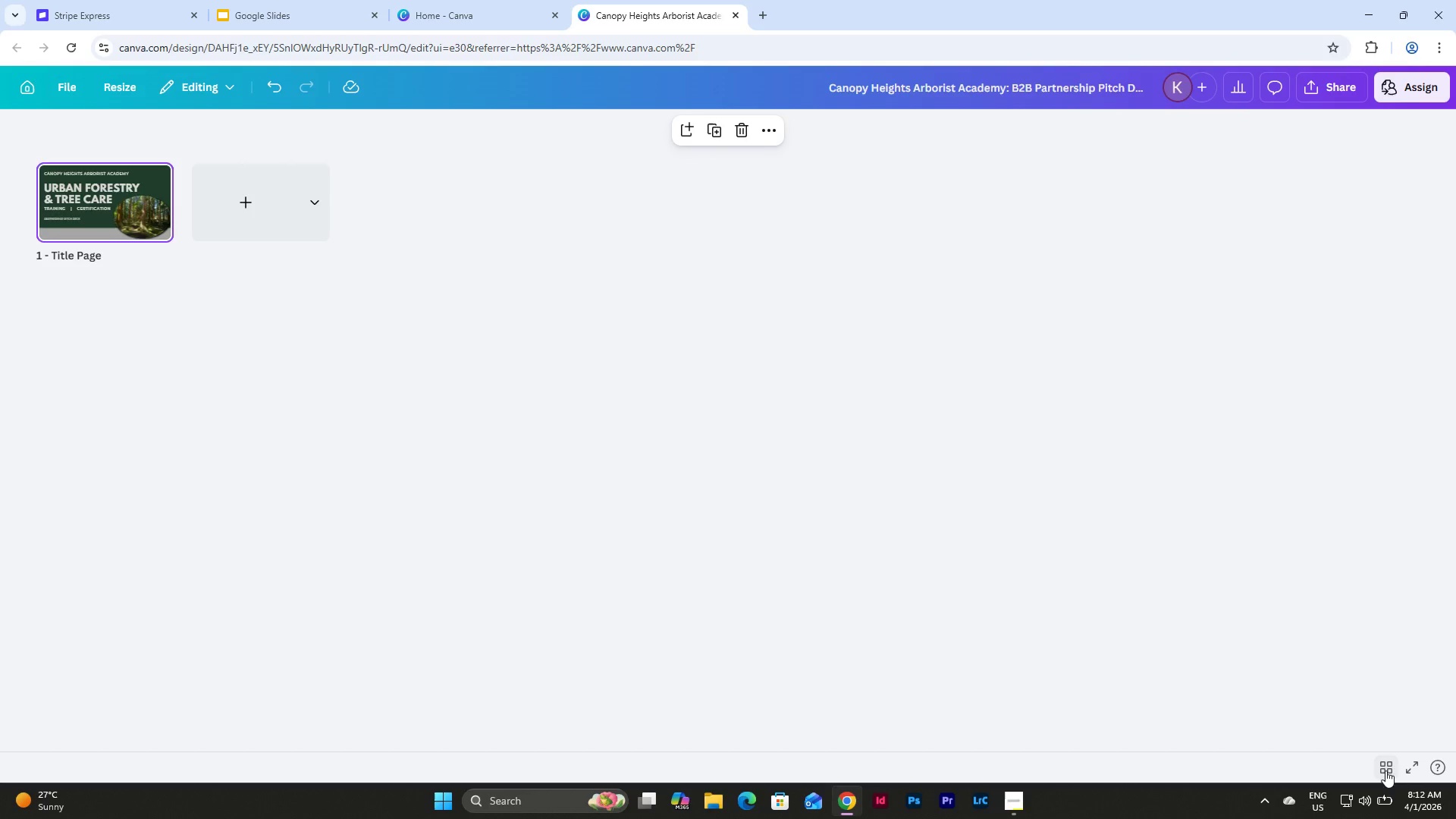 
left_click([1385, 770])
 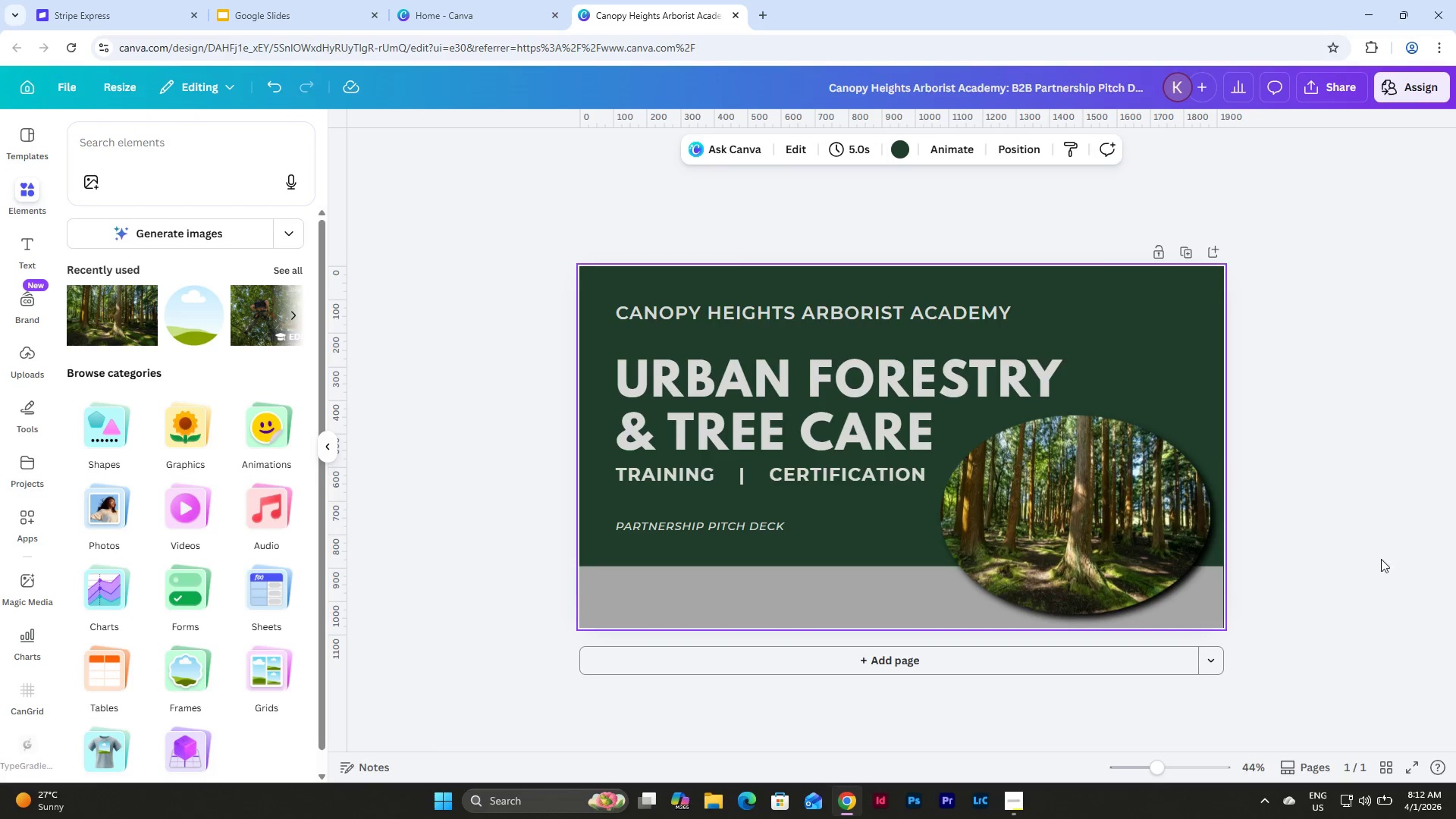 
left_click([860, 384])
 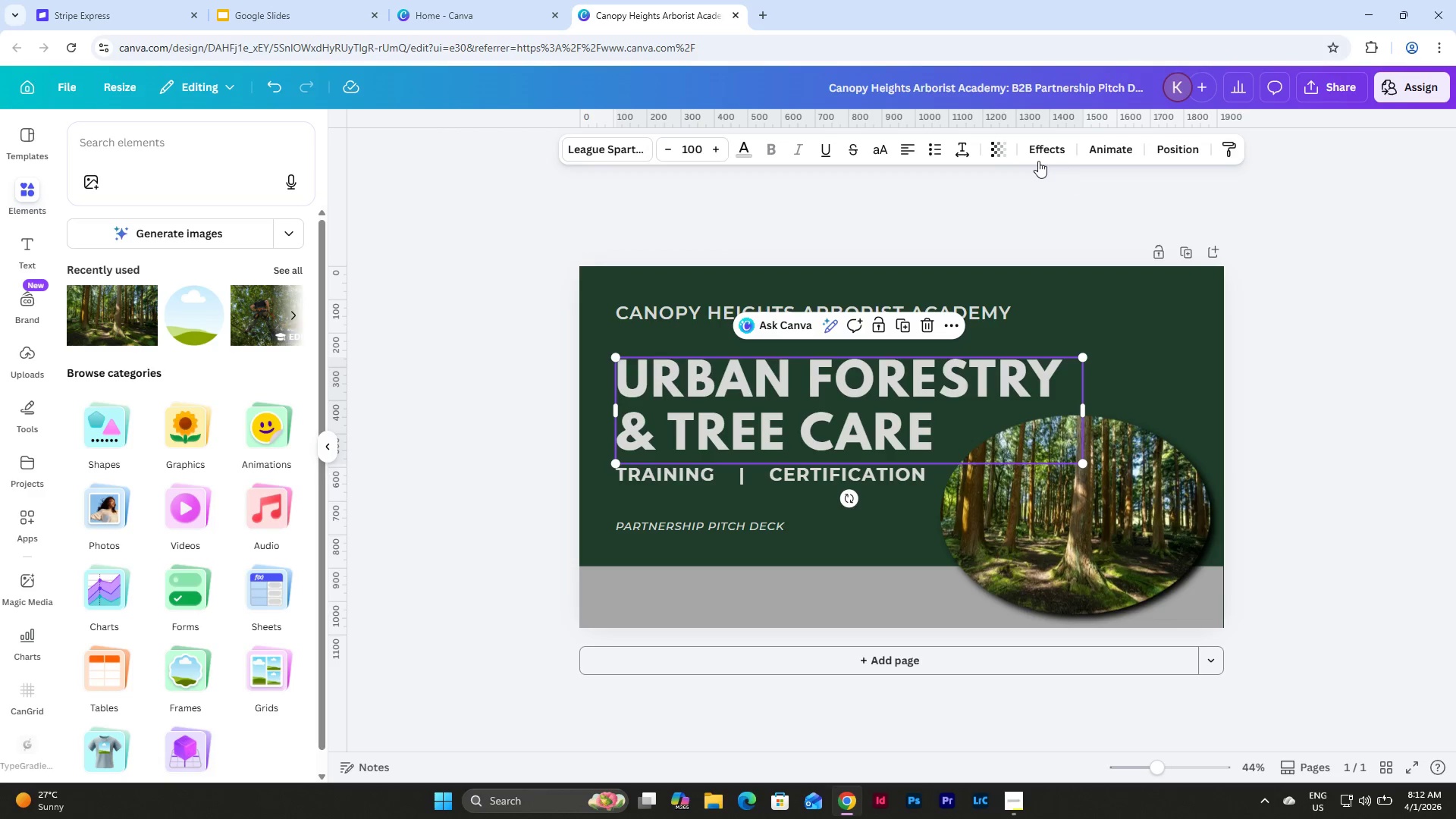 
left_click([1049, 147])
 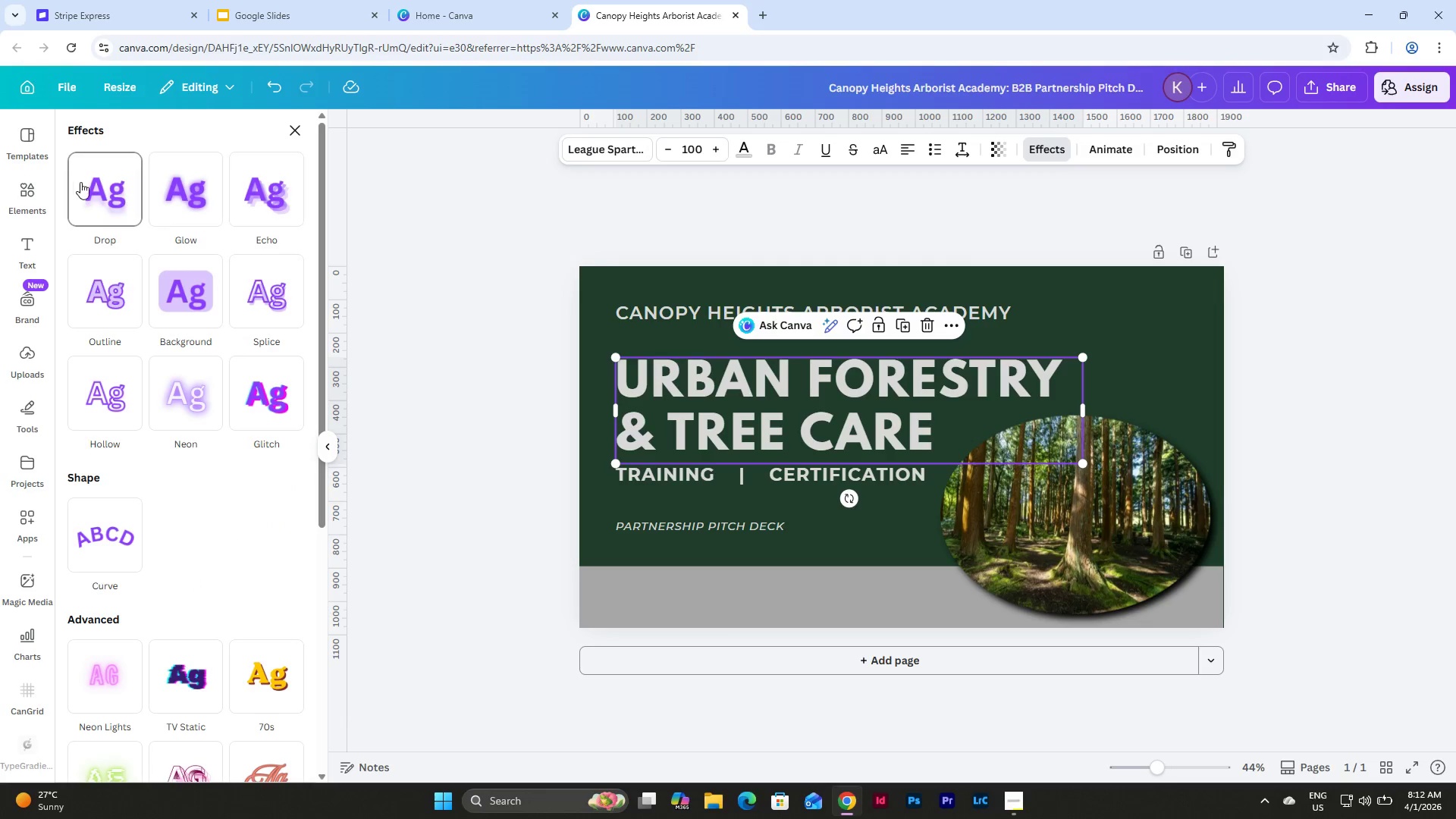 
left_click([105, 187])
 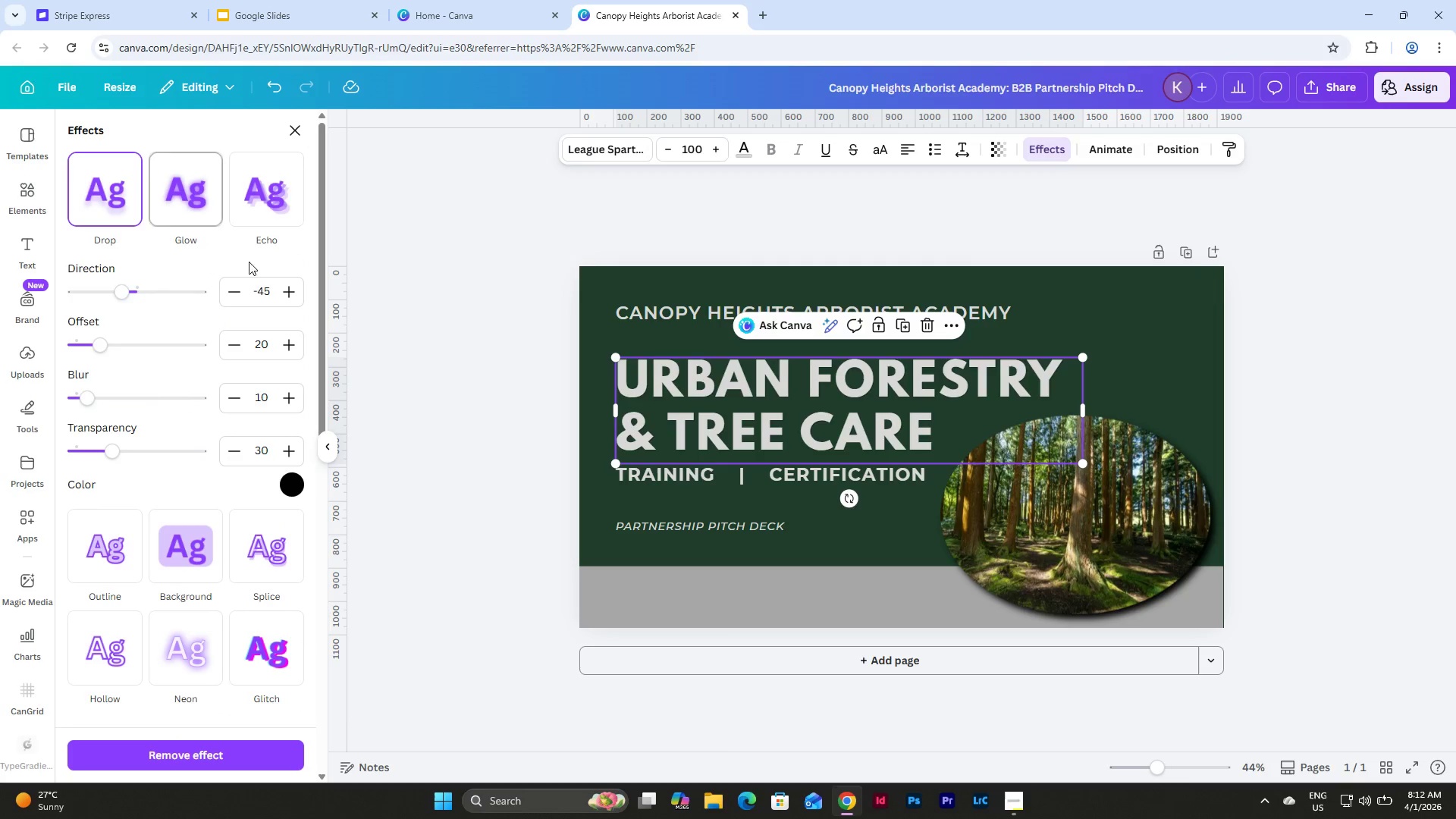 
left_click([202, 204])
 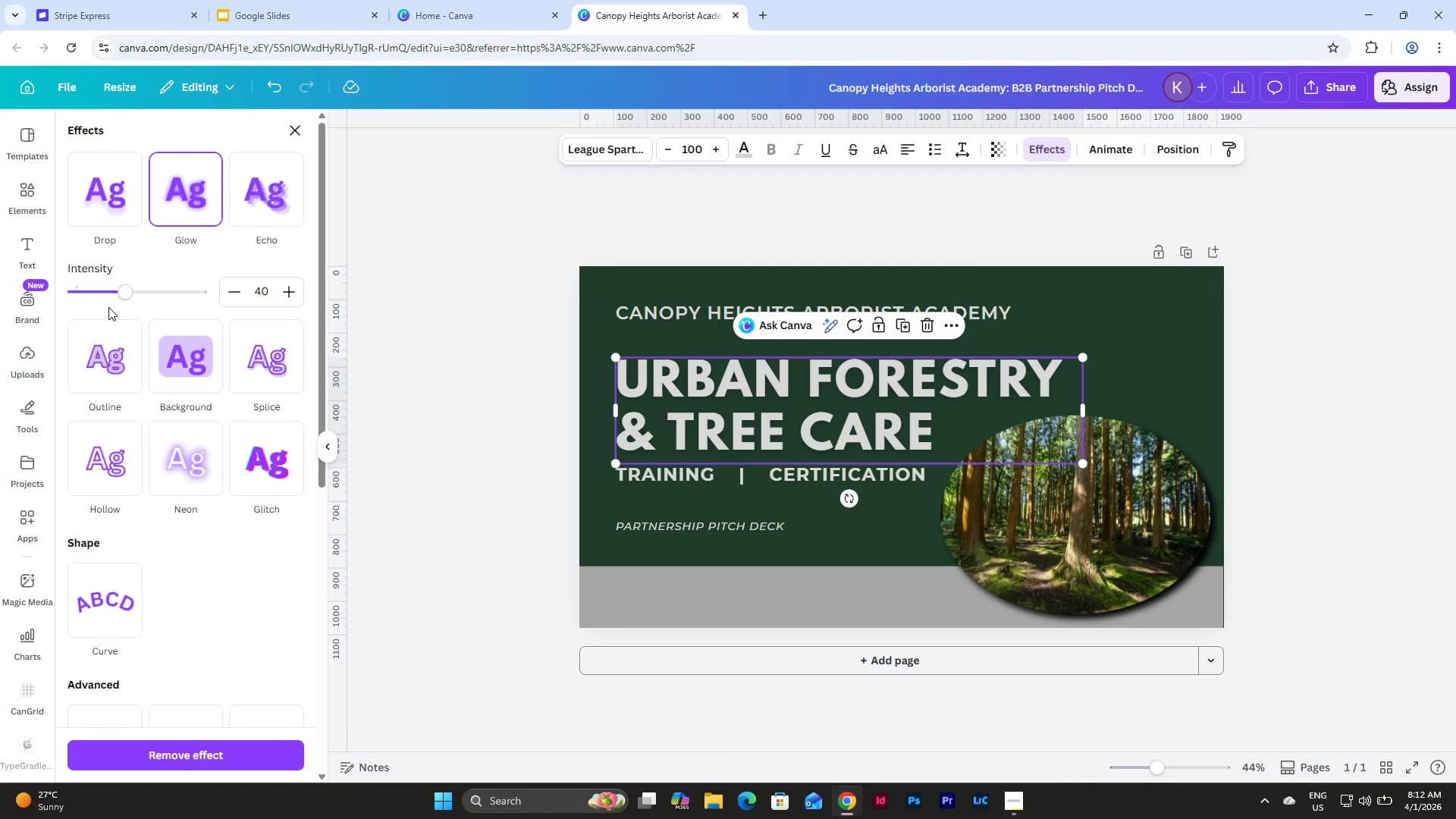 
left_click_drag(start_coordinate=[125, 291], to_coordinate=[232, 294])
 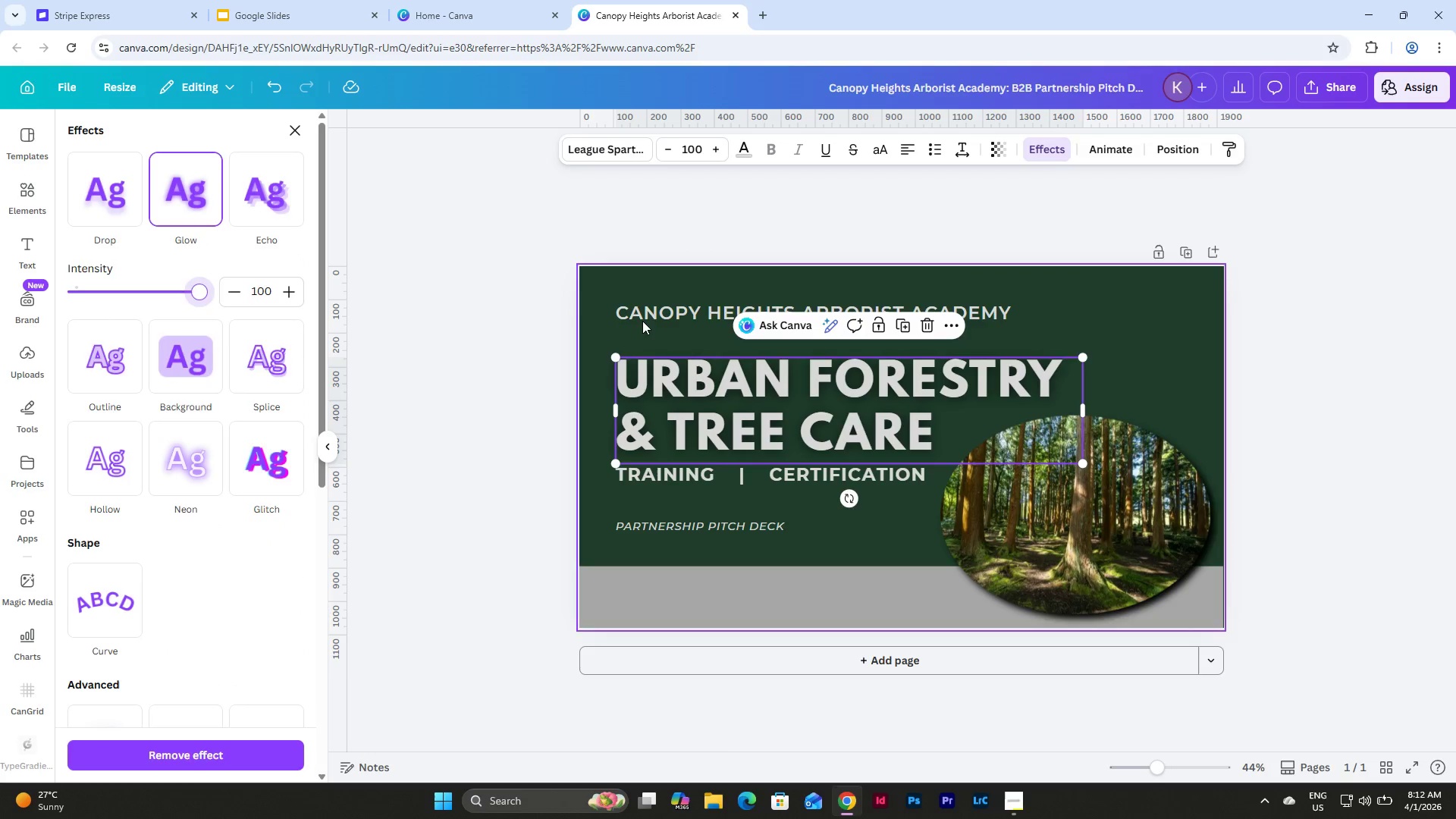 
left_click([645, 316])
 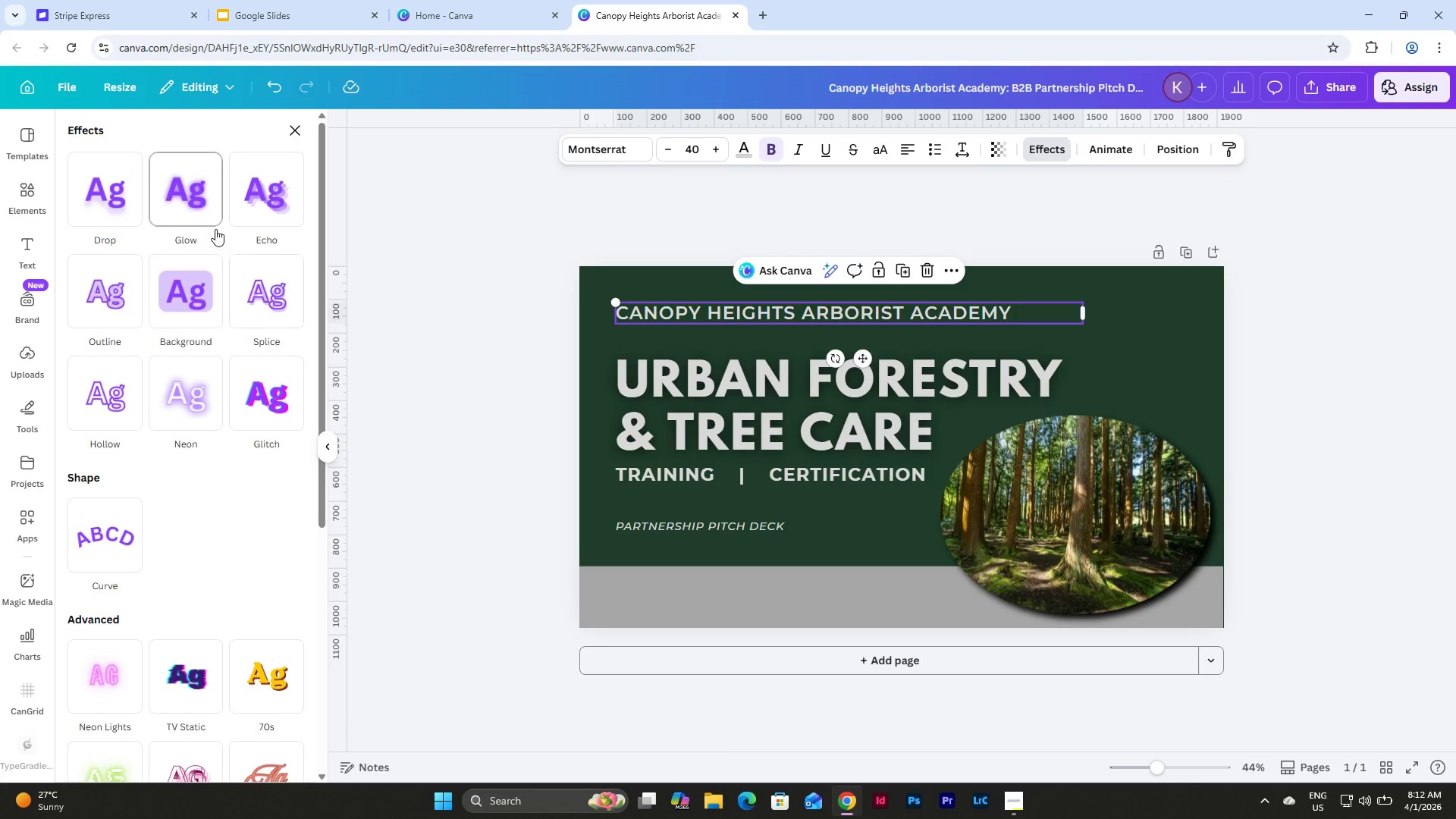 
left_click([208, 206])
 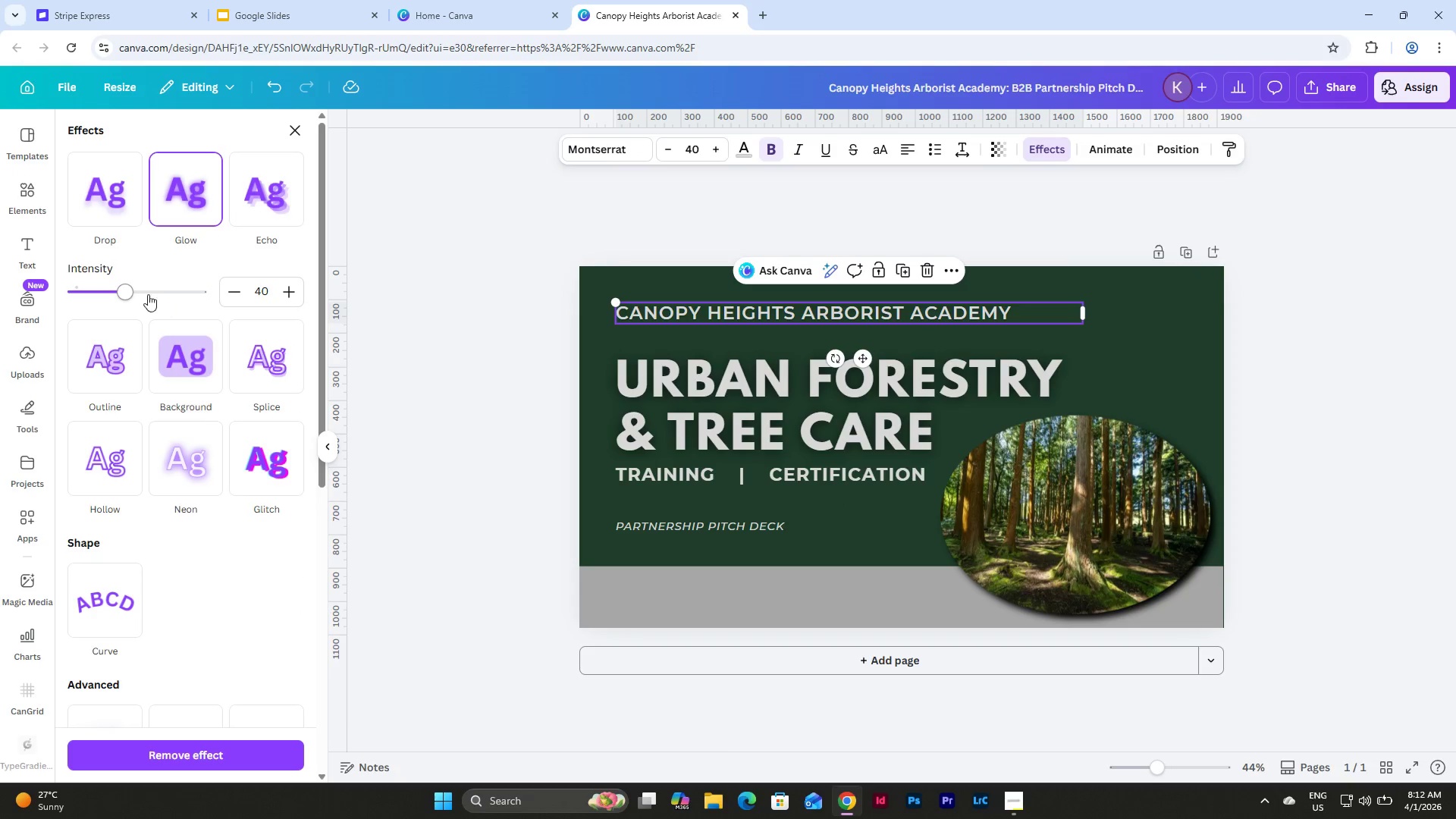 
left_click_drag(start_coordinate=[130, 288], to_coordinate=[234, 290])
 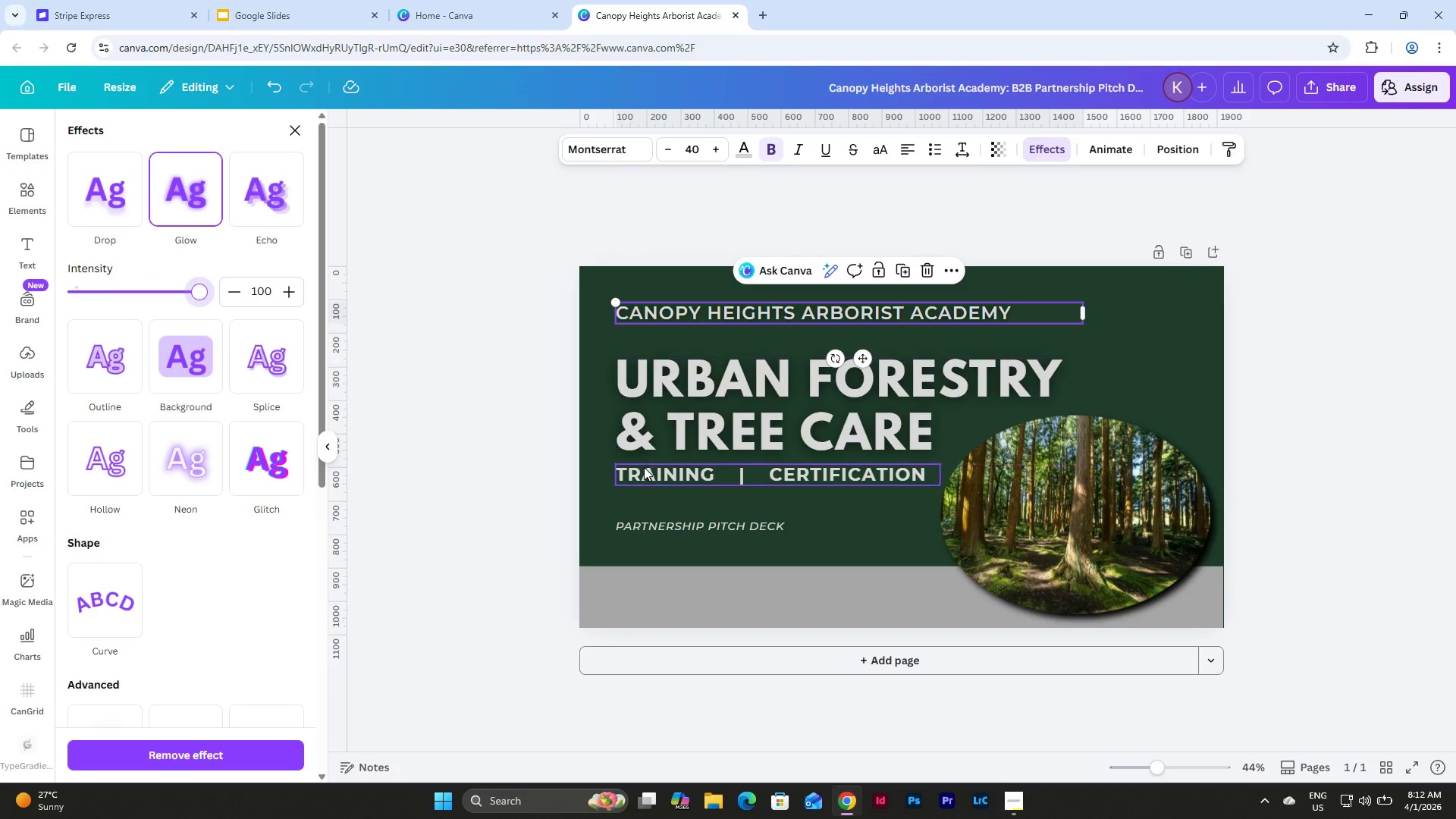 
left_click([644, 469])
 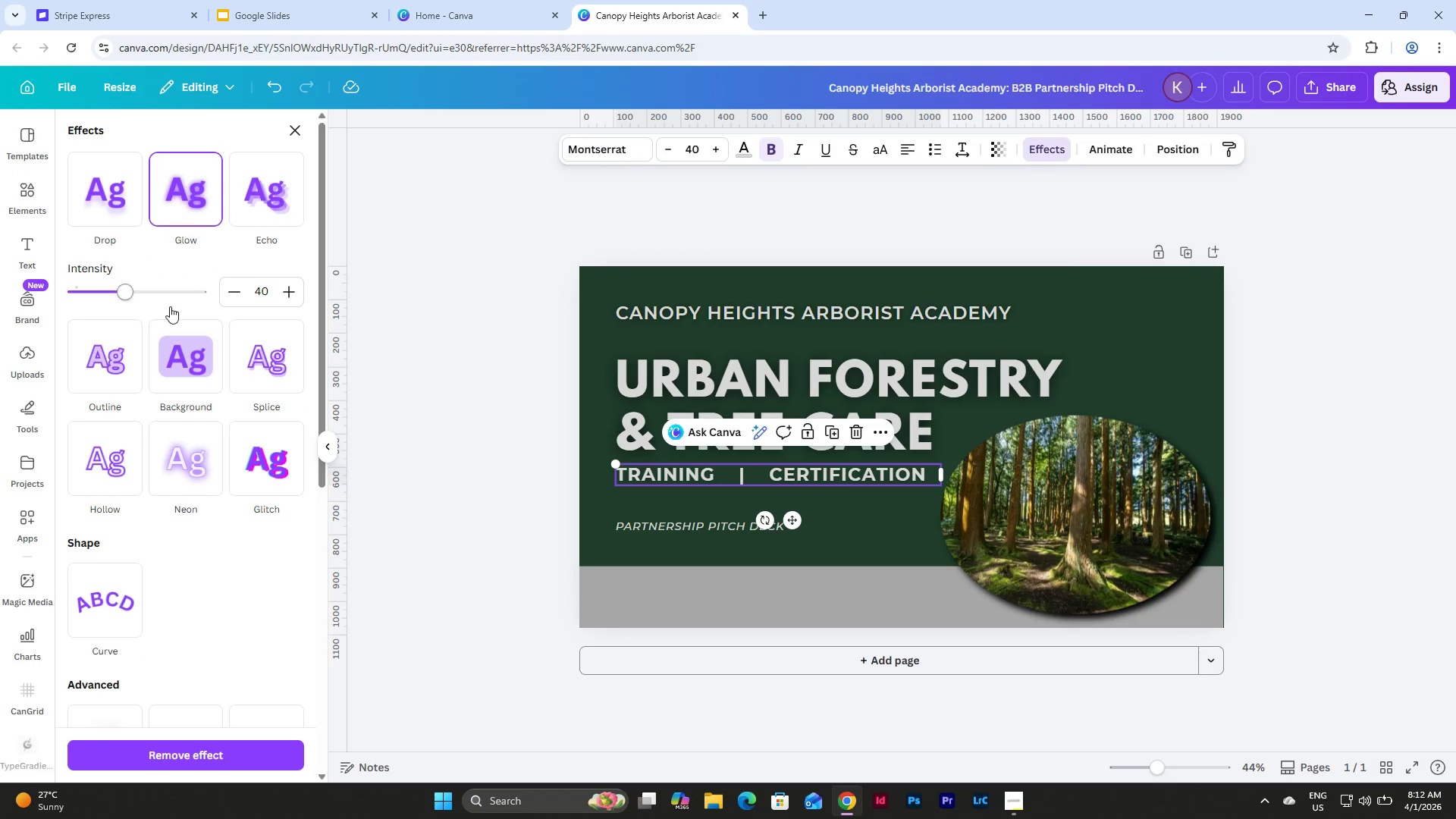 
left_click_drag(start_coordinate=[126, 296], to_coordinate=[217, 302])
 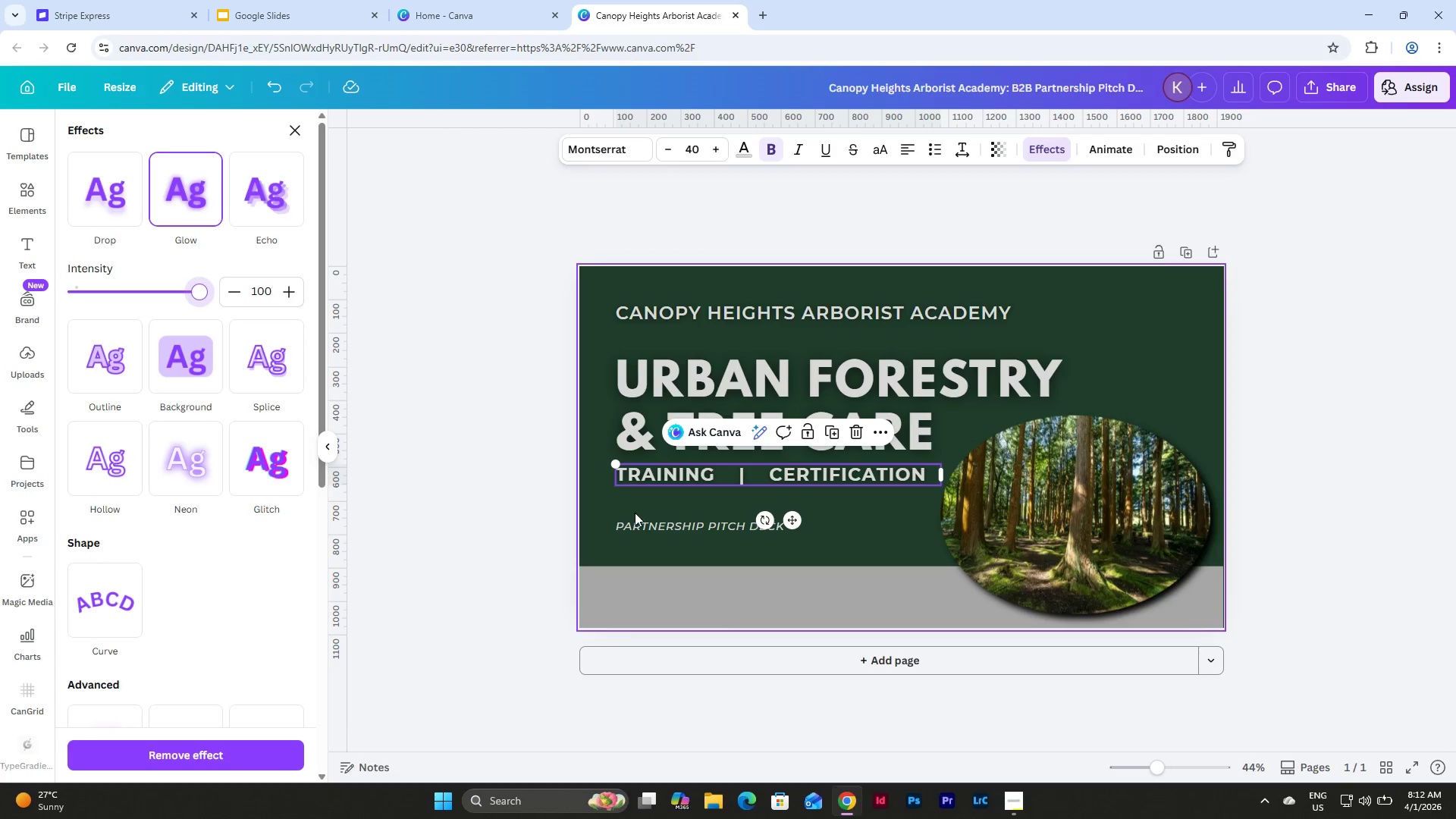 
left_click([647, 532])
 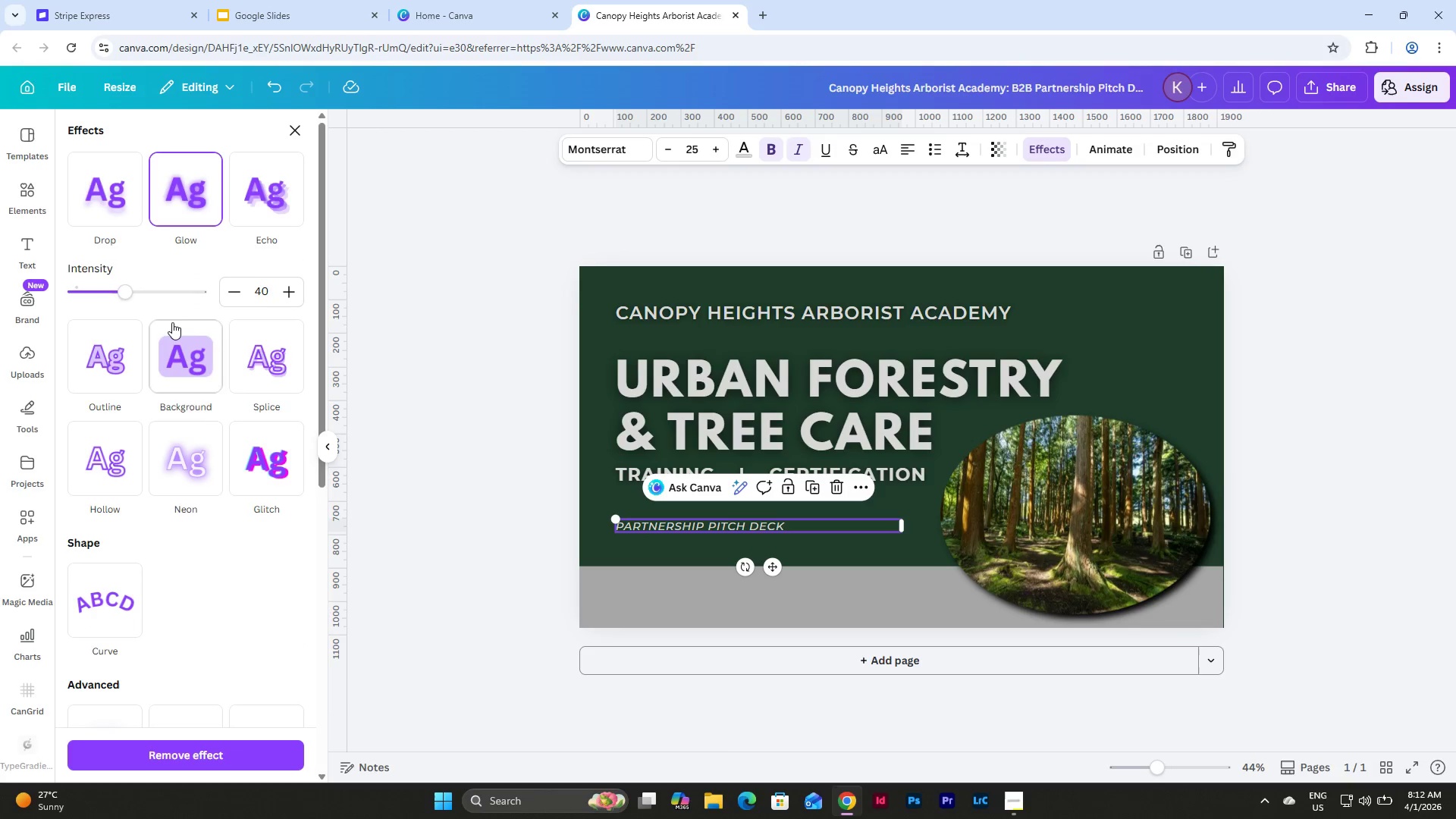 
left_click_drag(start_coordinate=[125, 293], to_coordinate=[243, 305])
 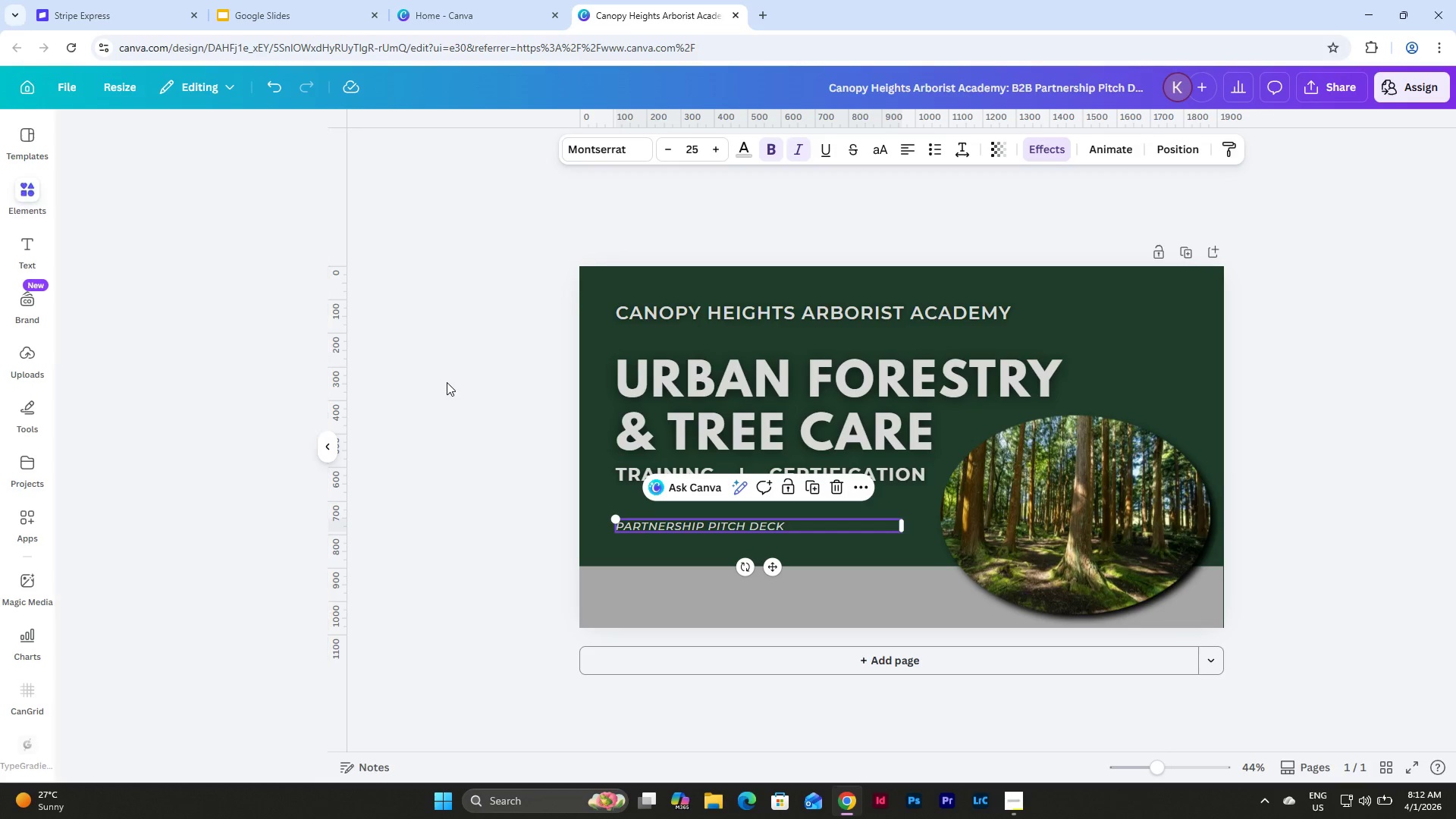 
double_click([447, 382])
 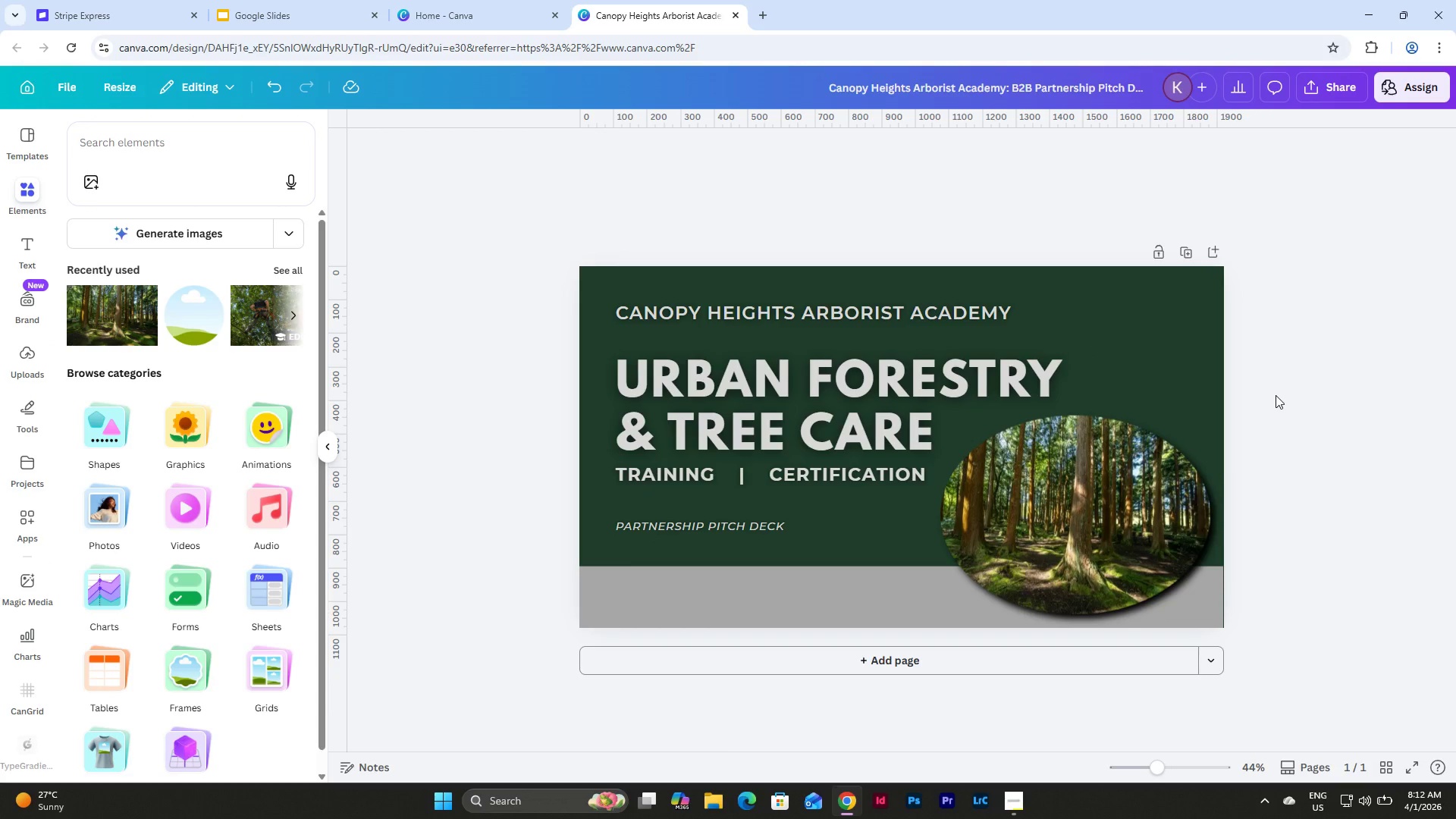 
scroll: coordinate [1244, 372], scroll_direction: down, amount: 1.0
 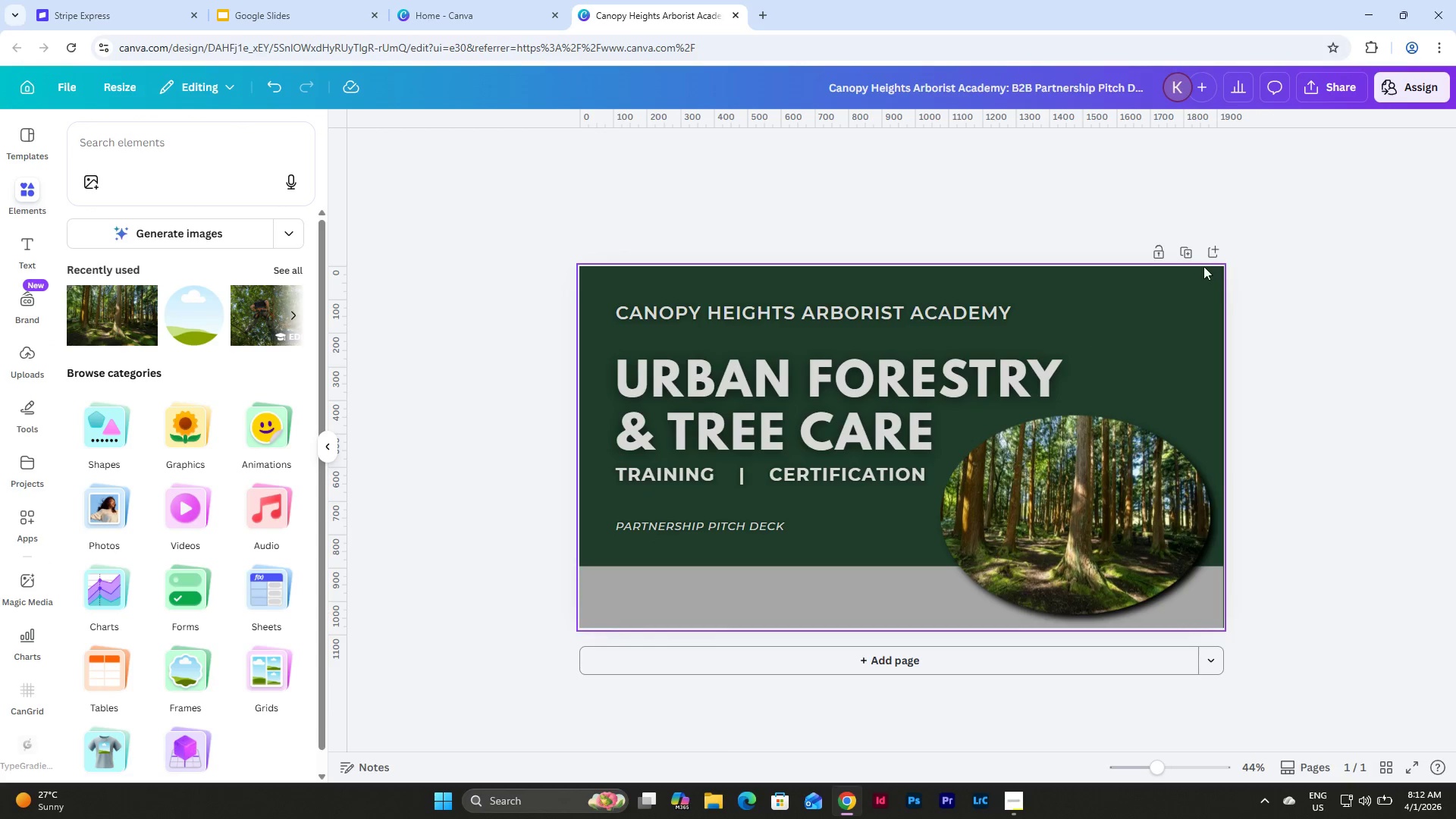 
left_click([1186, 246])
 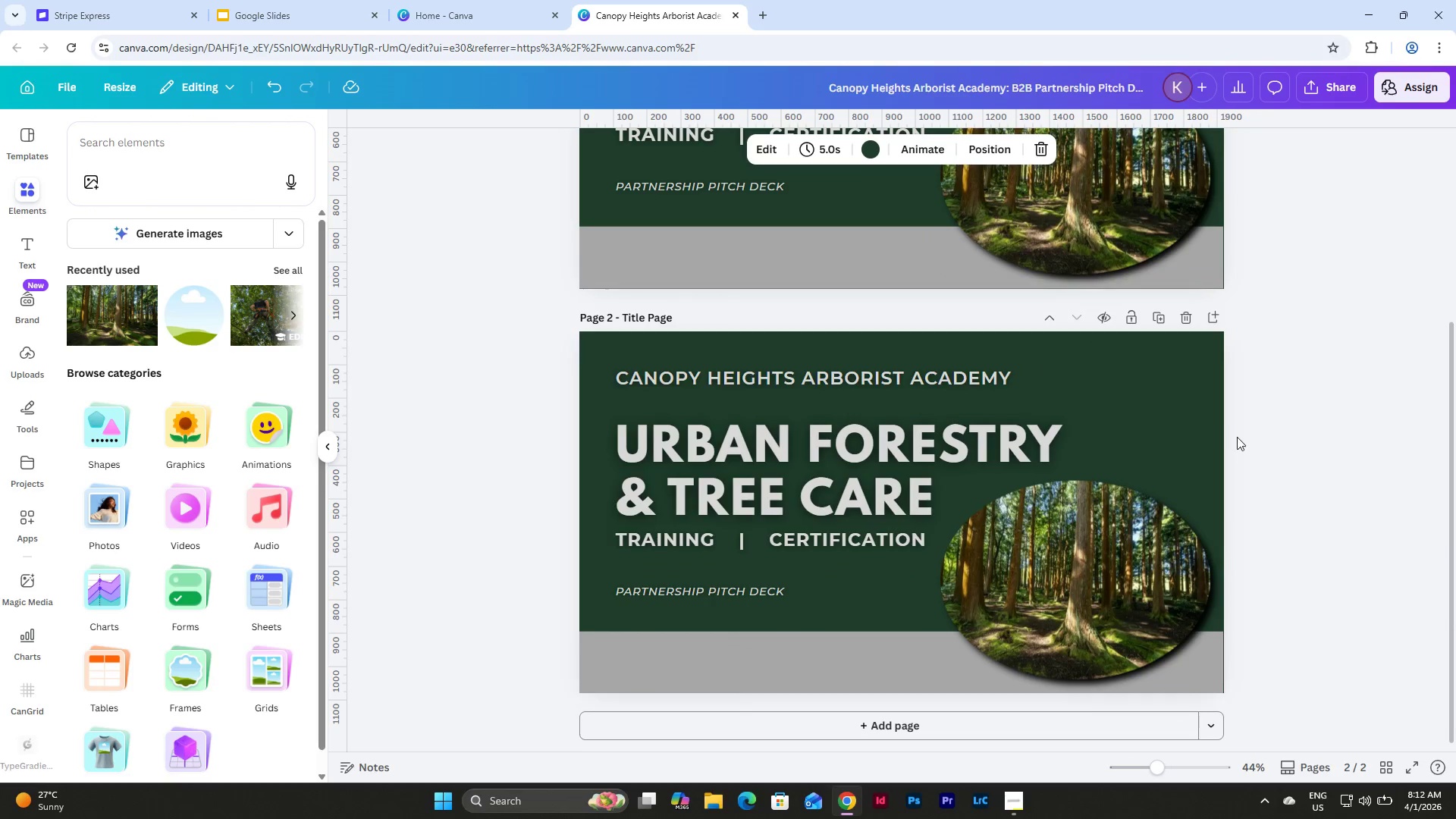 
scroll: coordinate [1205, 360], scroll_direction: up, amount: 1.0
 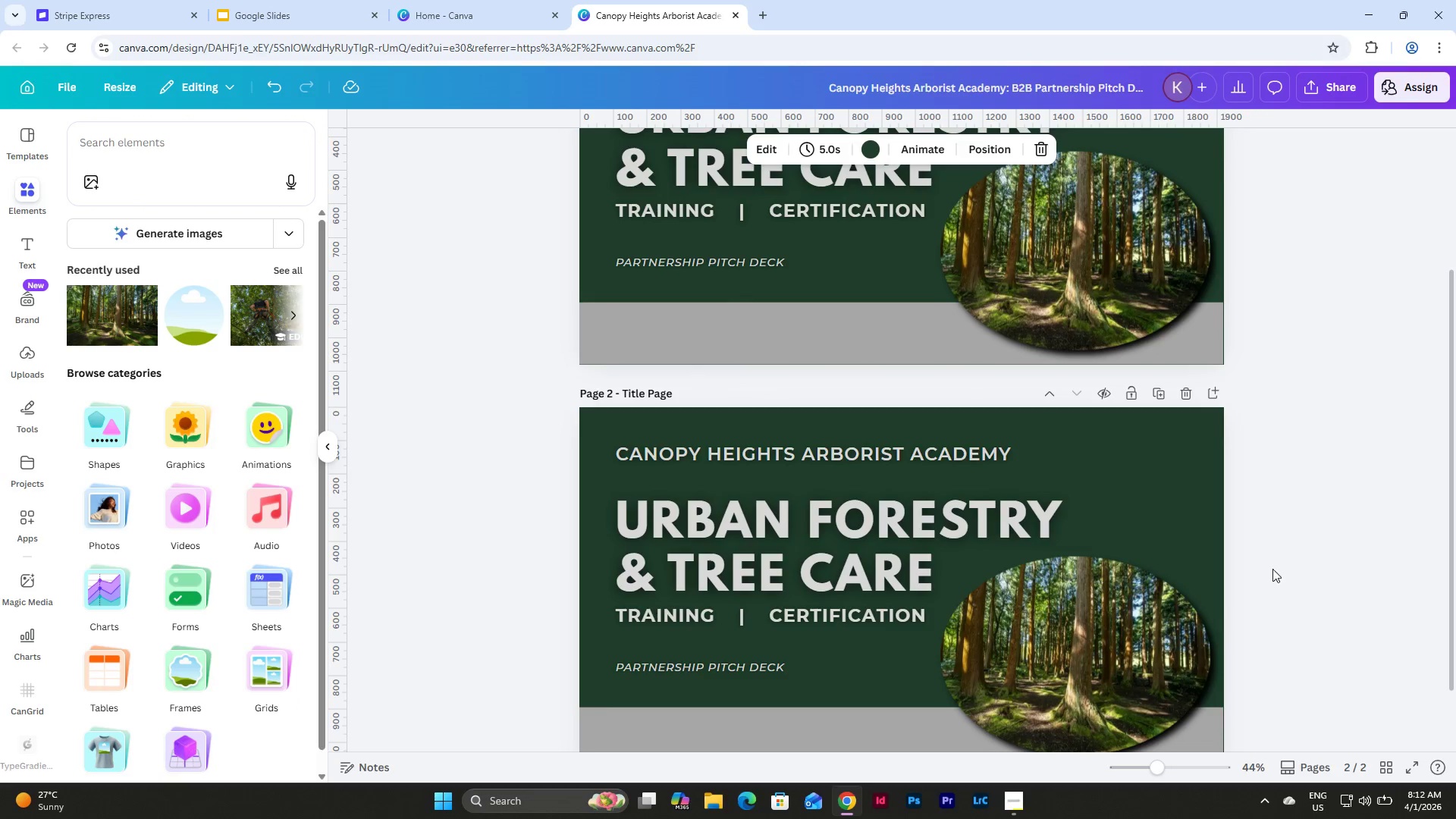 
scroll: coordinate [1271, 546], scroll_direction: down, amount: 1.0
 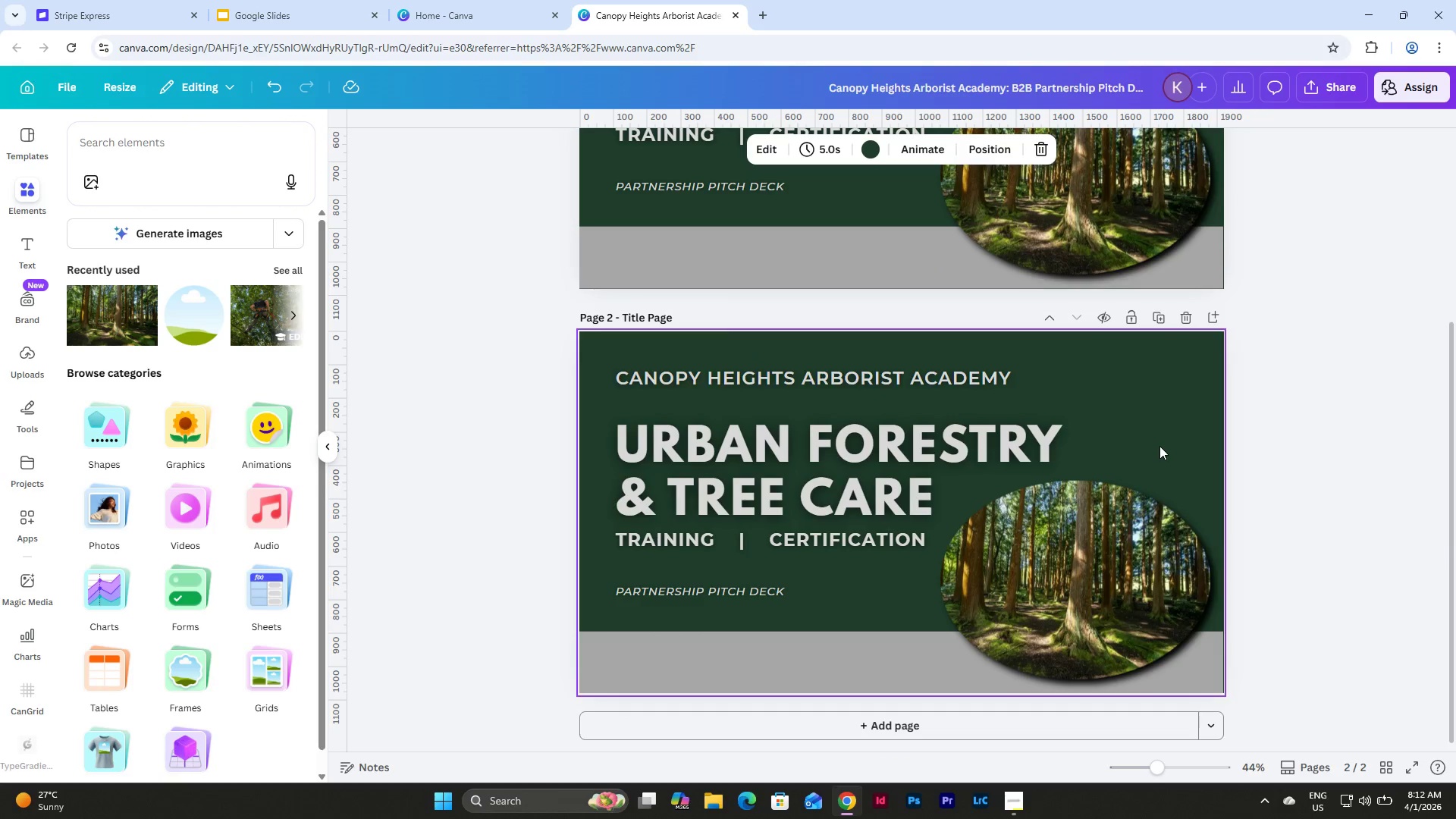 
scroll: coordinate [1143, 561], scroll_direction: up, amount: 6.0
 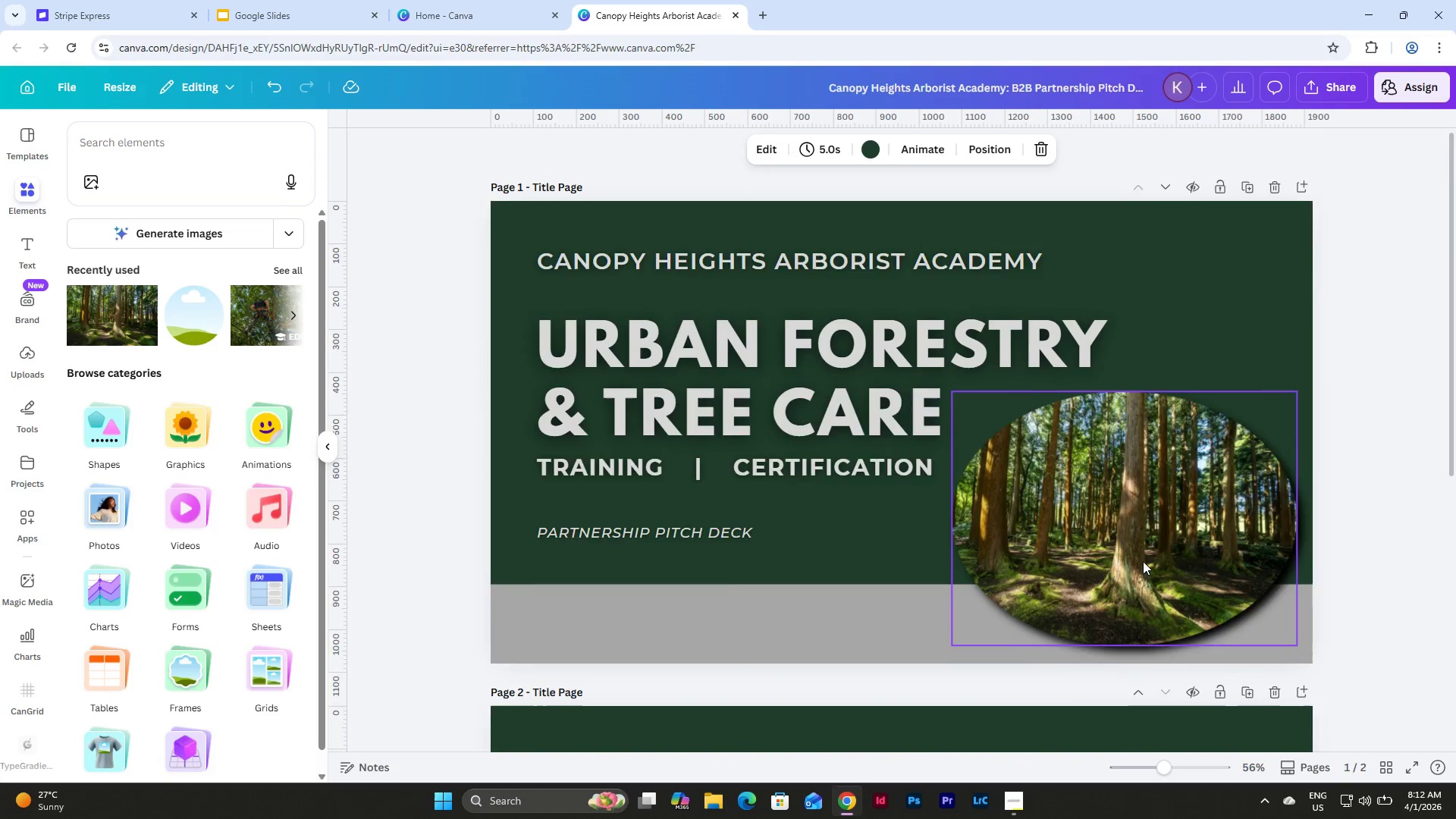 
scroll: coordinate [1143, 561], scroll_direction: down, amount: 2.0
 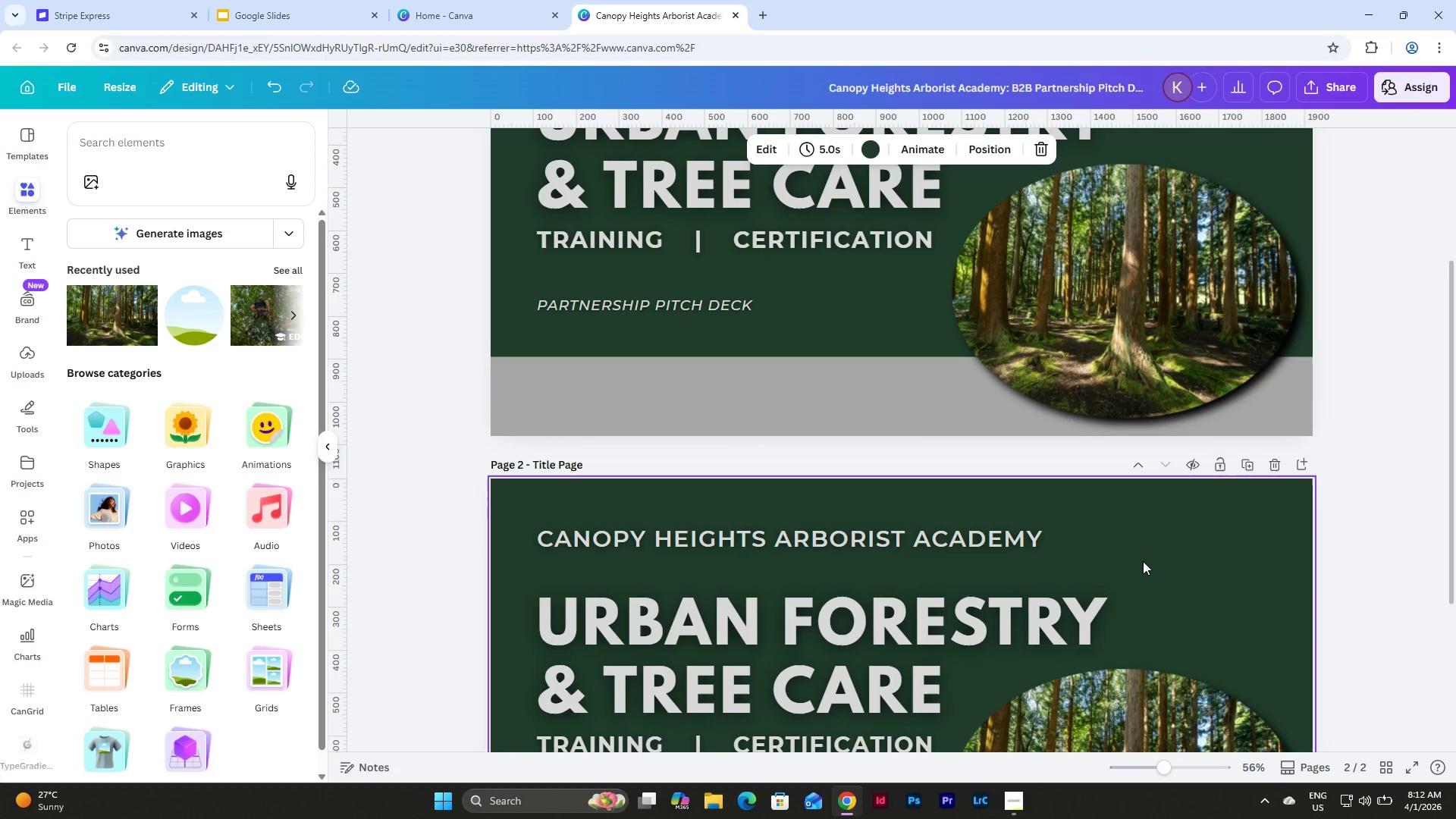 
scroll: coordinate [1143, 561], scroll_direction: up, amount: 1.0
 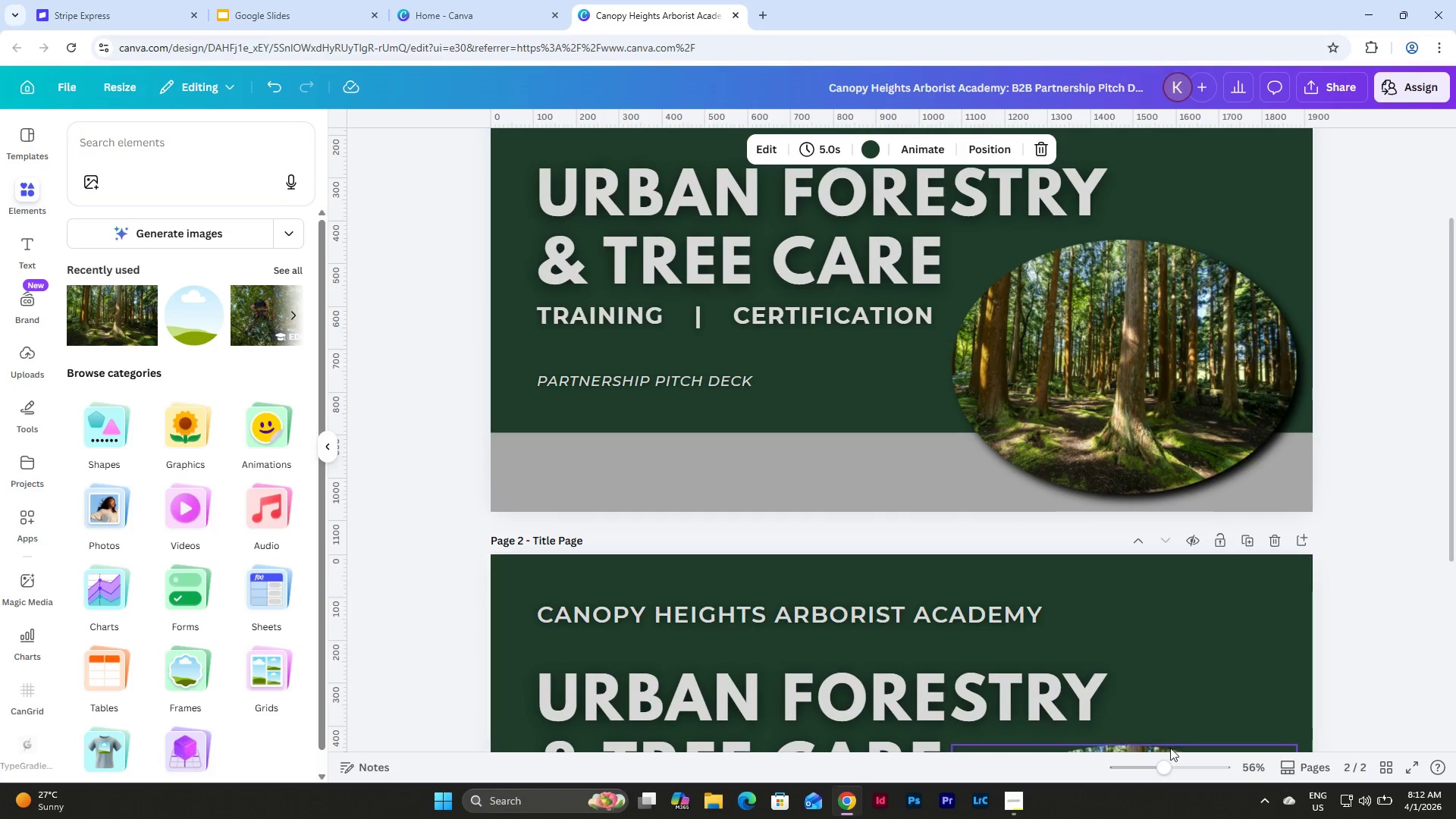 
left_click_drag(start_coordinate=[1176, 764], to_coordinate=[1155, 752])
 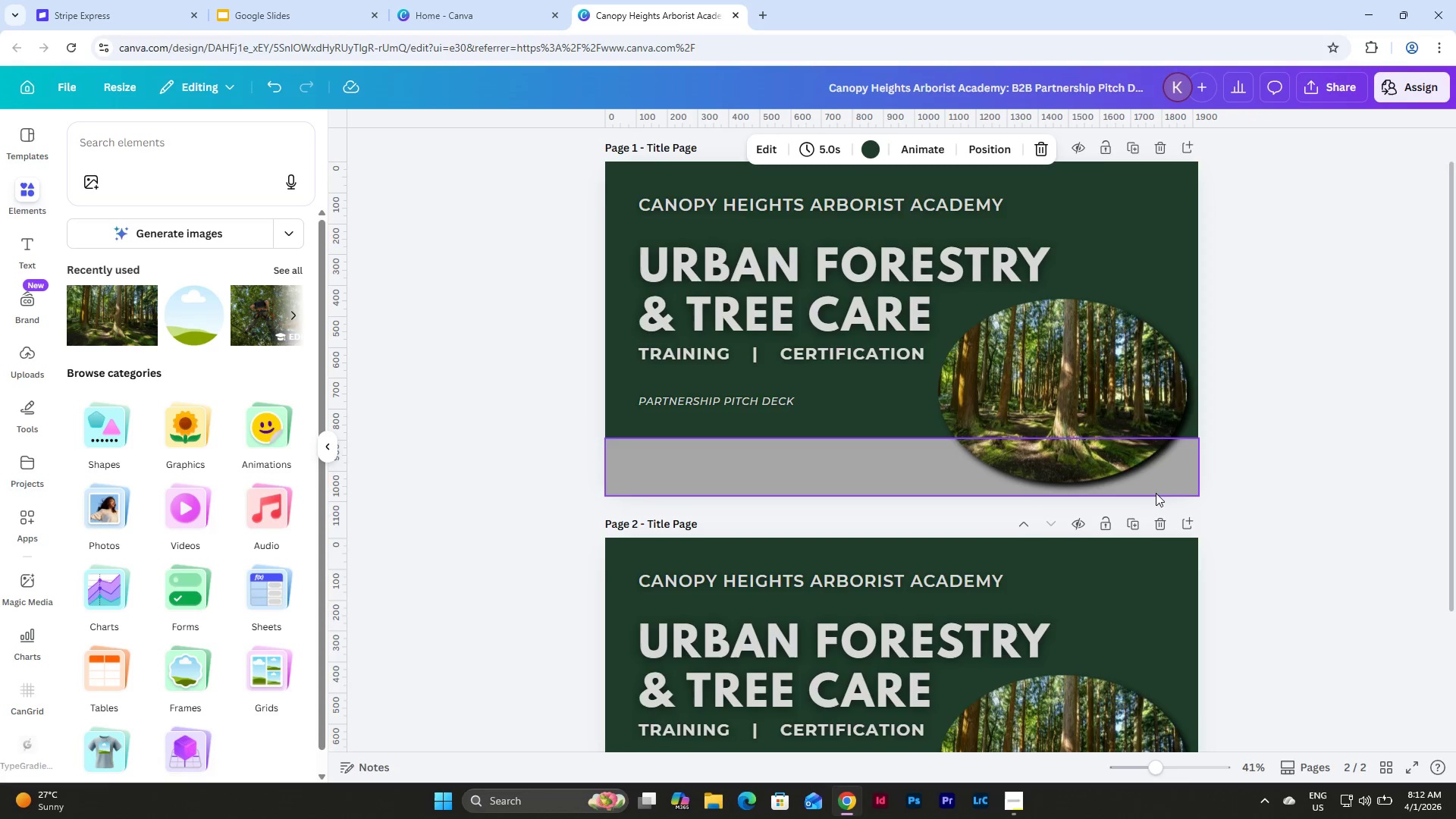 
scroll: coordinate [1156, 493], scroll_direction: down, amount: 1.0
 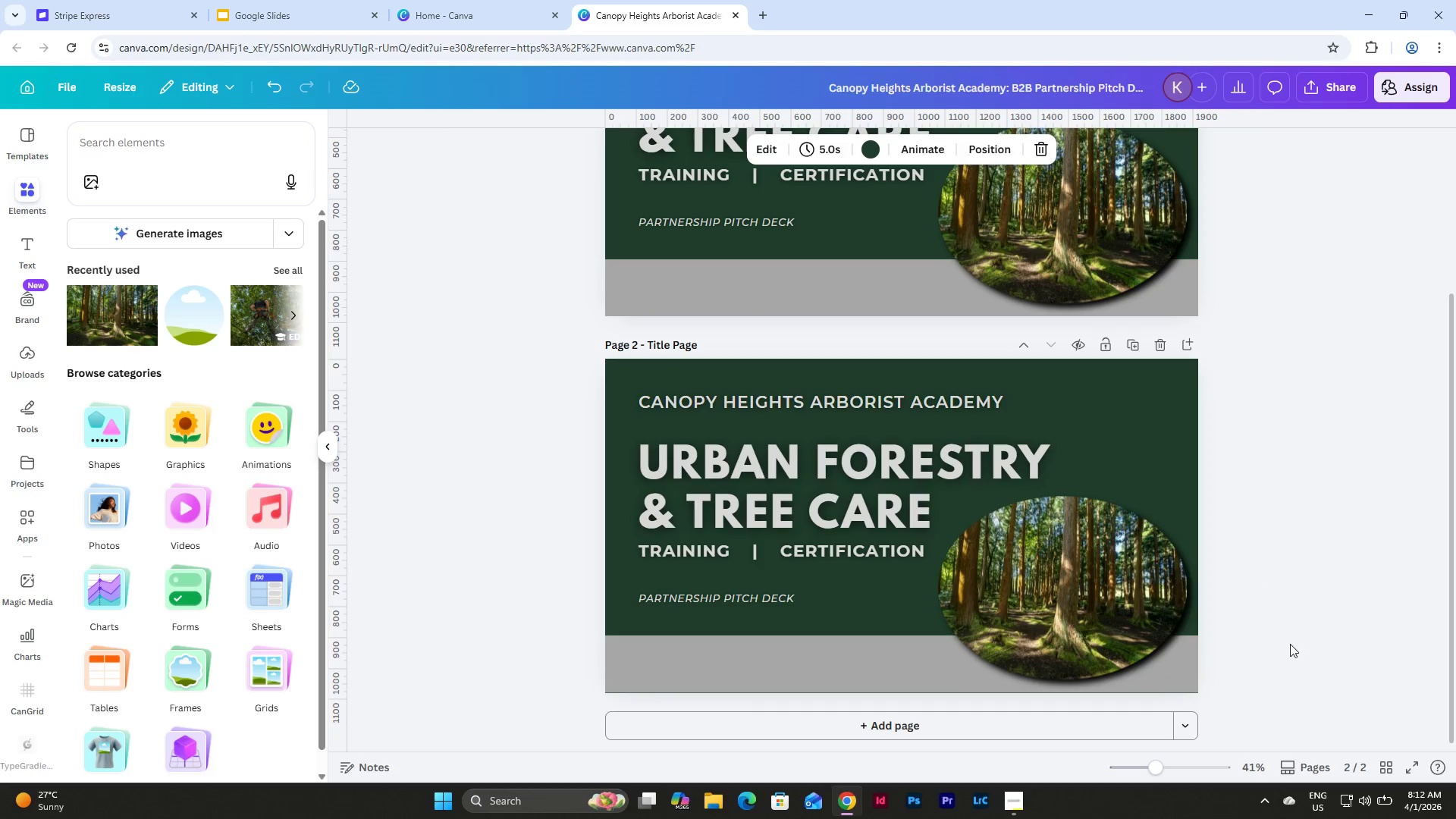 
left_click_drag(start_coordinate=[1273, 679], to_coordinate=[591, 394])
 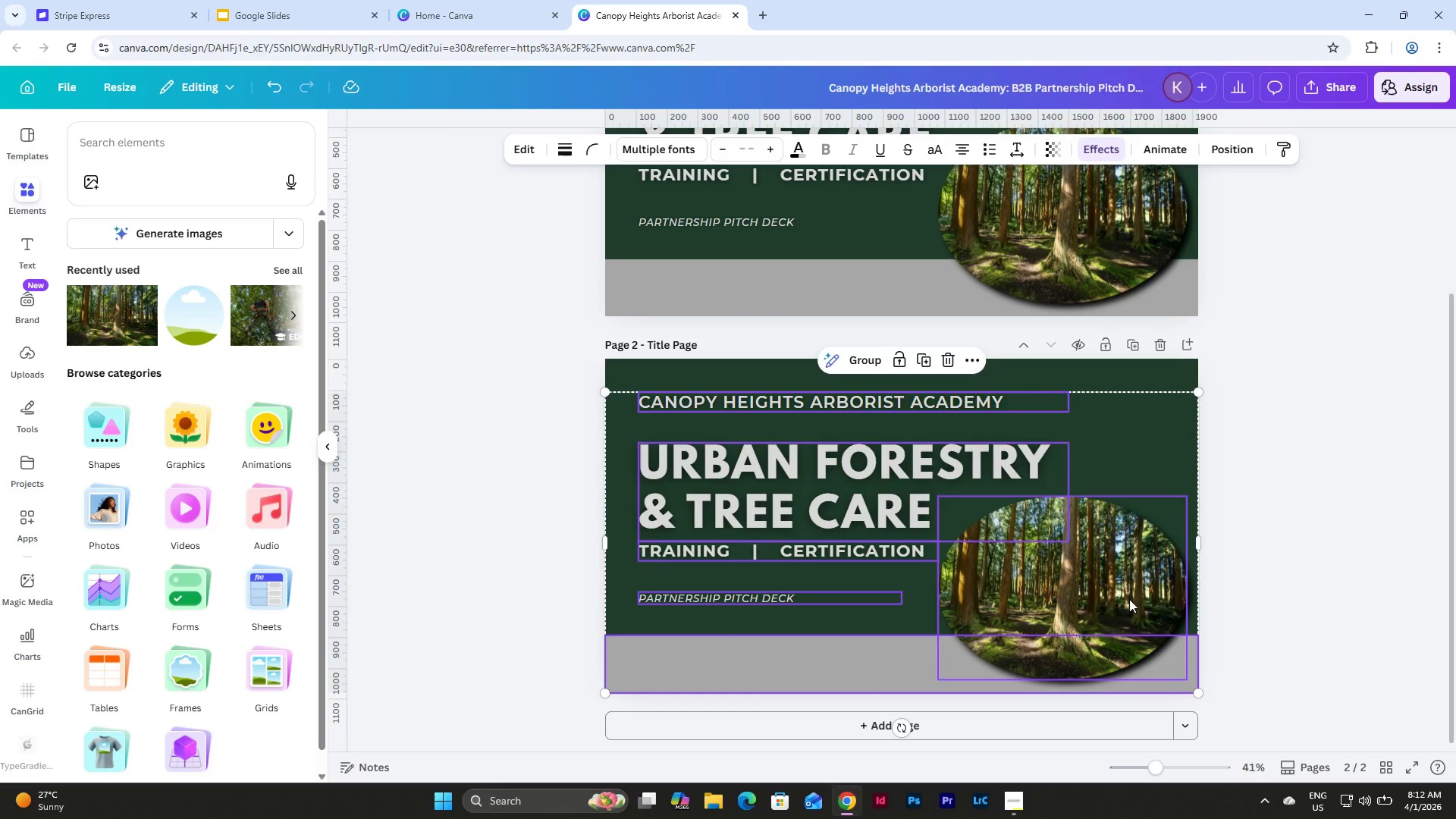 
left_click([1252, 563])
 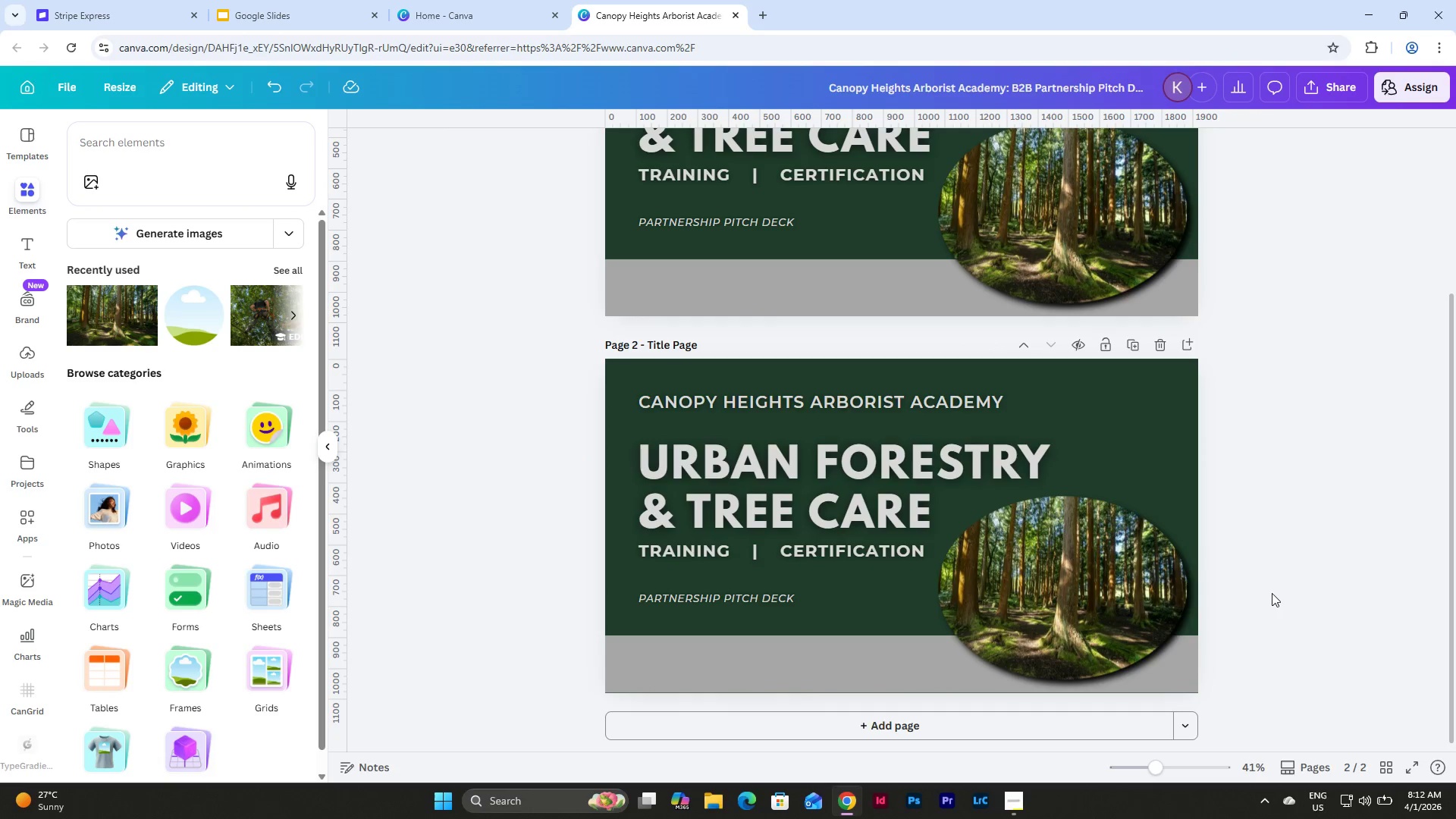 
left_click_drag(start_coordinate=[1272, 598], to_coordinate=[586, 394])
 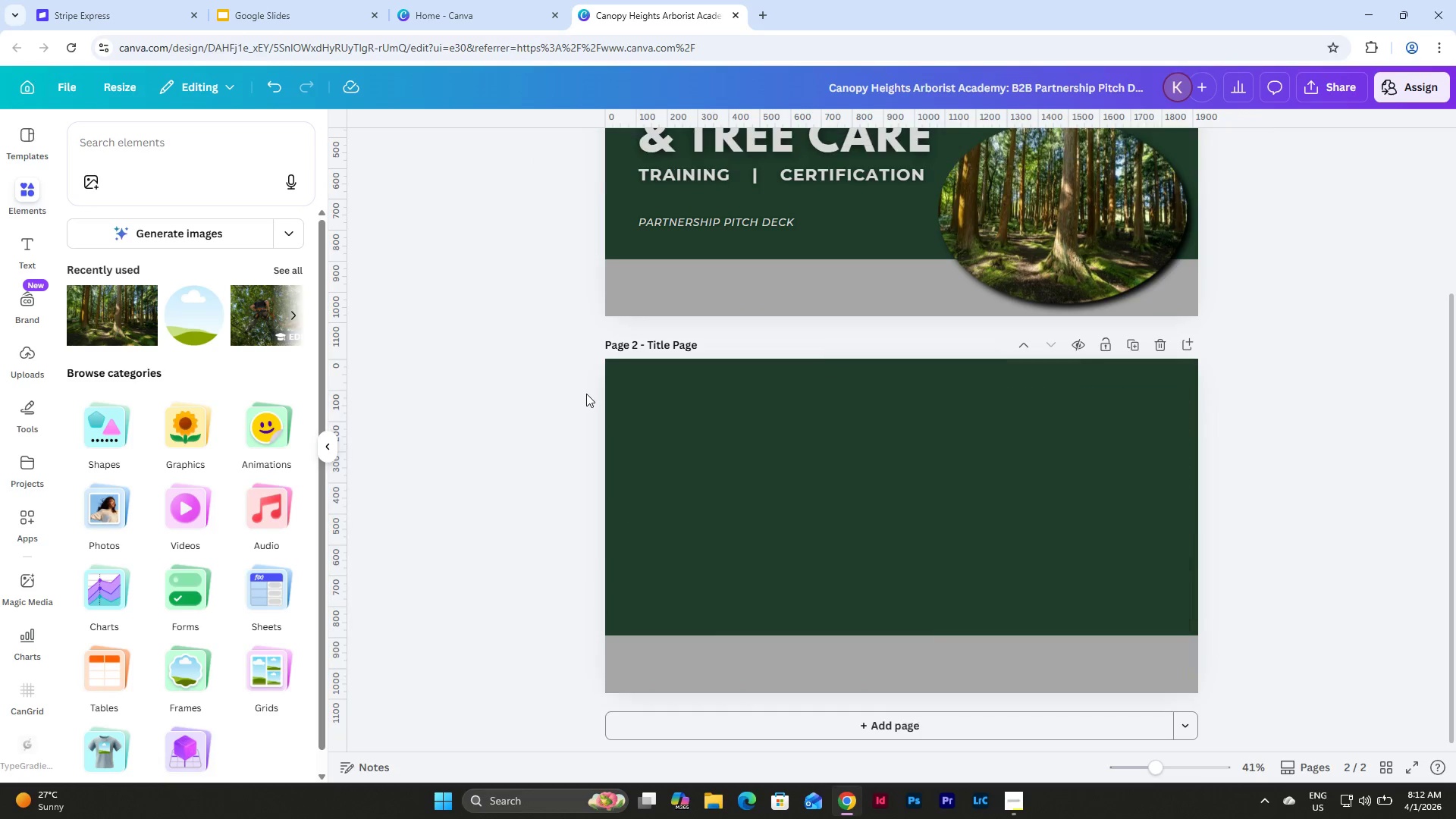 
key(Backspace)
 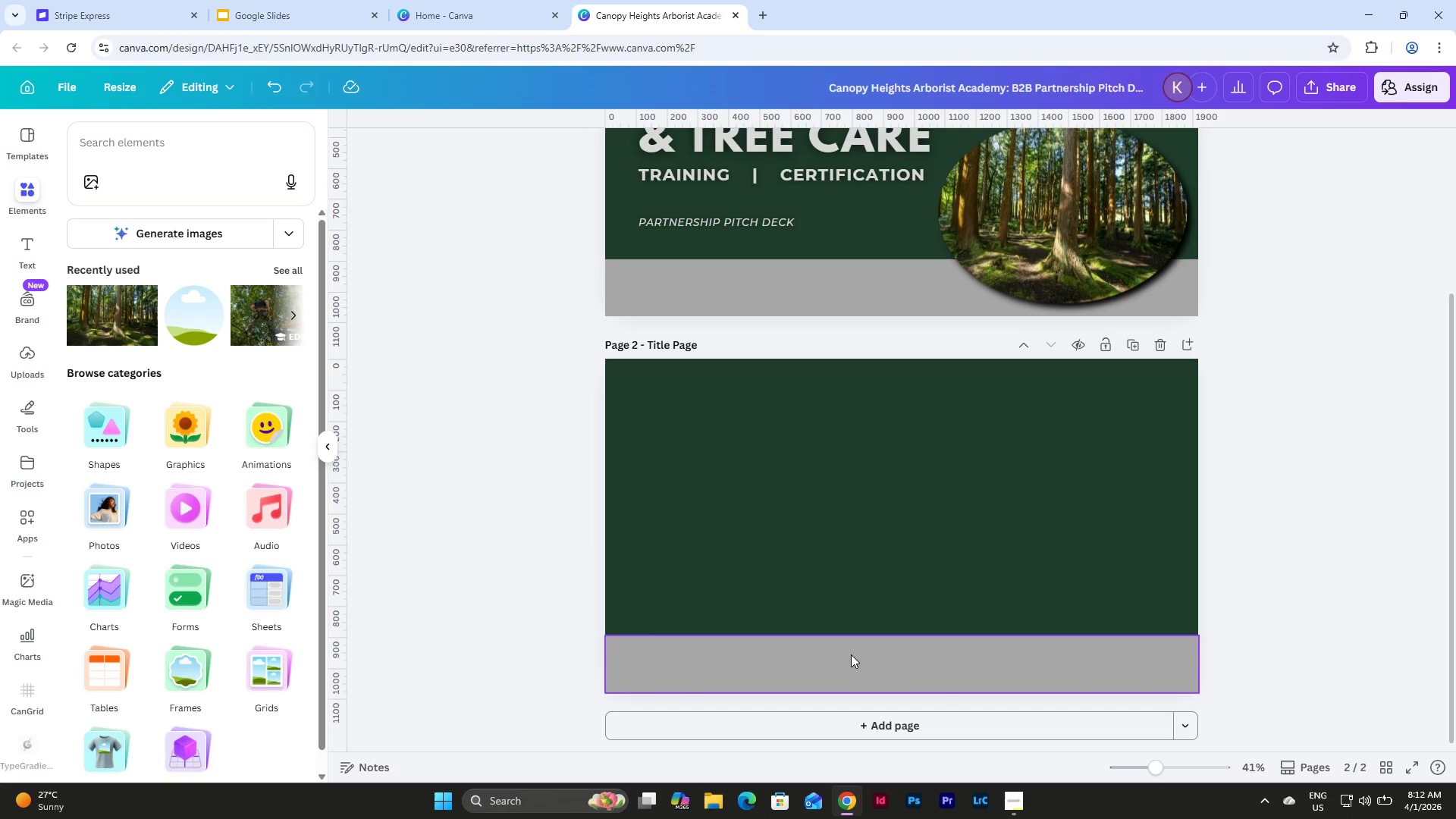 
left_click([855, 671])
 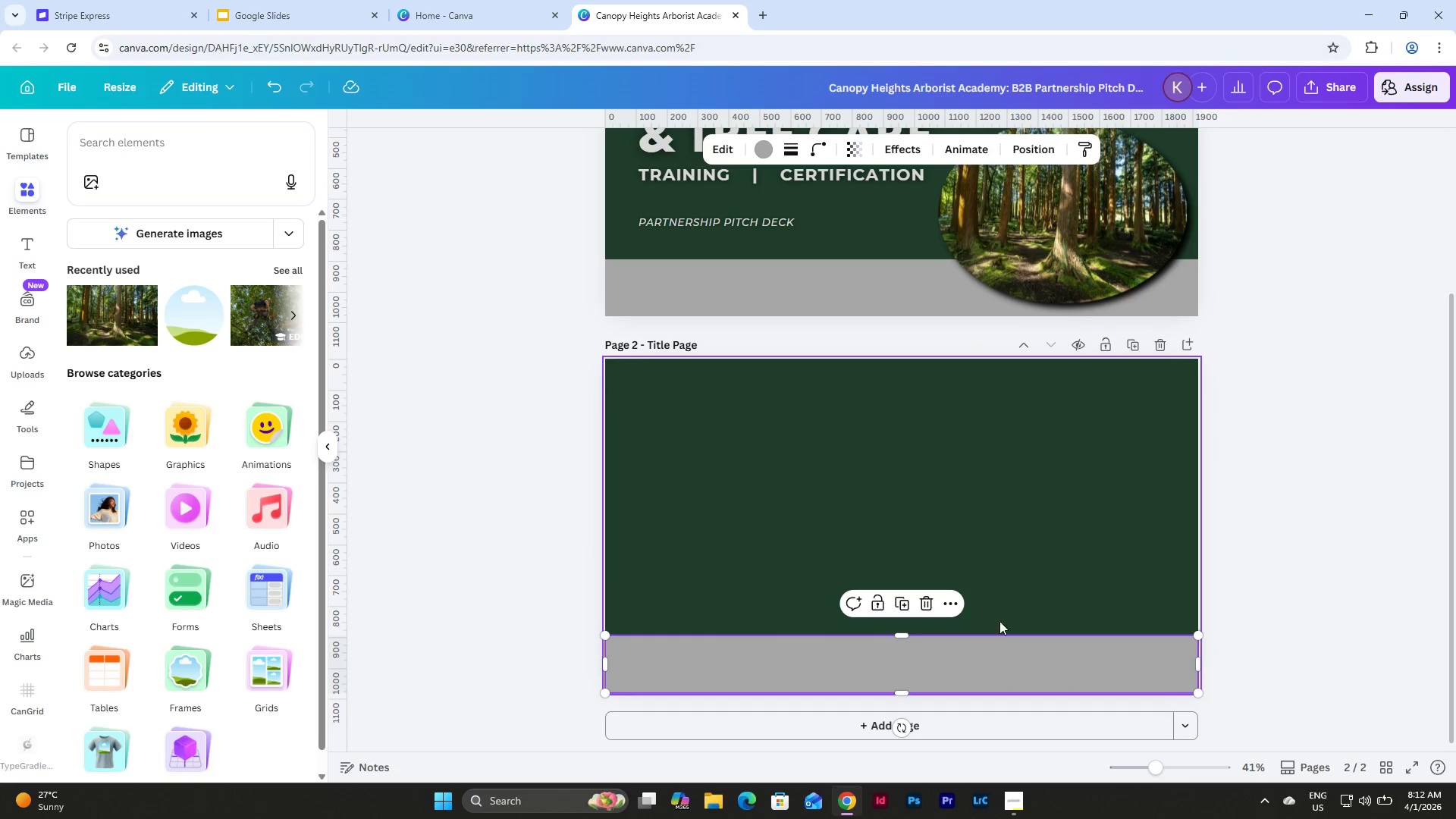 
left_click_drag(start_coordinate=[981, 670], to_coordinate=[978, 526])
 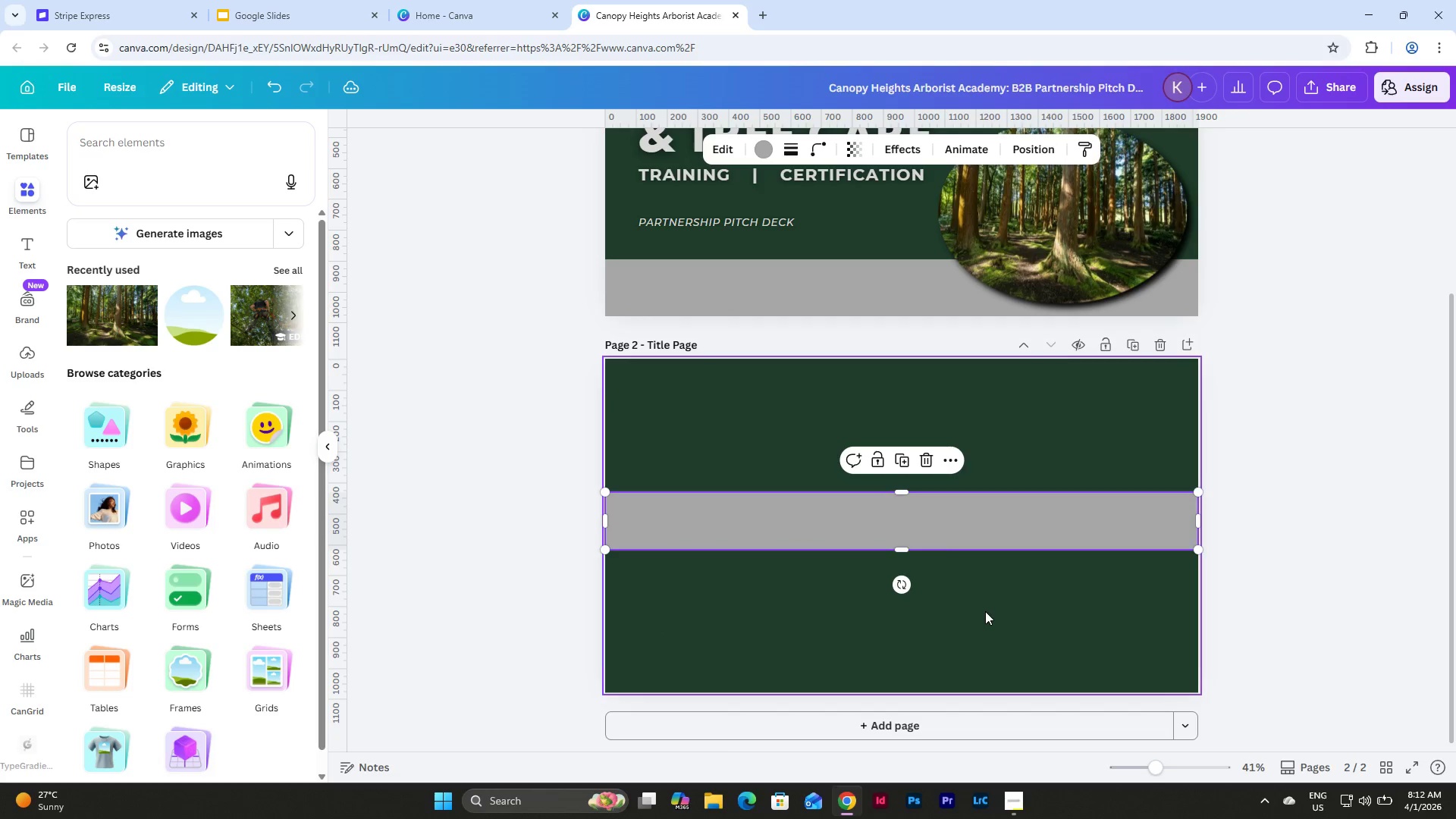 
left_click([985, 611])
 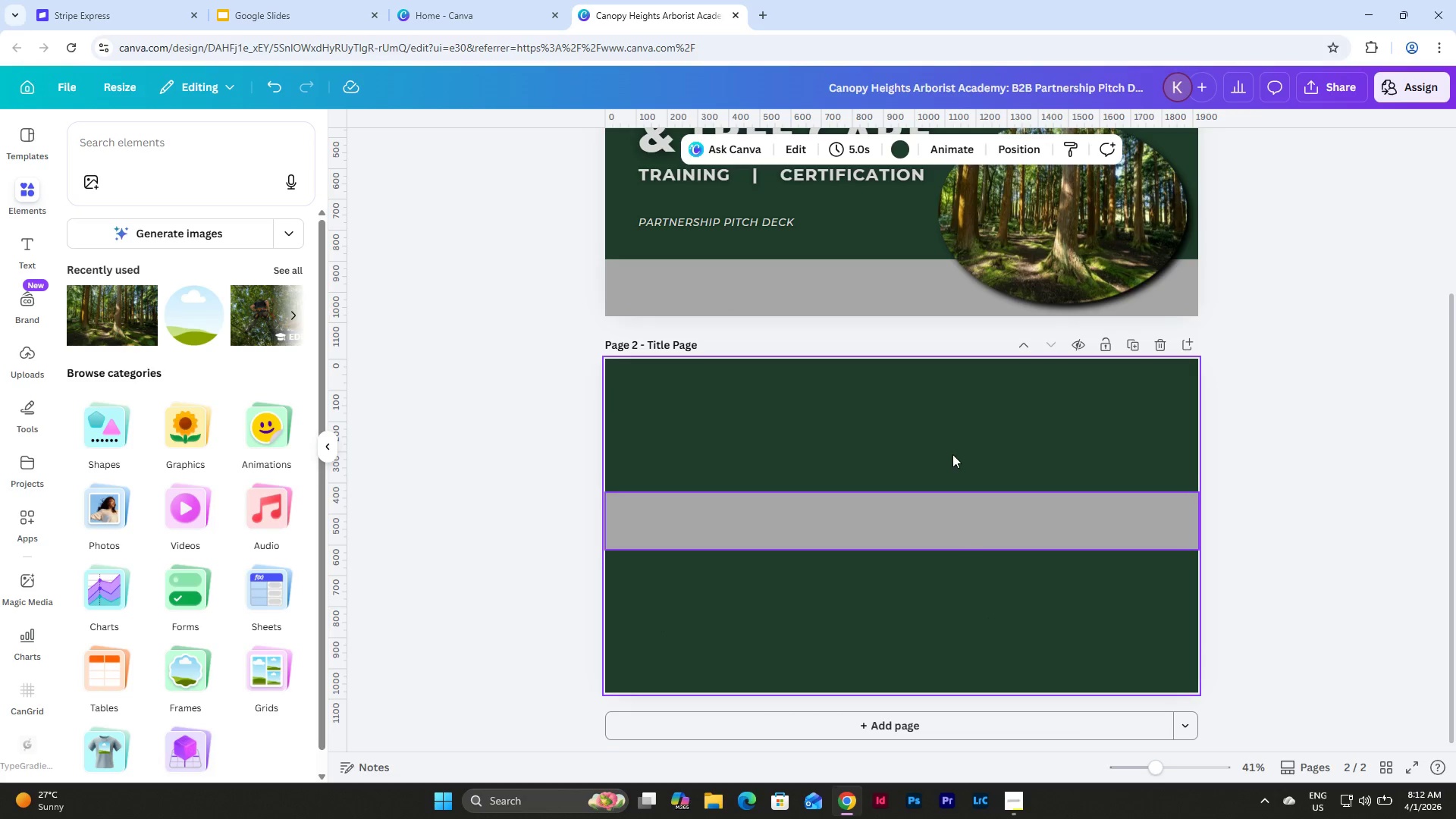 
scroll: coordinate [953, 450], scroll_direction: up, amount: 2.0
 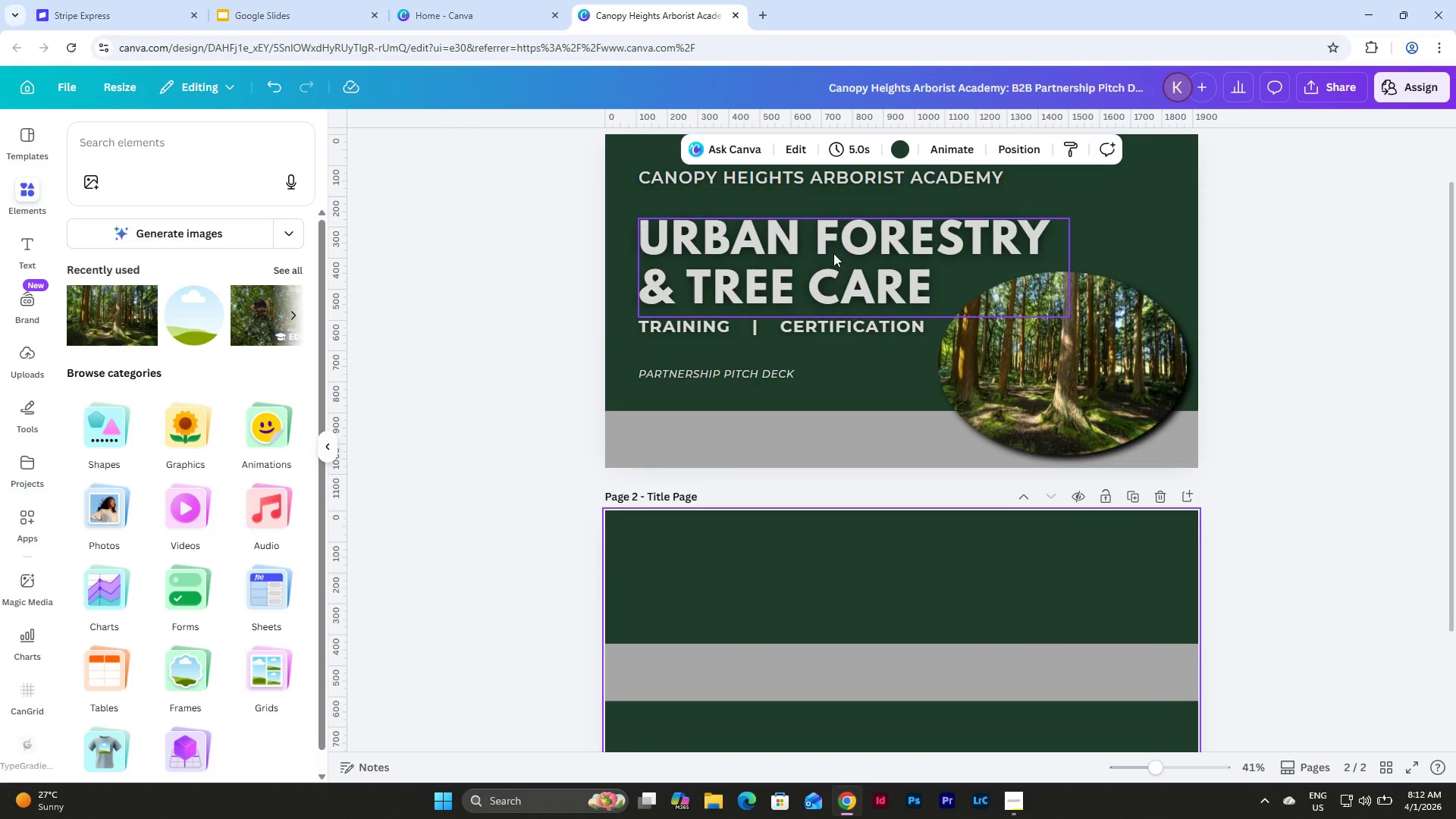 
left_click([832, 243])
 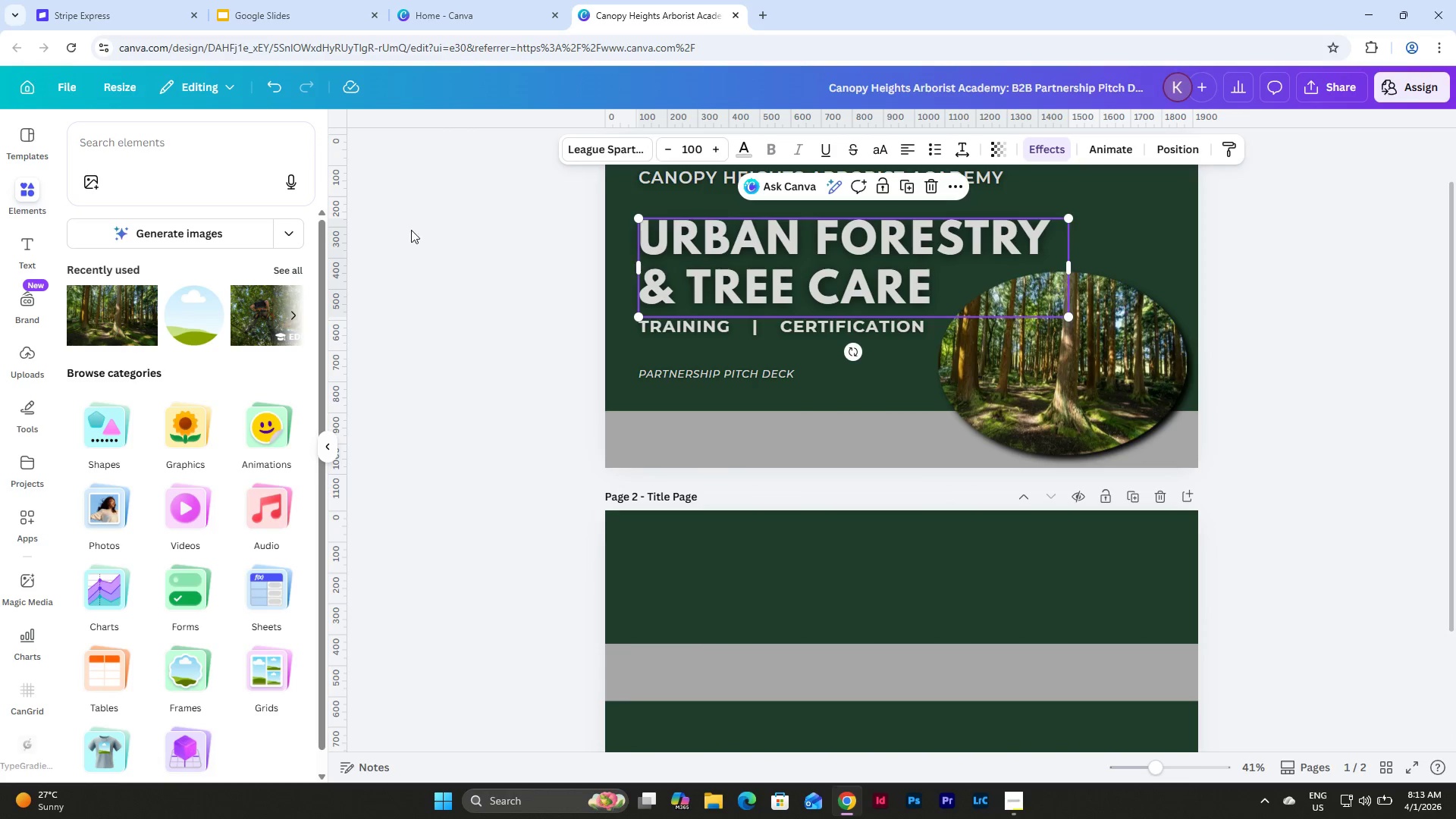 
left_click([22, 245])
 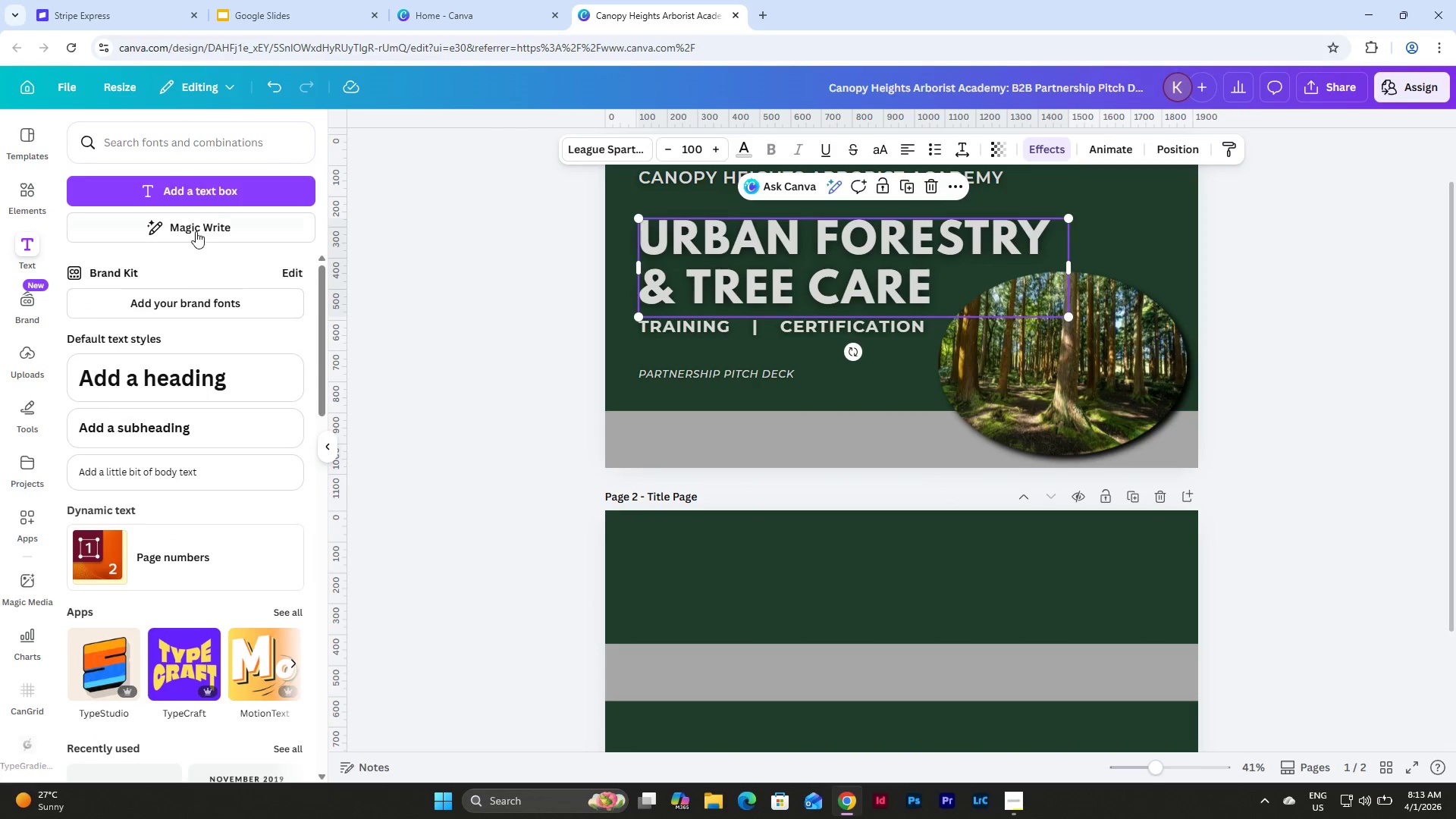 
left_click([211, 193])
 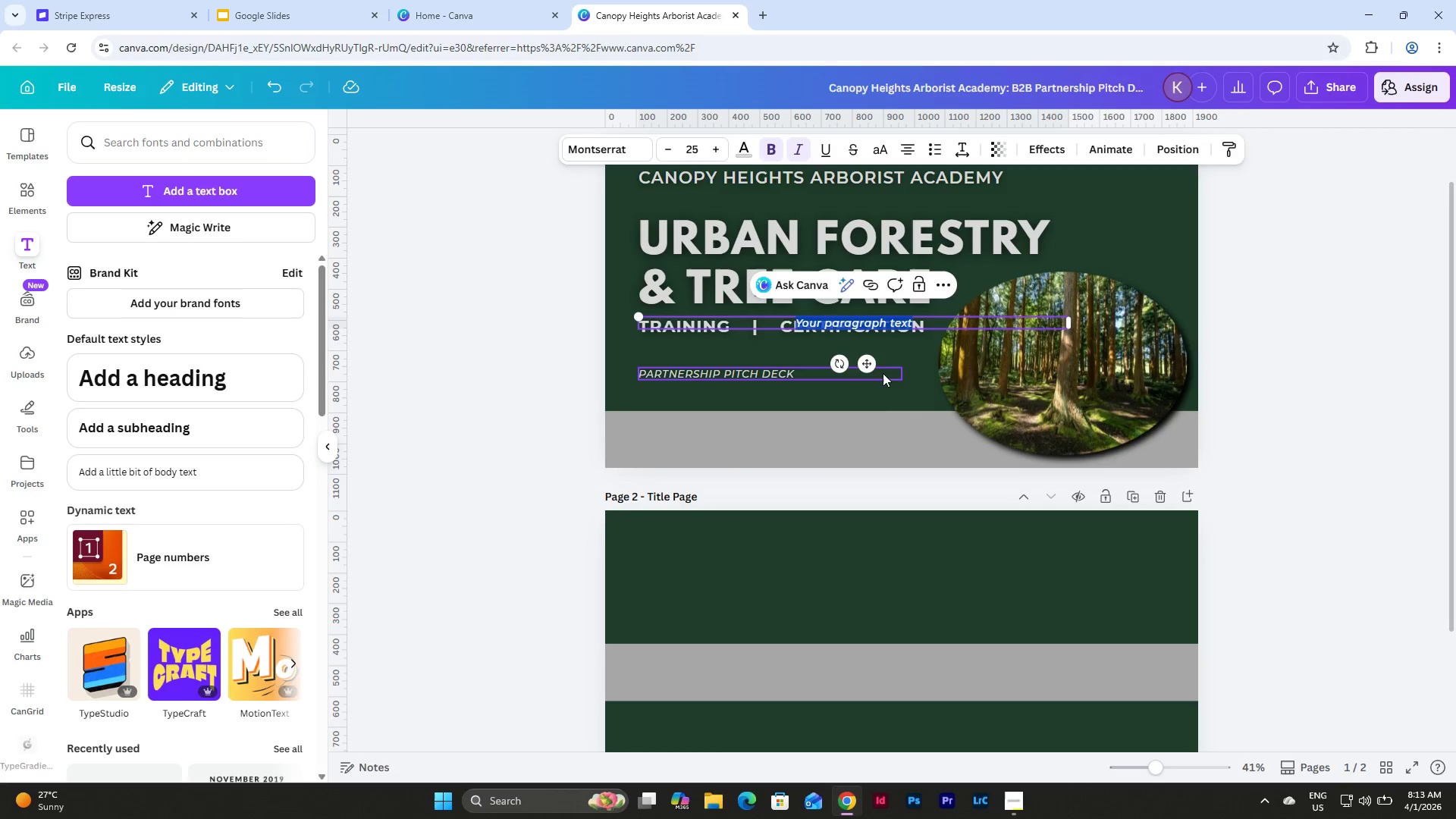 
left_click_drag(start_coordinate=[871, 362], to_coordinate=[835, 609])
 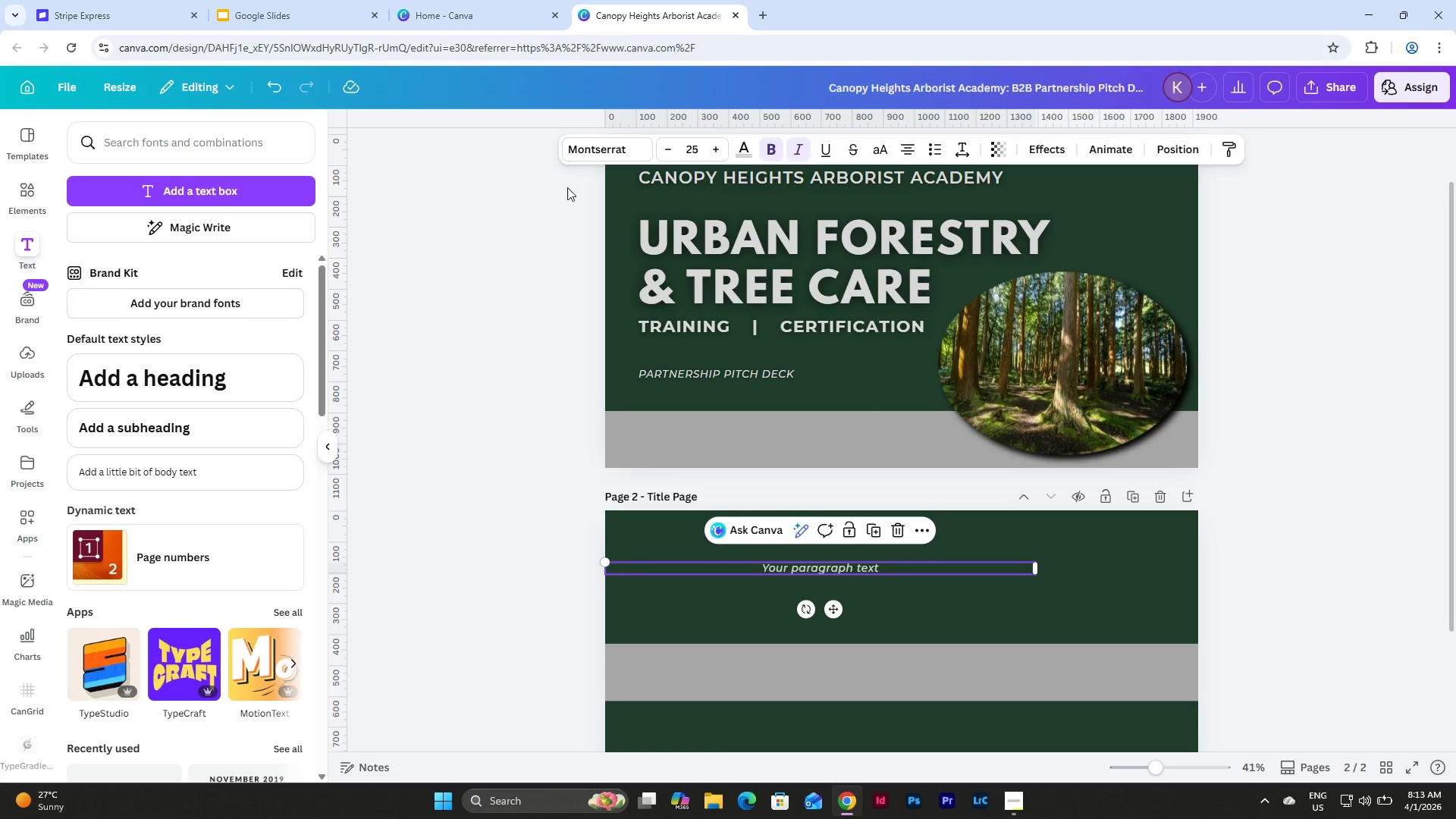 
left_click([605, 152])
 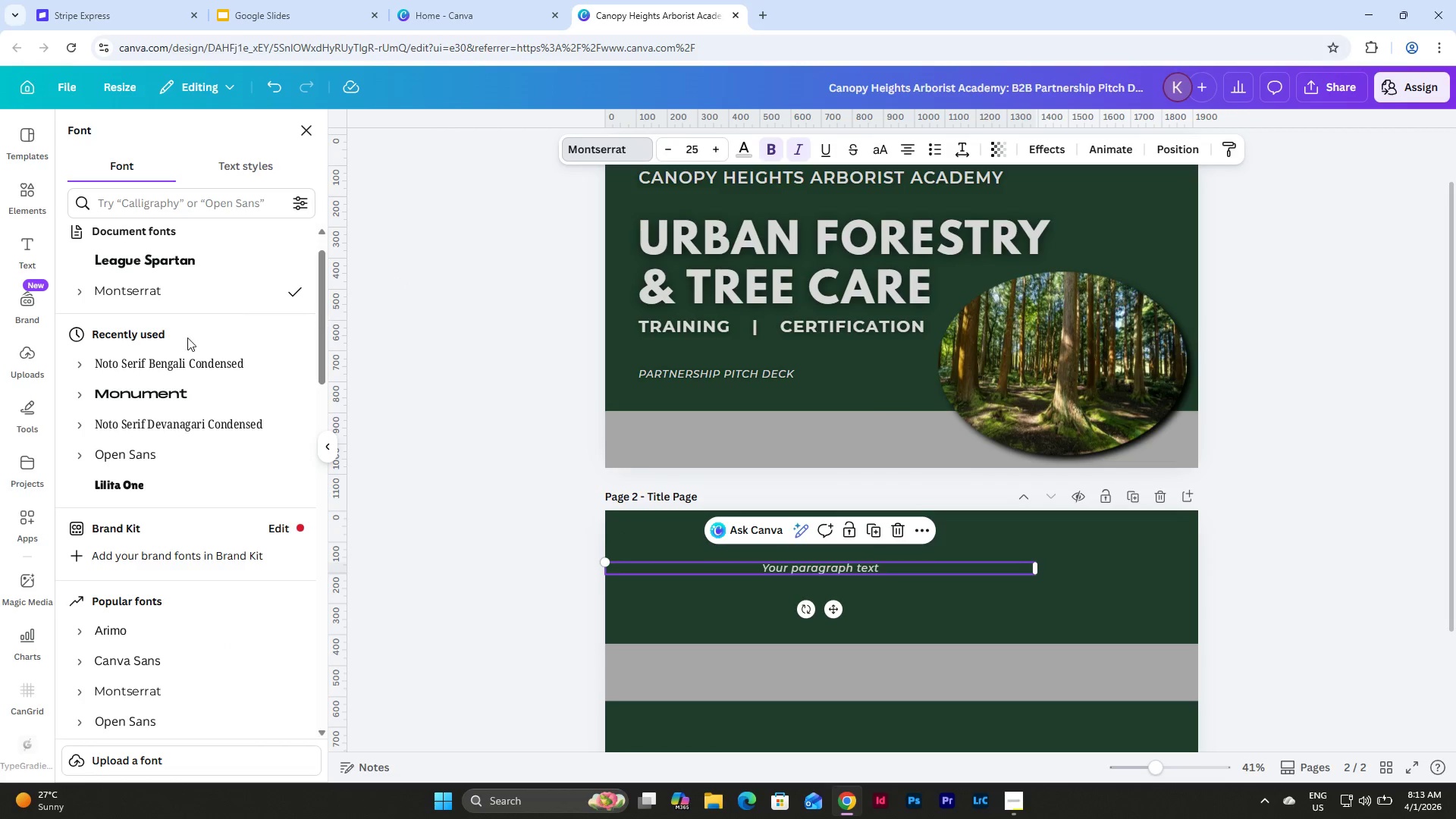 
left_click([187, 248])
 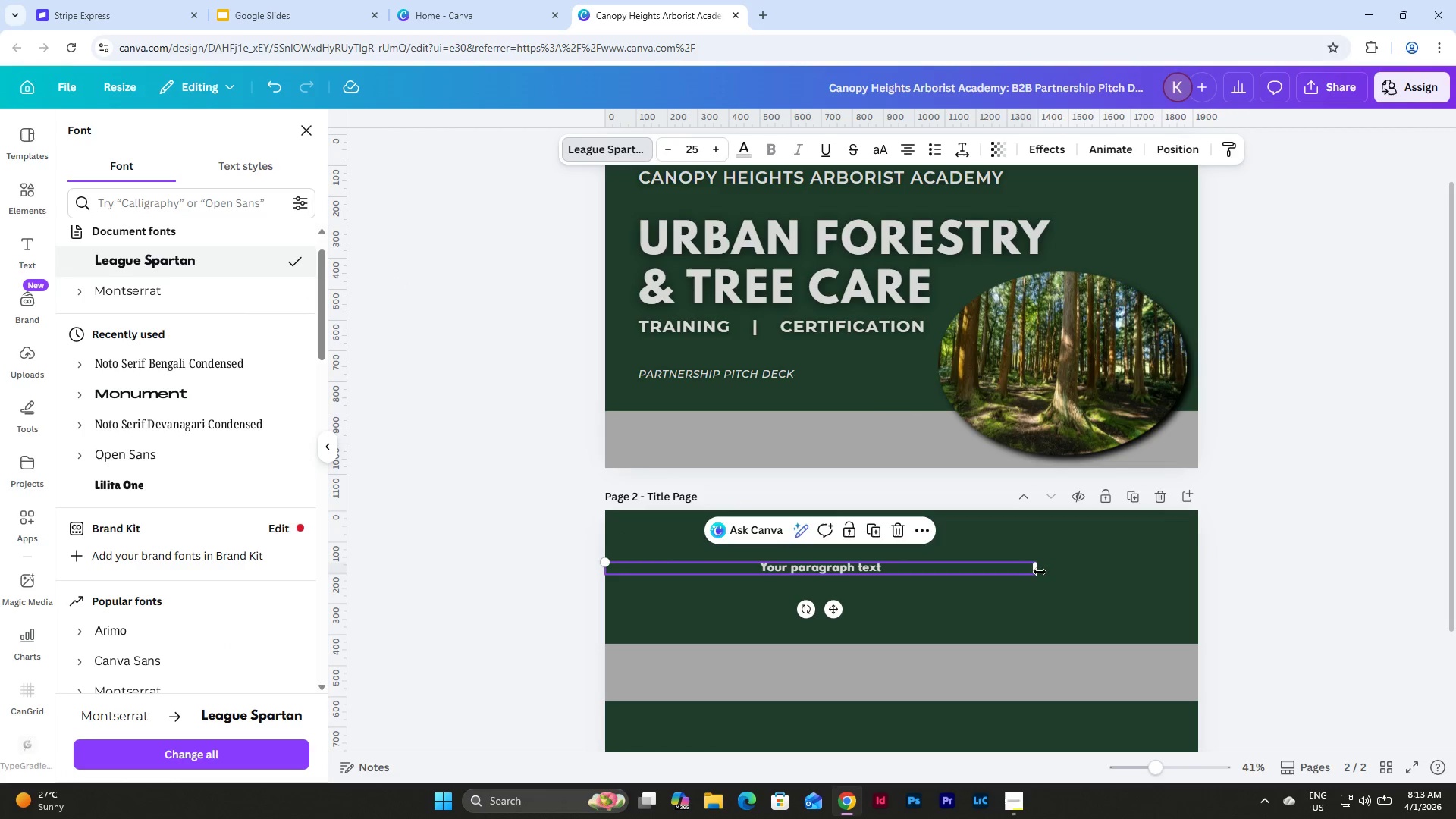 
left_click_drag(start_coordinate=[1040, 570], to_coordinate=[902, 582])
 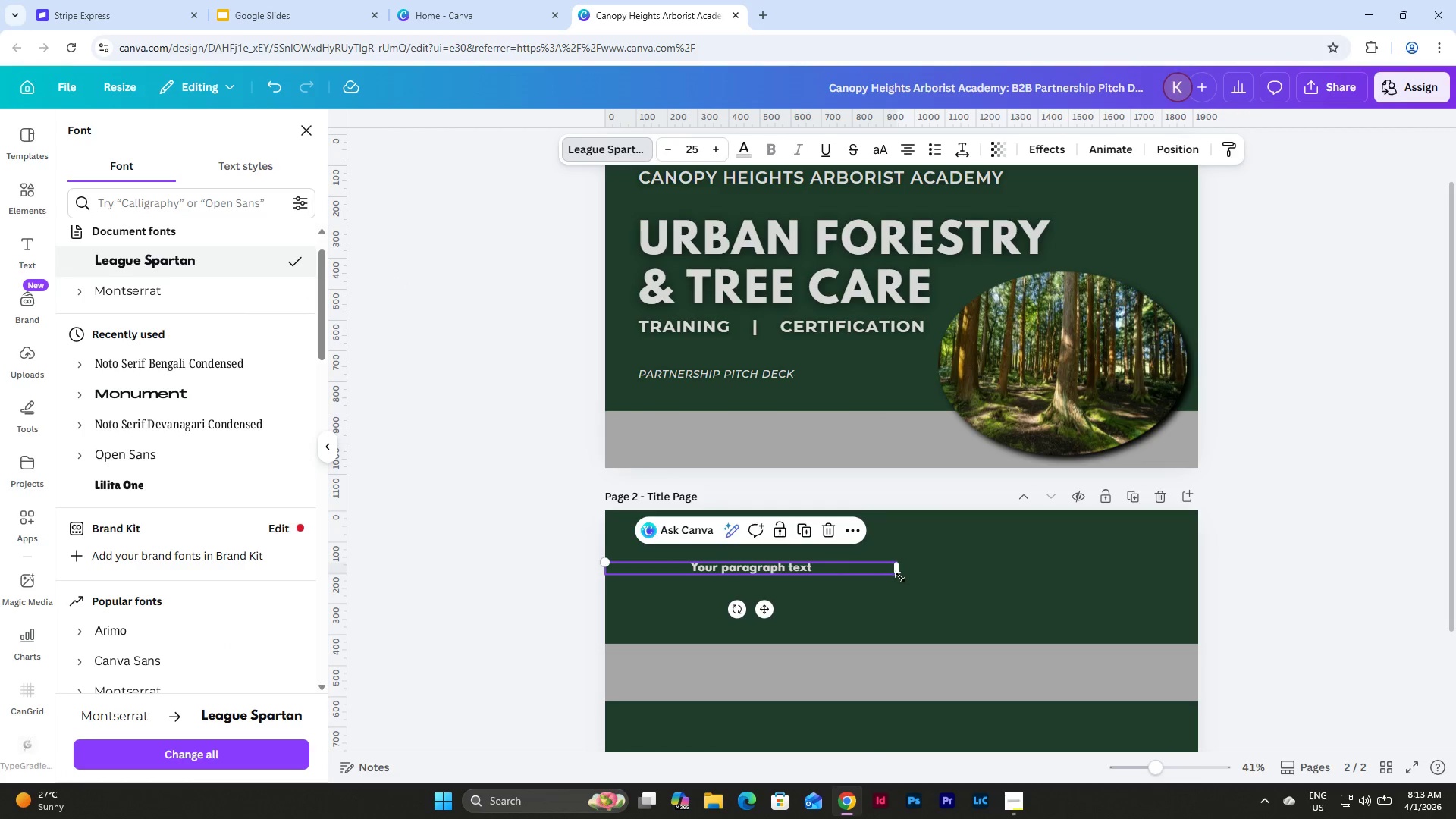 
left_click_drag(start_coordinate=[899, 576], to_coordinate=[1156, 642])
 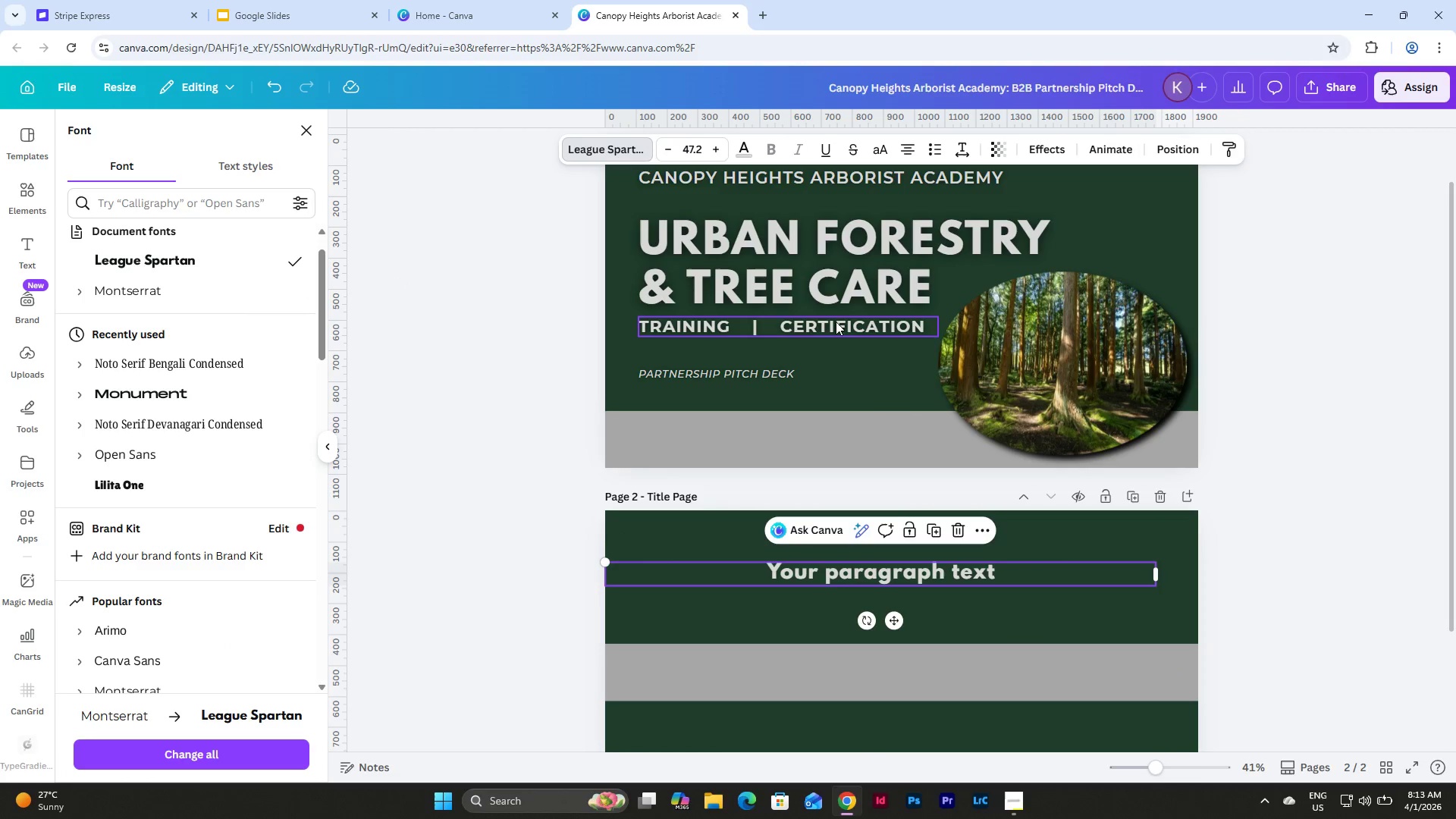 
left_click([836, 327])
 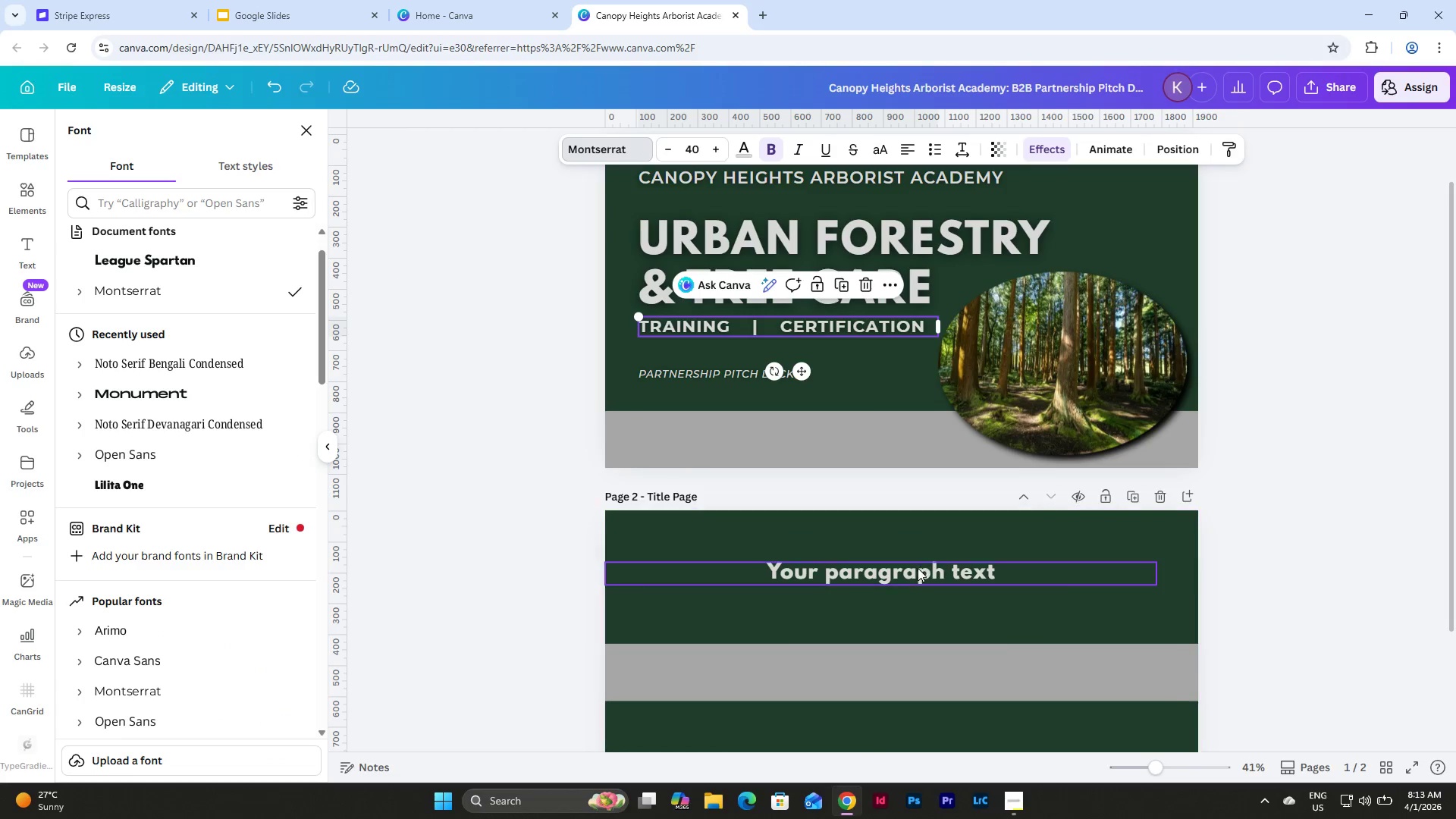 
double_click([918, 575])
 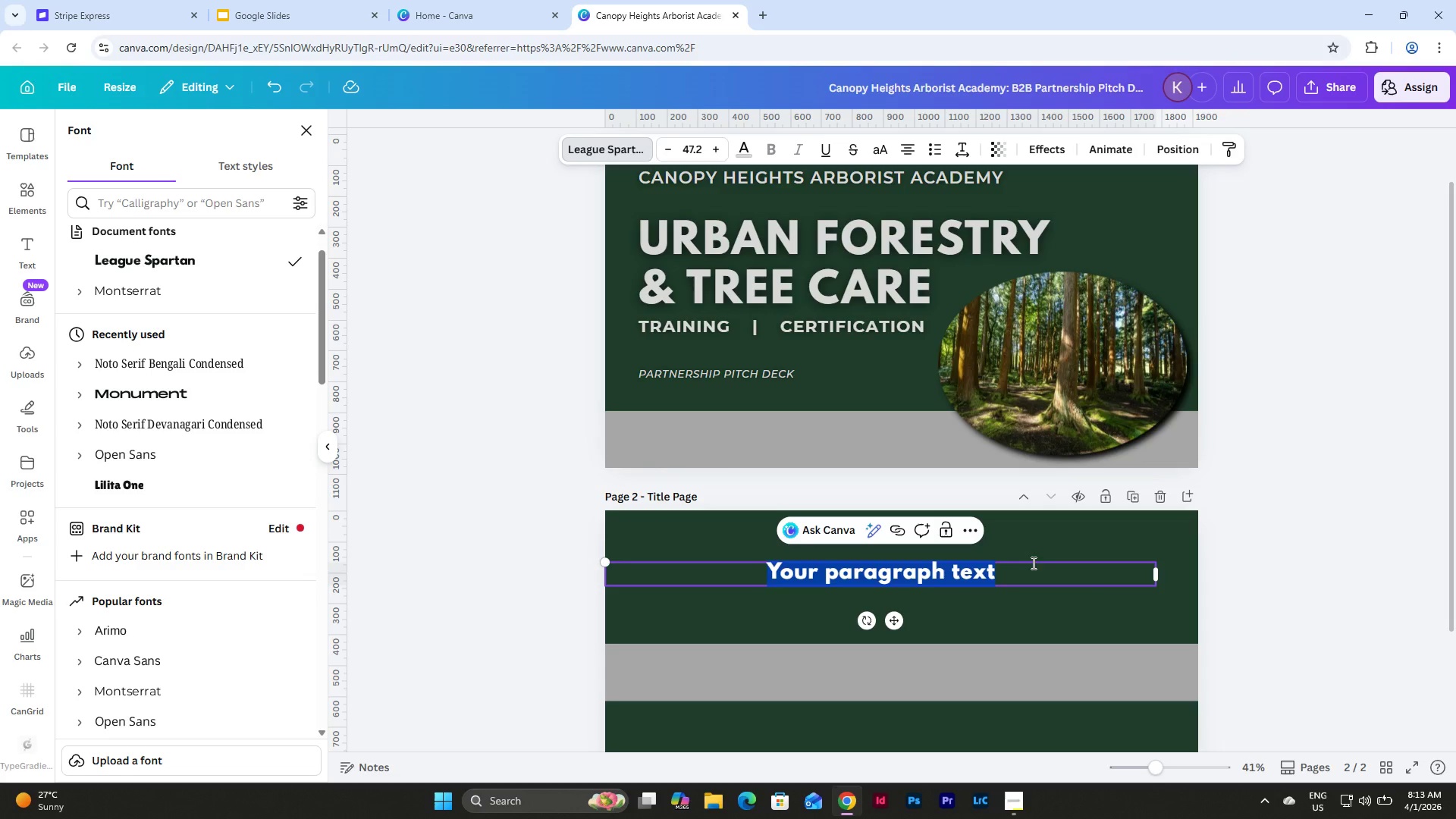 
key(Numpad6)
 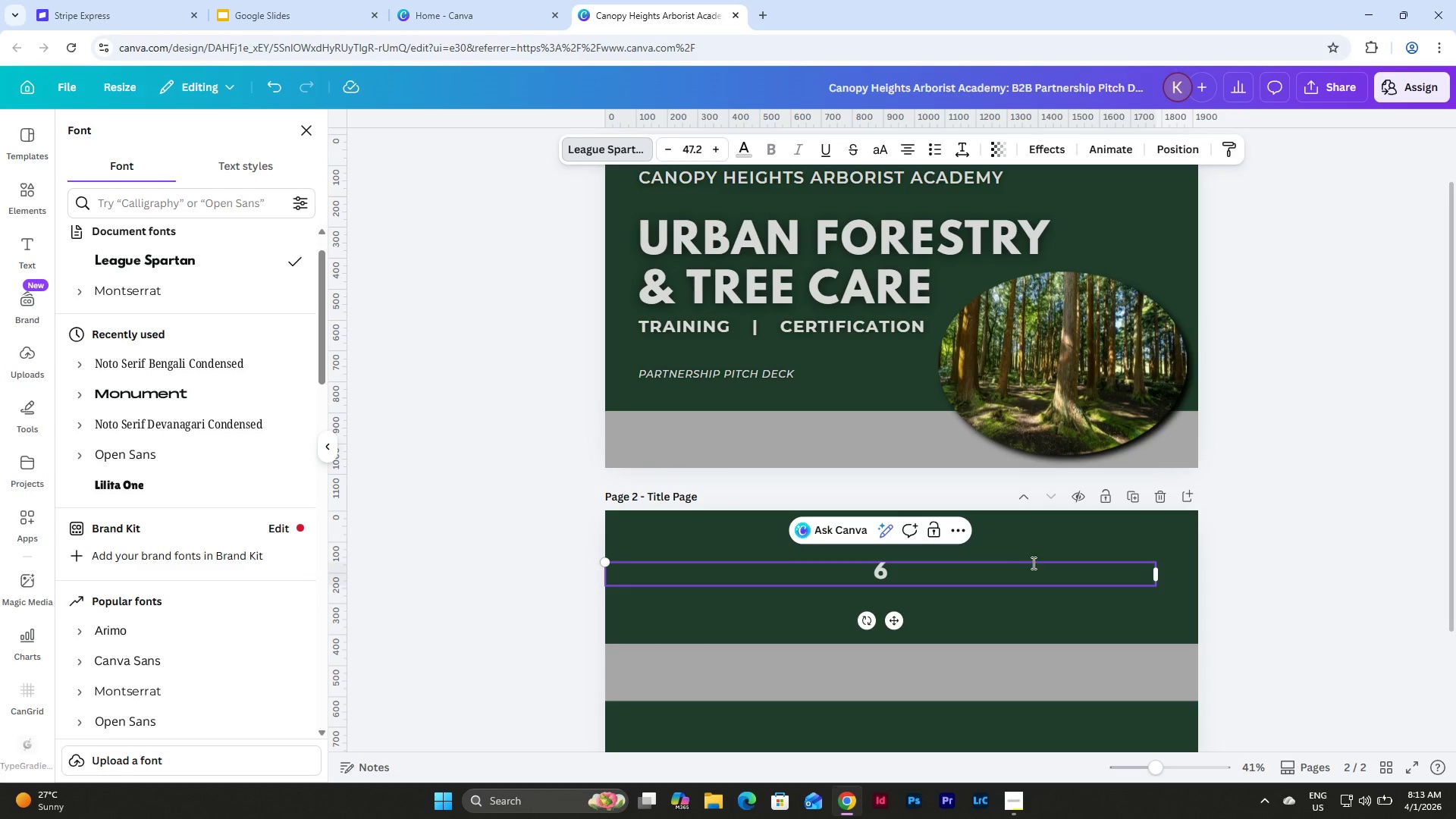 
key(Backspace)
 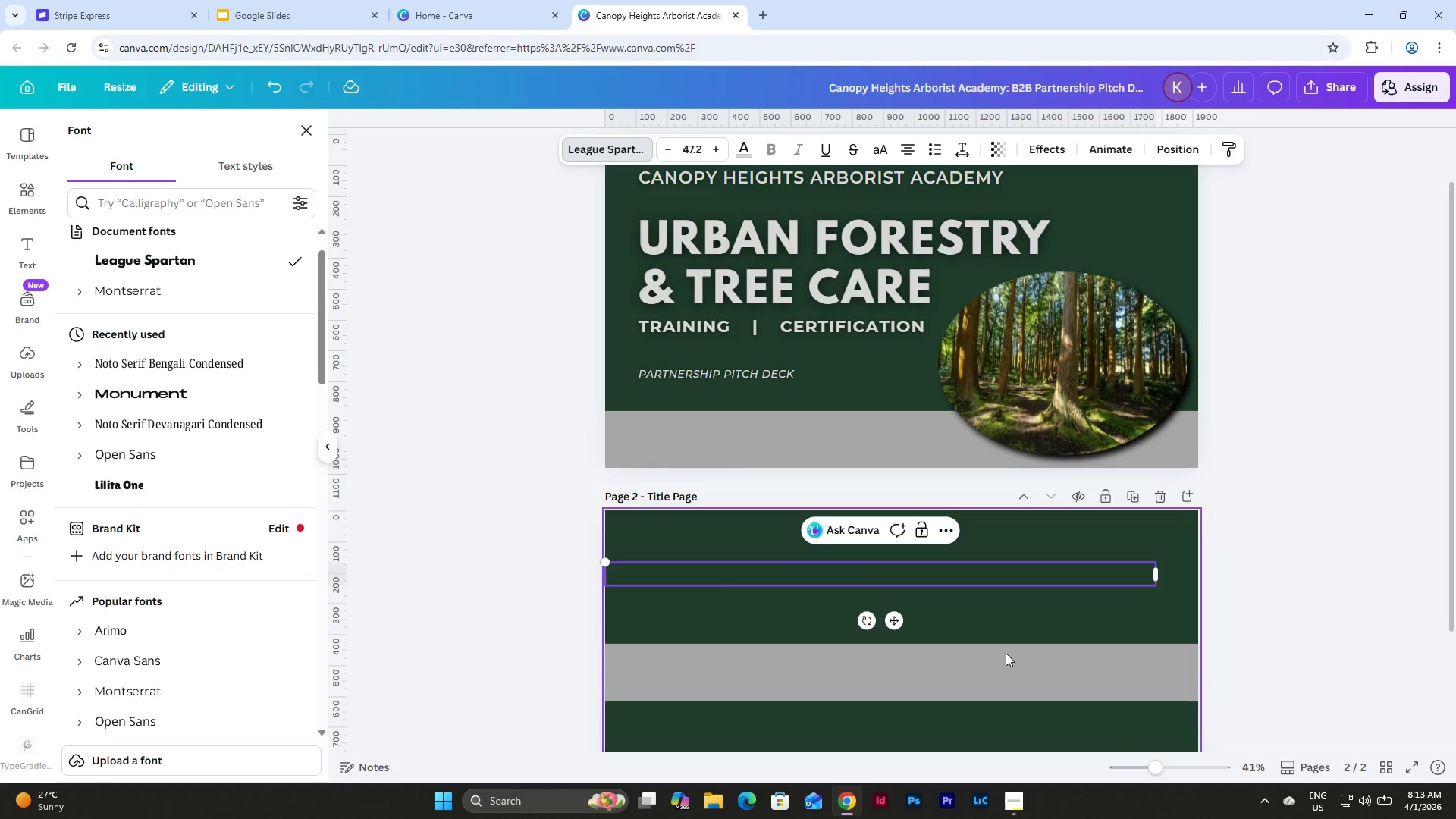 
left_click([1012, 802])
 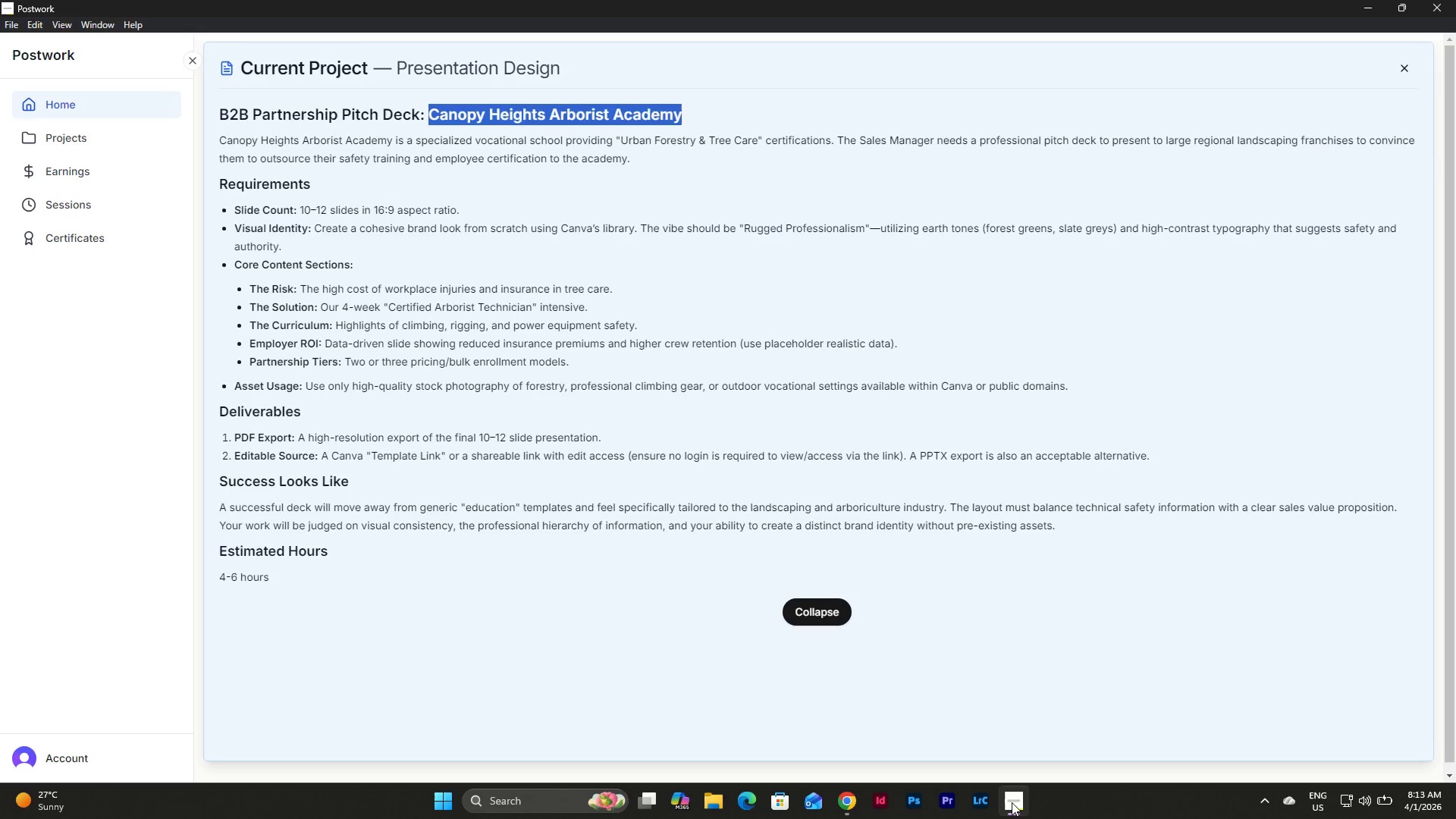 
wait(16.83)
 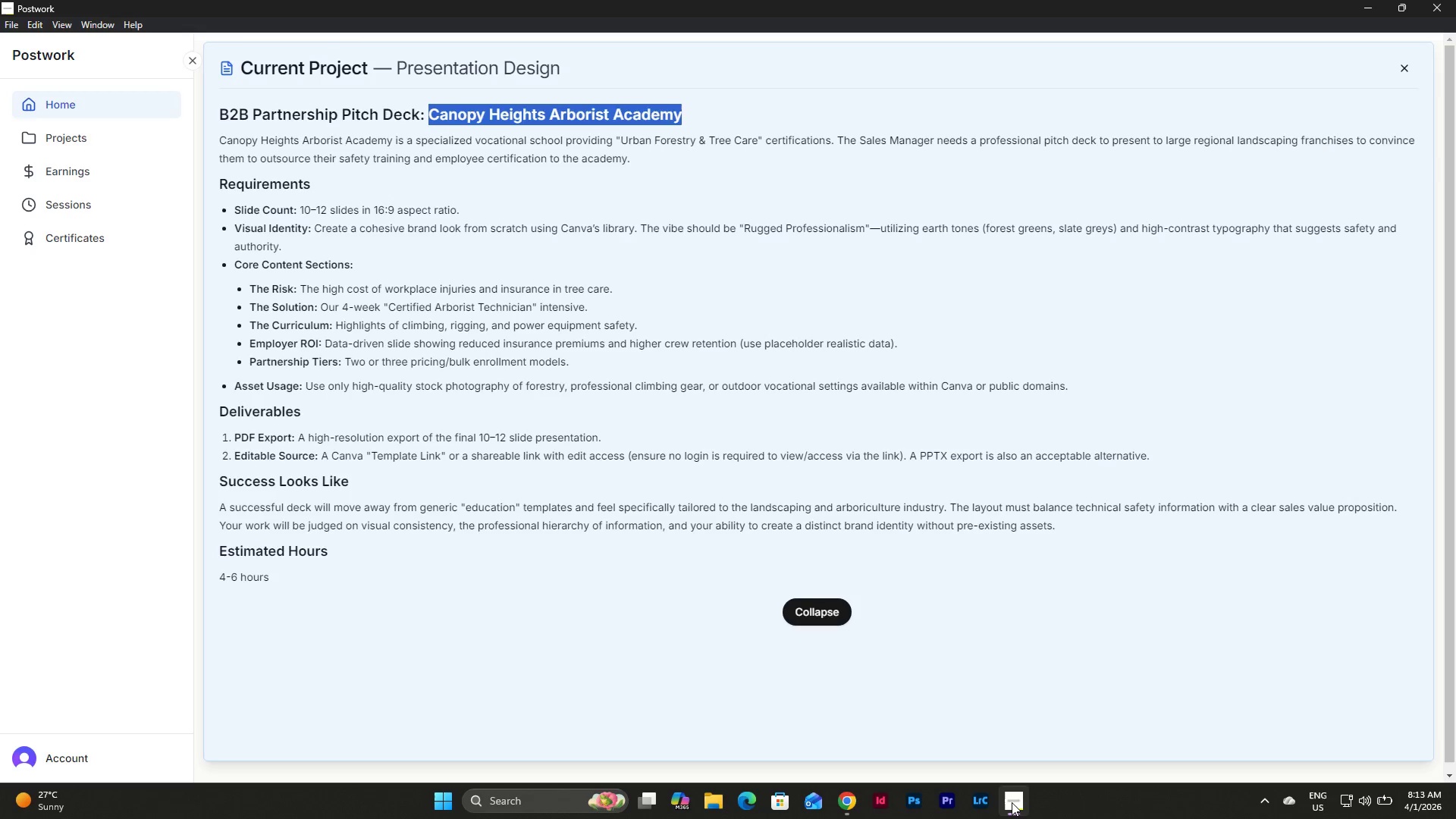 
scroll: coordinate [997, 553], scroll_direction: down, amount: 2.0
 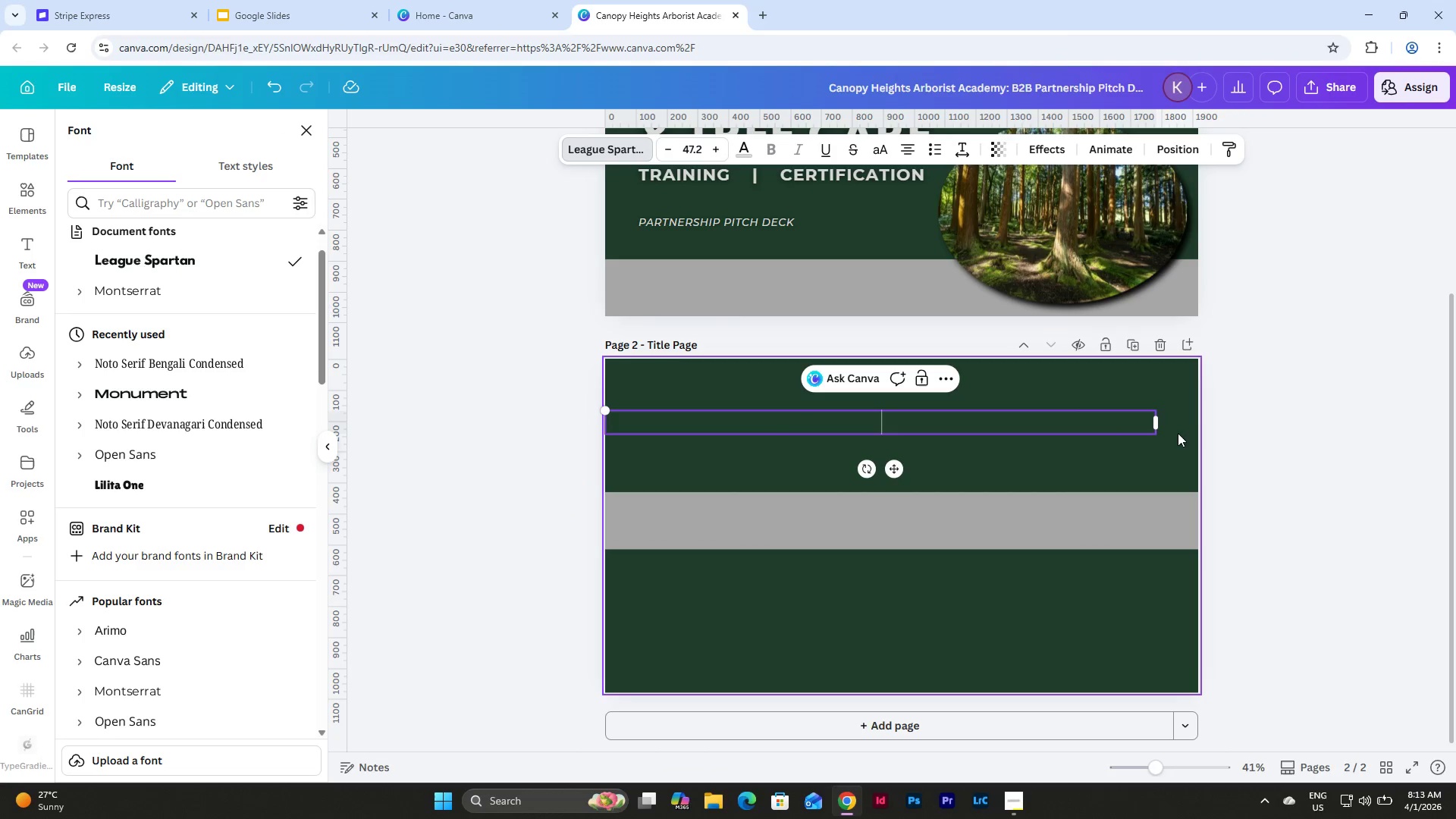 
left_click_drag(start_coordinate=[1161, 424], to_coordinate=[1167, 426])
 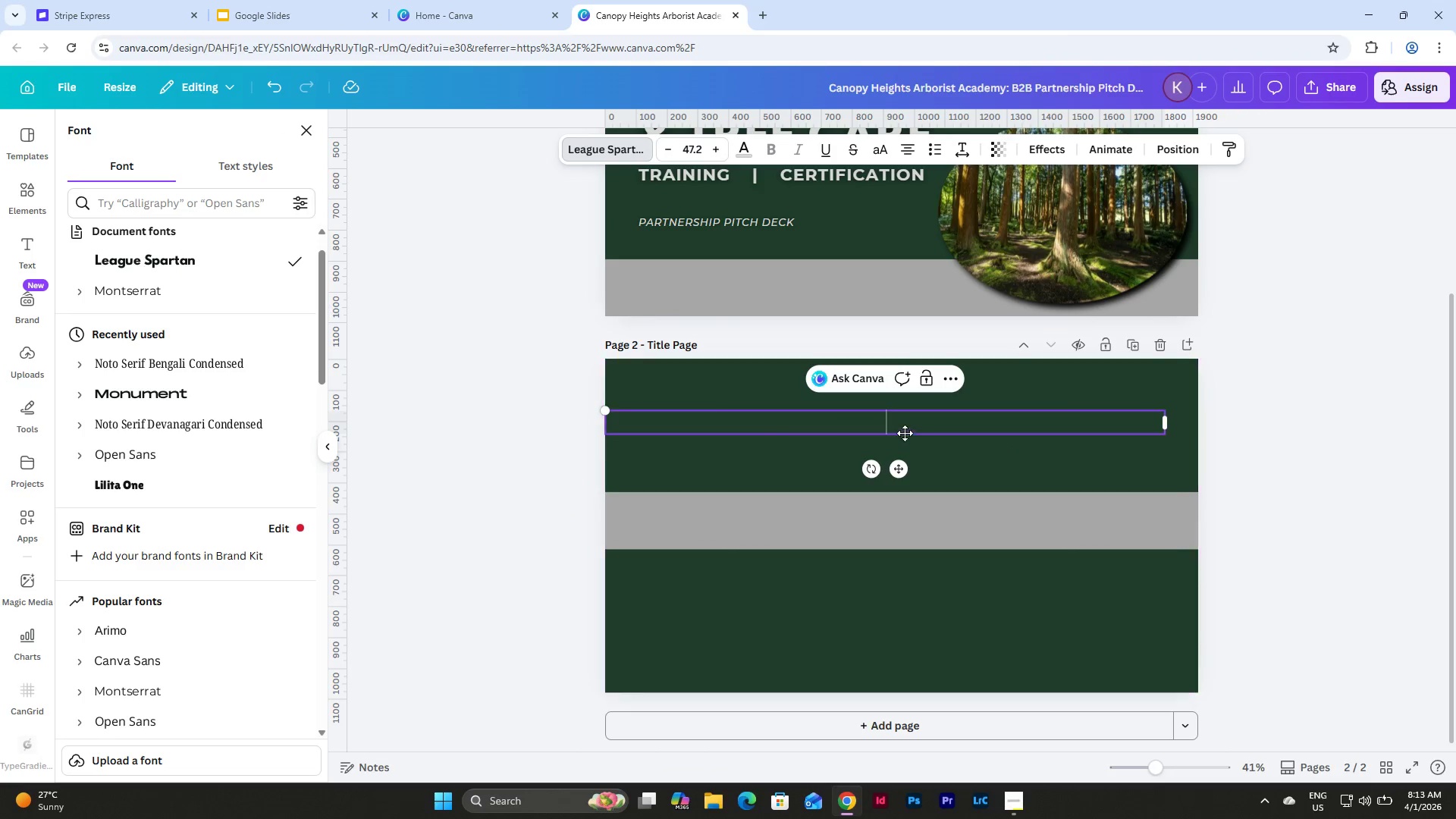 
left_click([905, 431])
 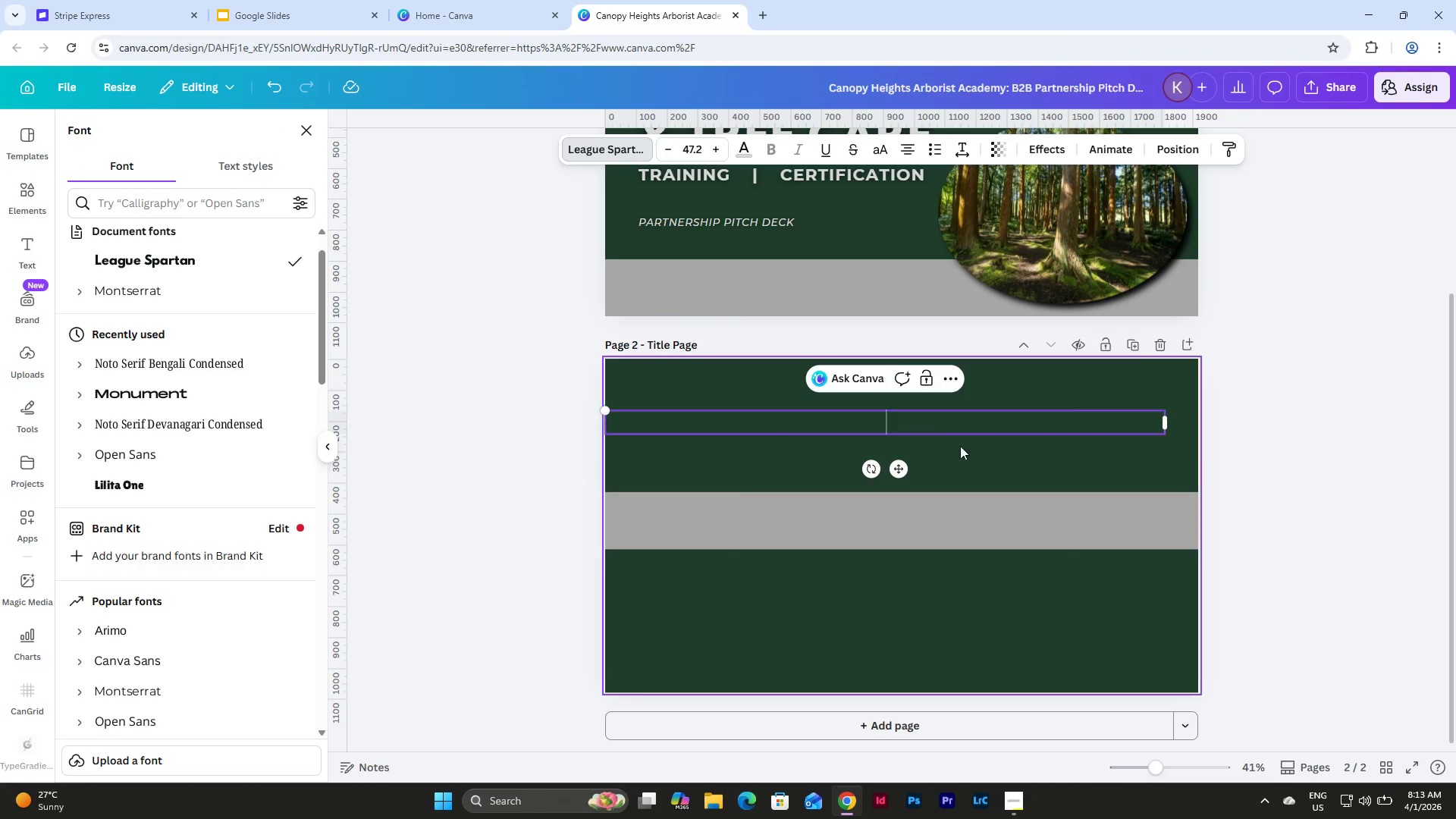 
left_click([953, 477])
 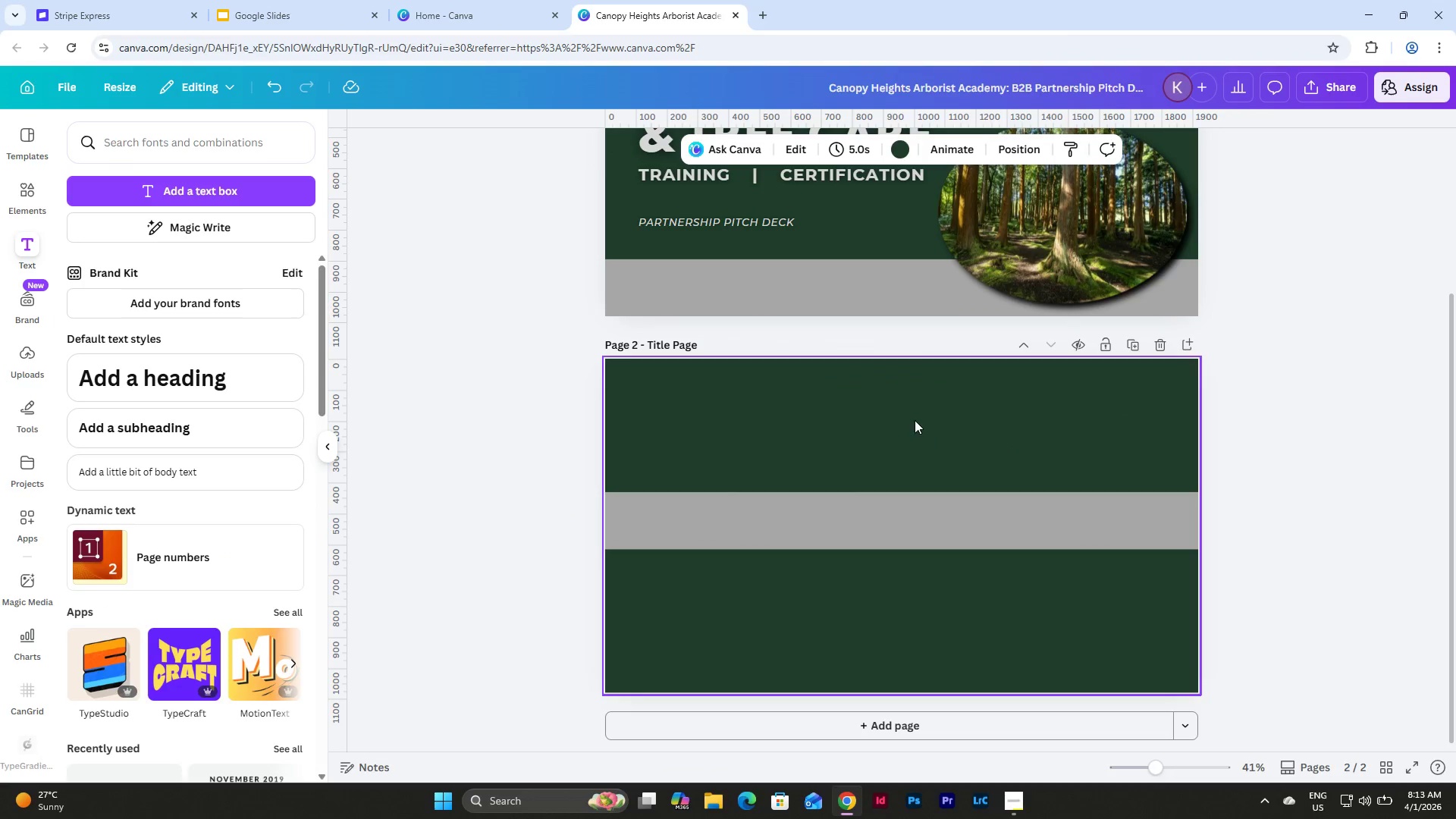 
left_click([912, 416])
 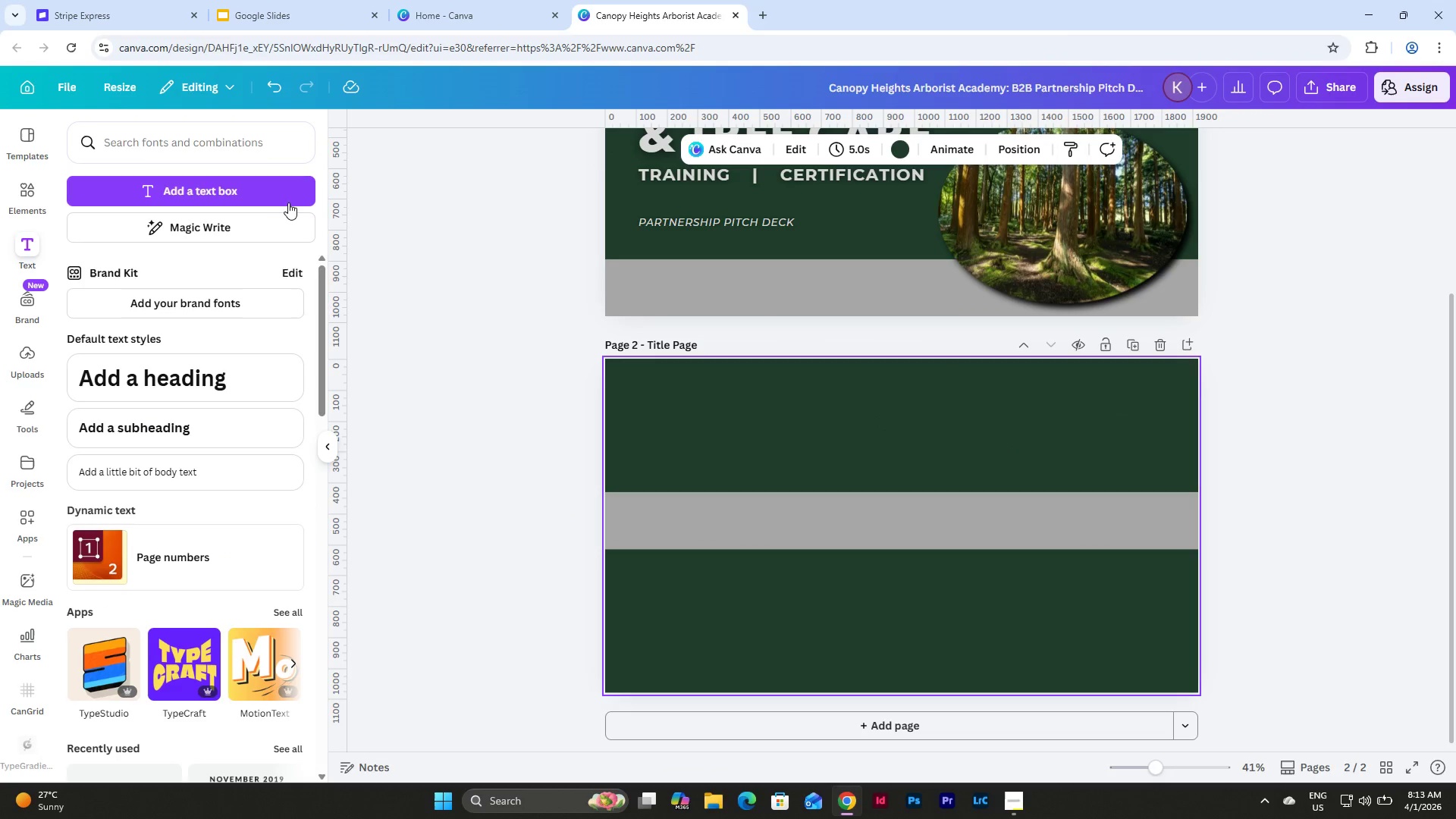 
left_click([274, 189])
 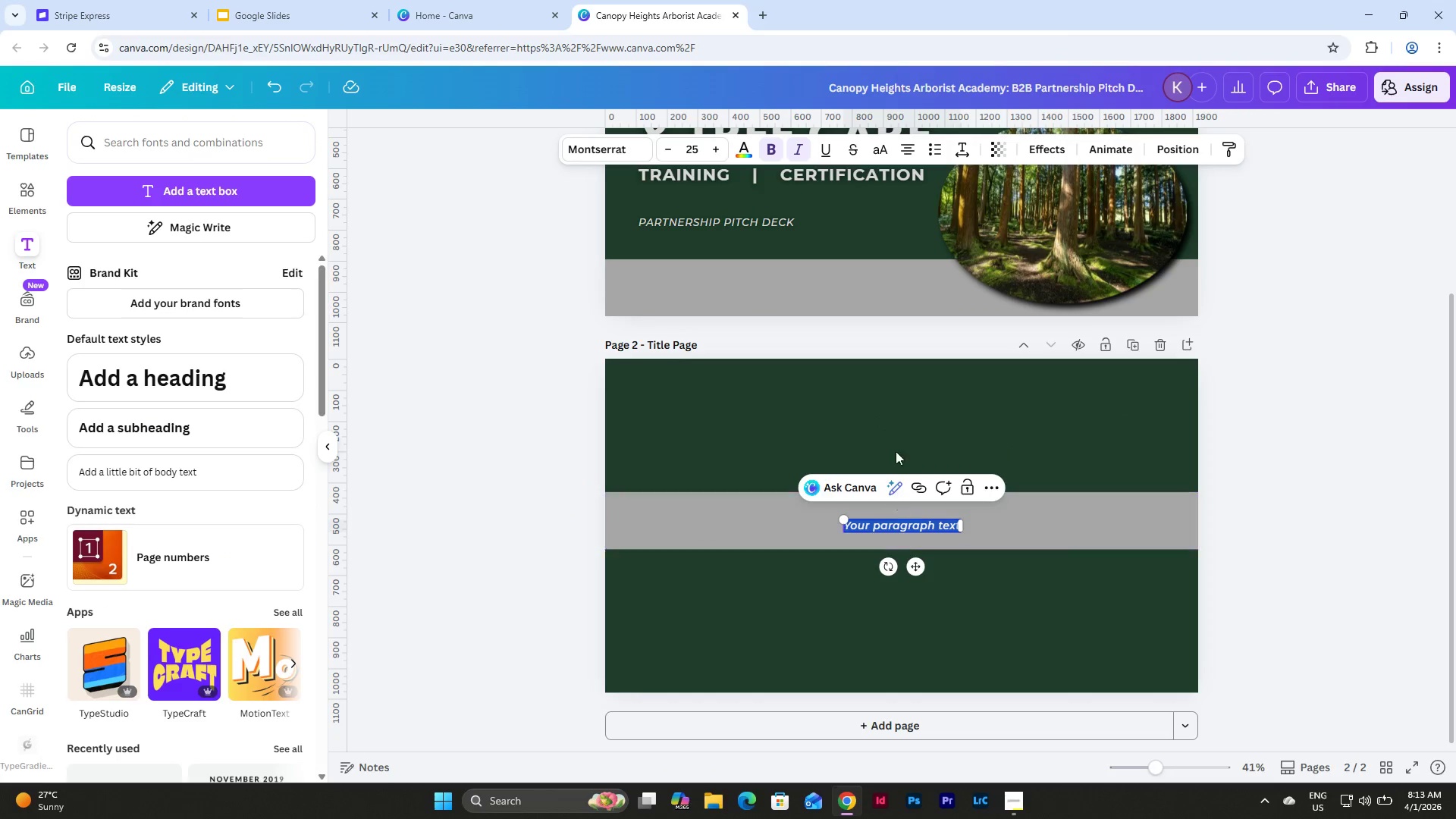 
key(Control+Z)
 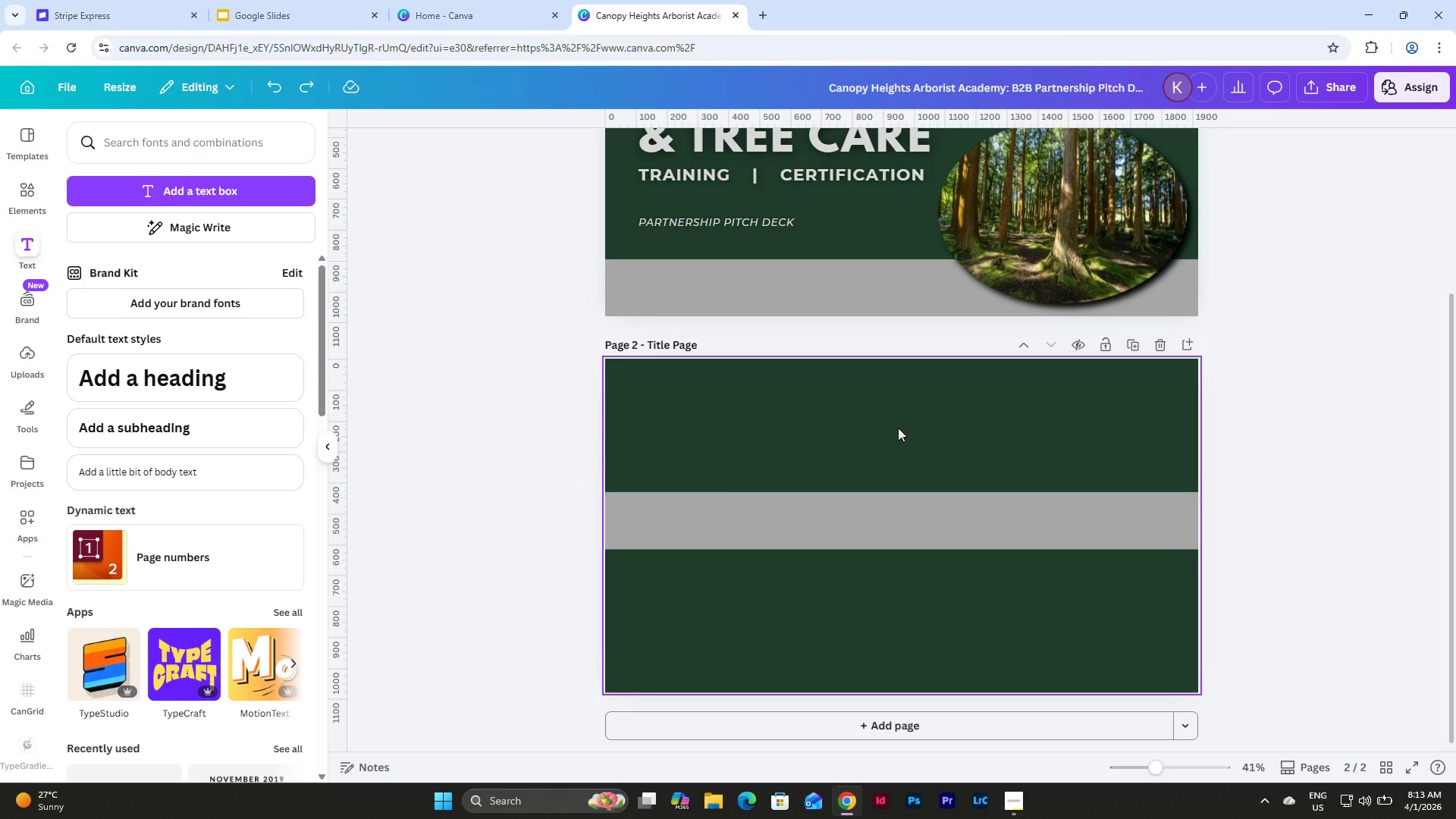 
key(Control+Z)
 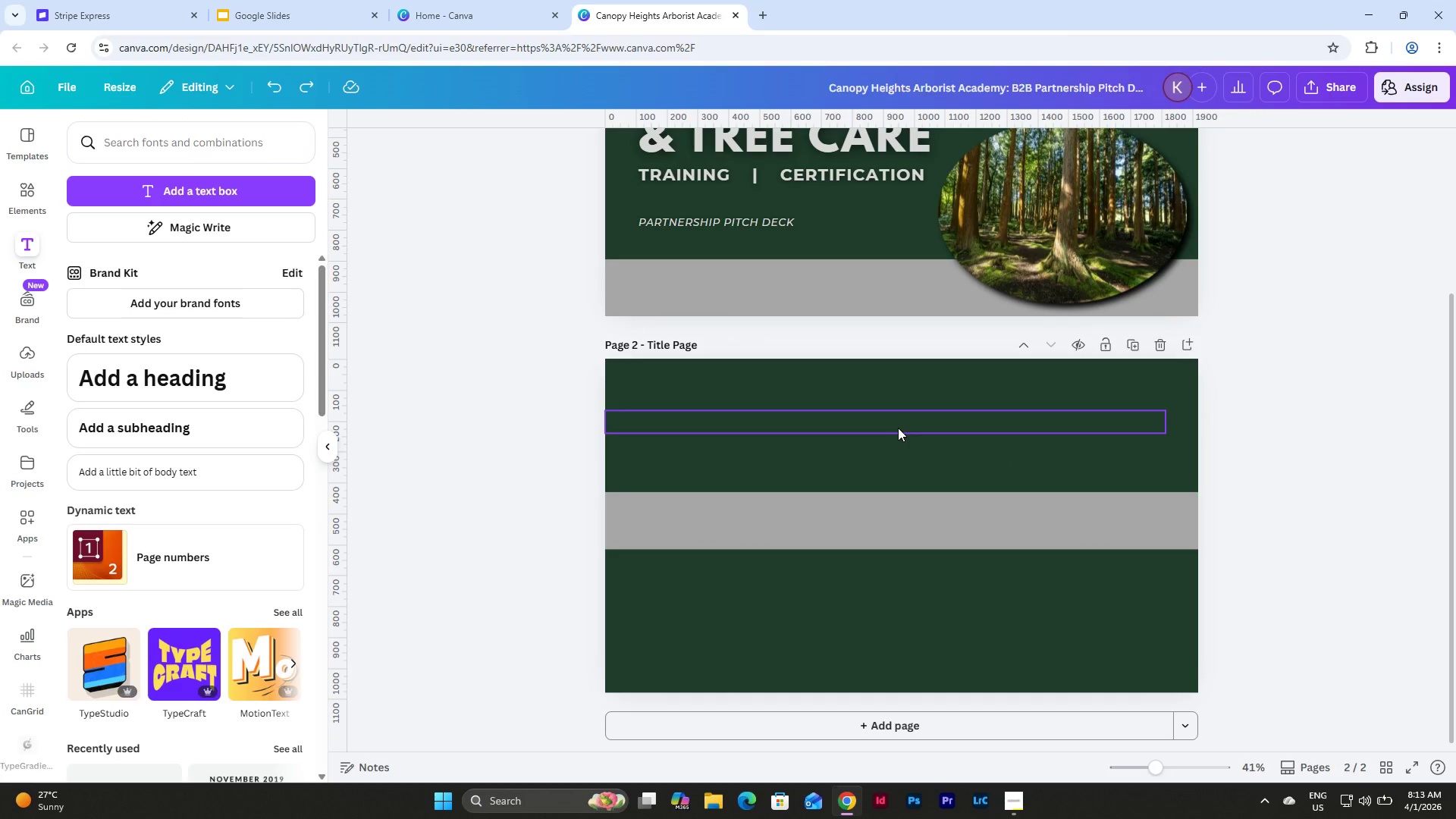 
key(Control+Z)
 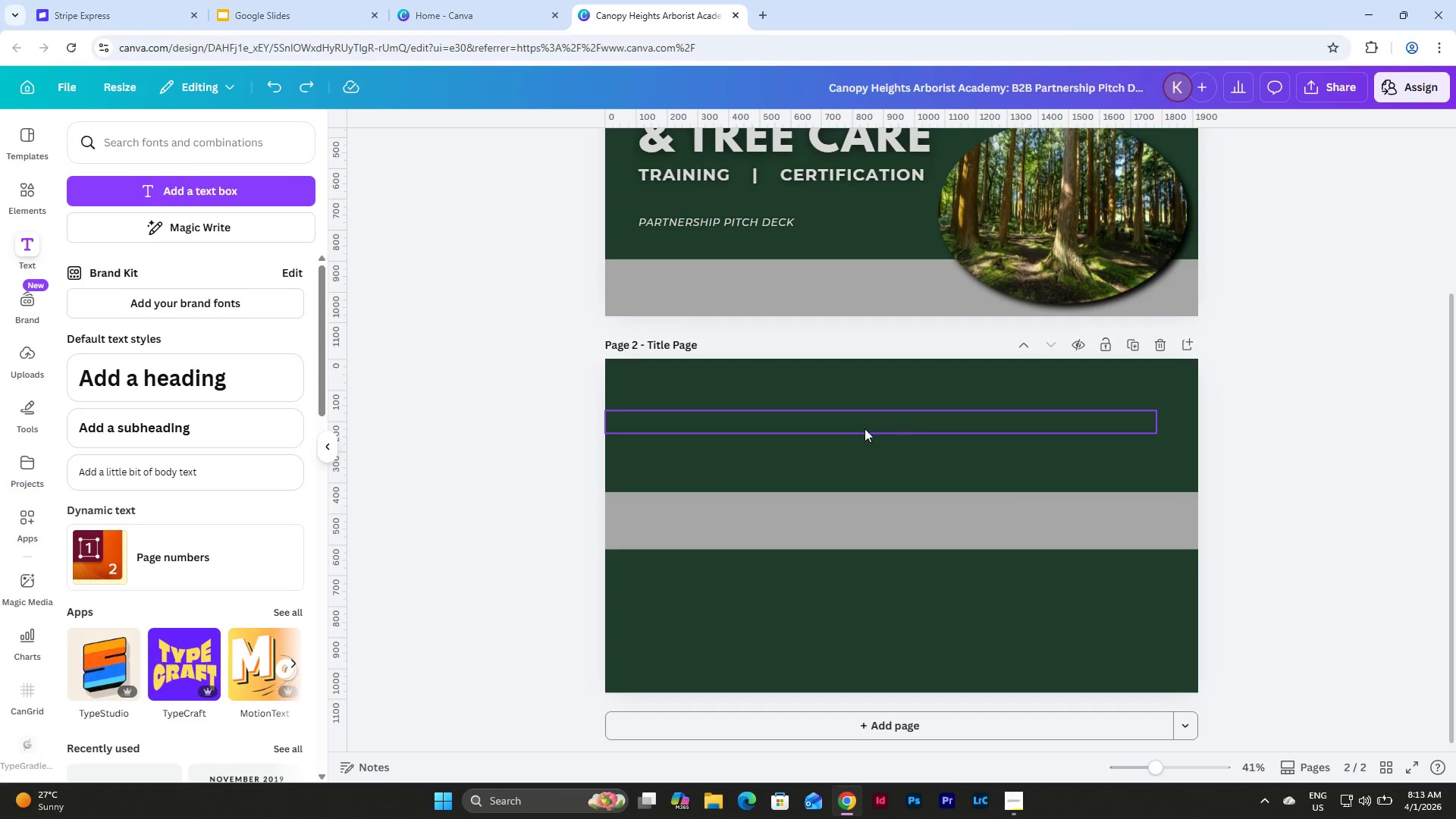 
left_click([855, 428])
 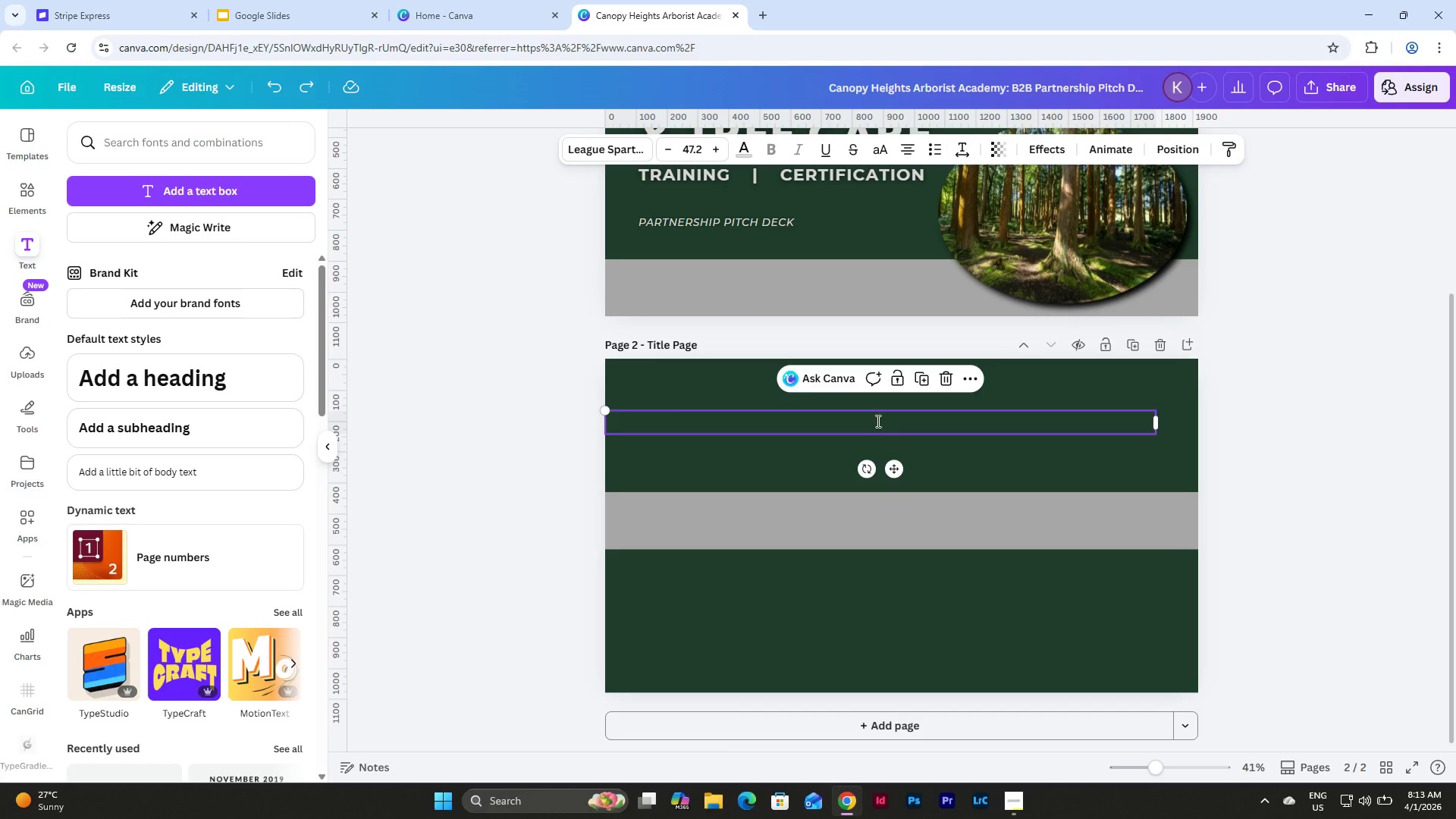 
double_click([877, 421])
 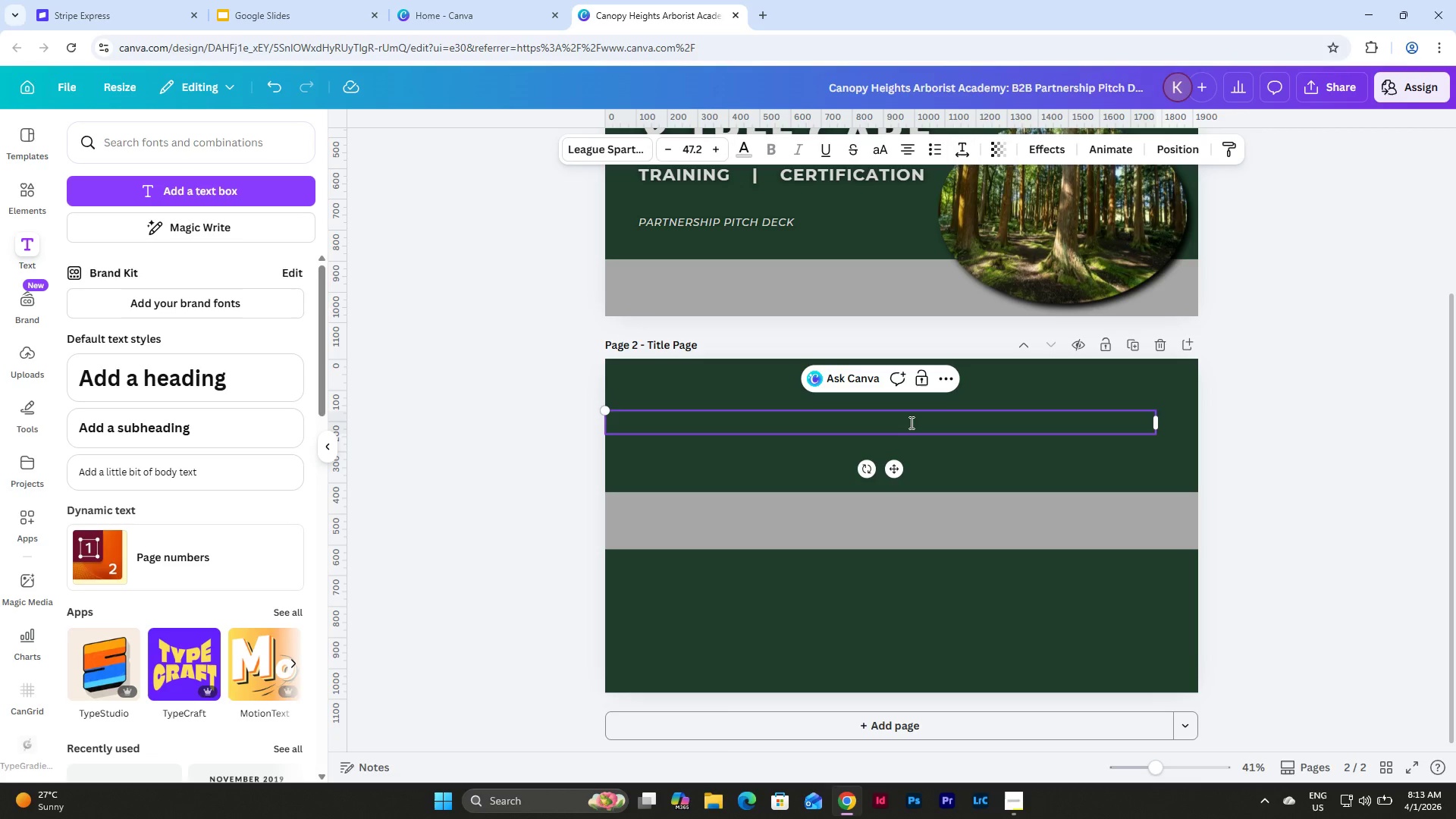 
left_click([910, 422])
 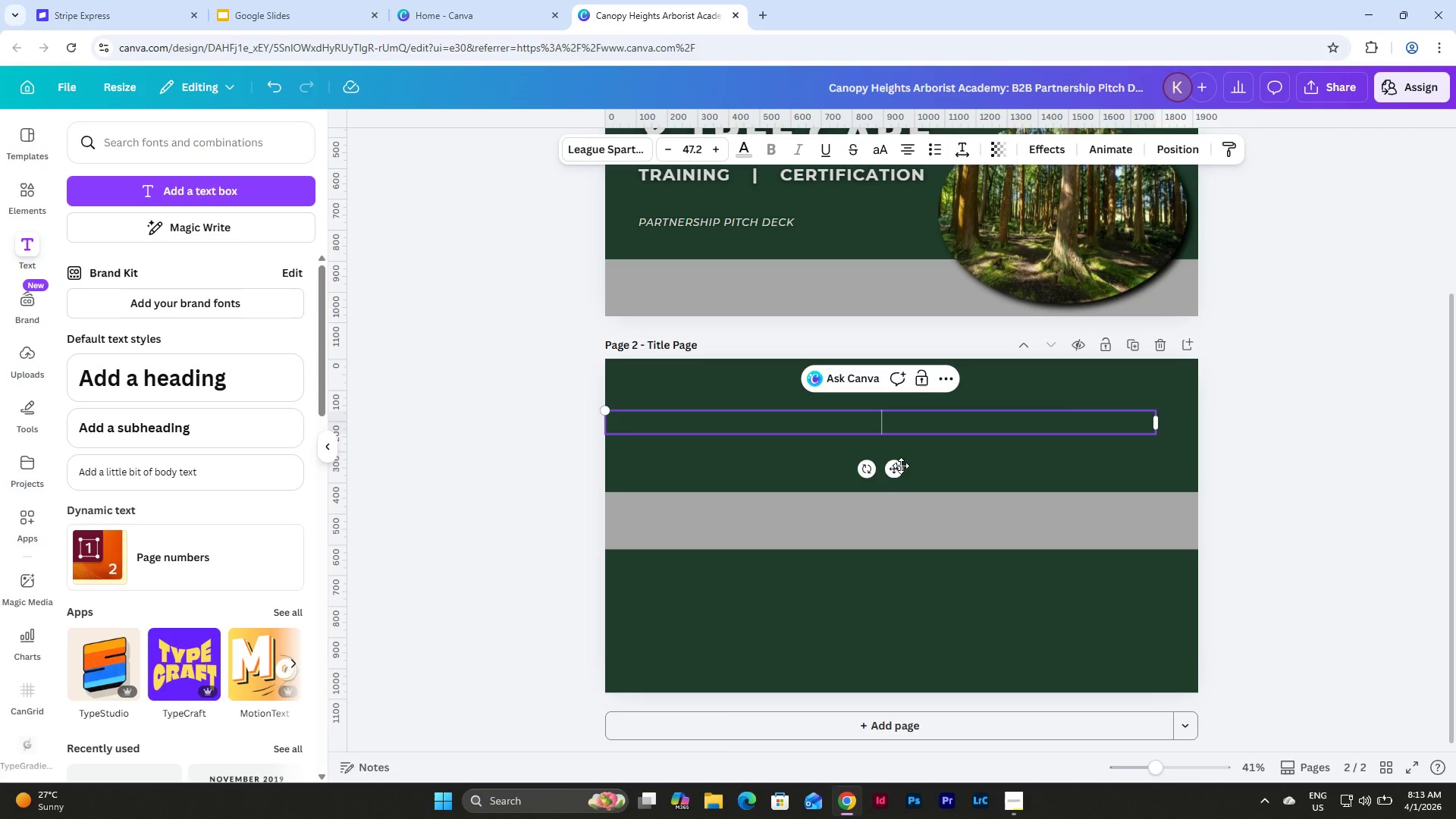 
left_click_drag(start_coordinate=[894, 470], to_coordinate=[930, 484])
 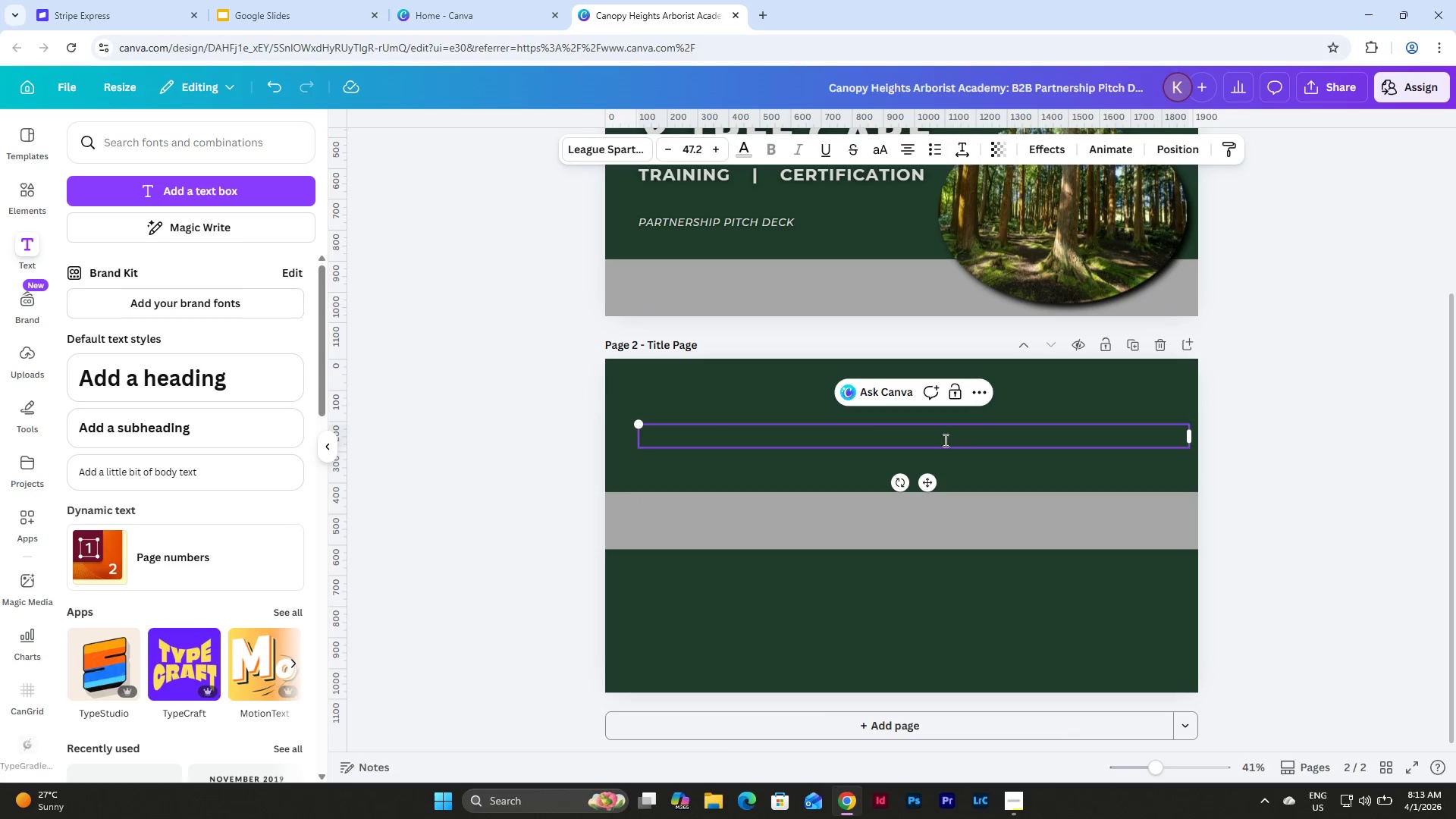 
left_click([944, 440])
 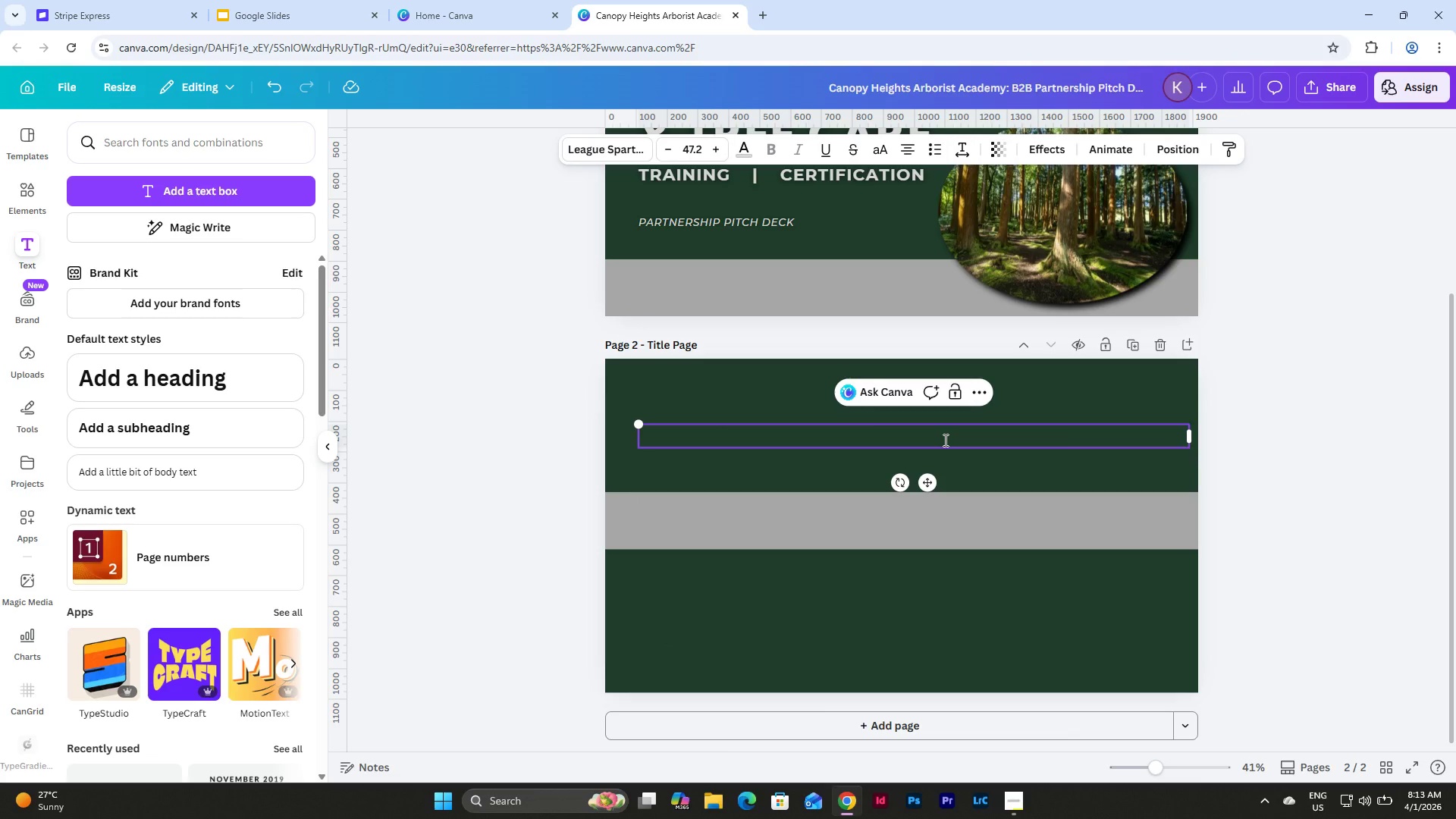 
type(THE REALITY OF TREE CARE OPERATIONS)
 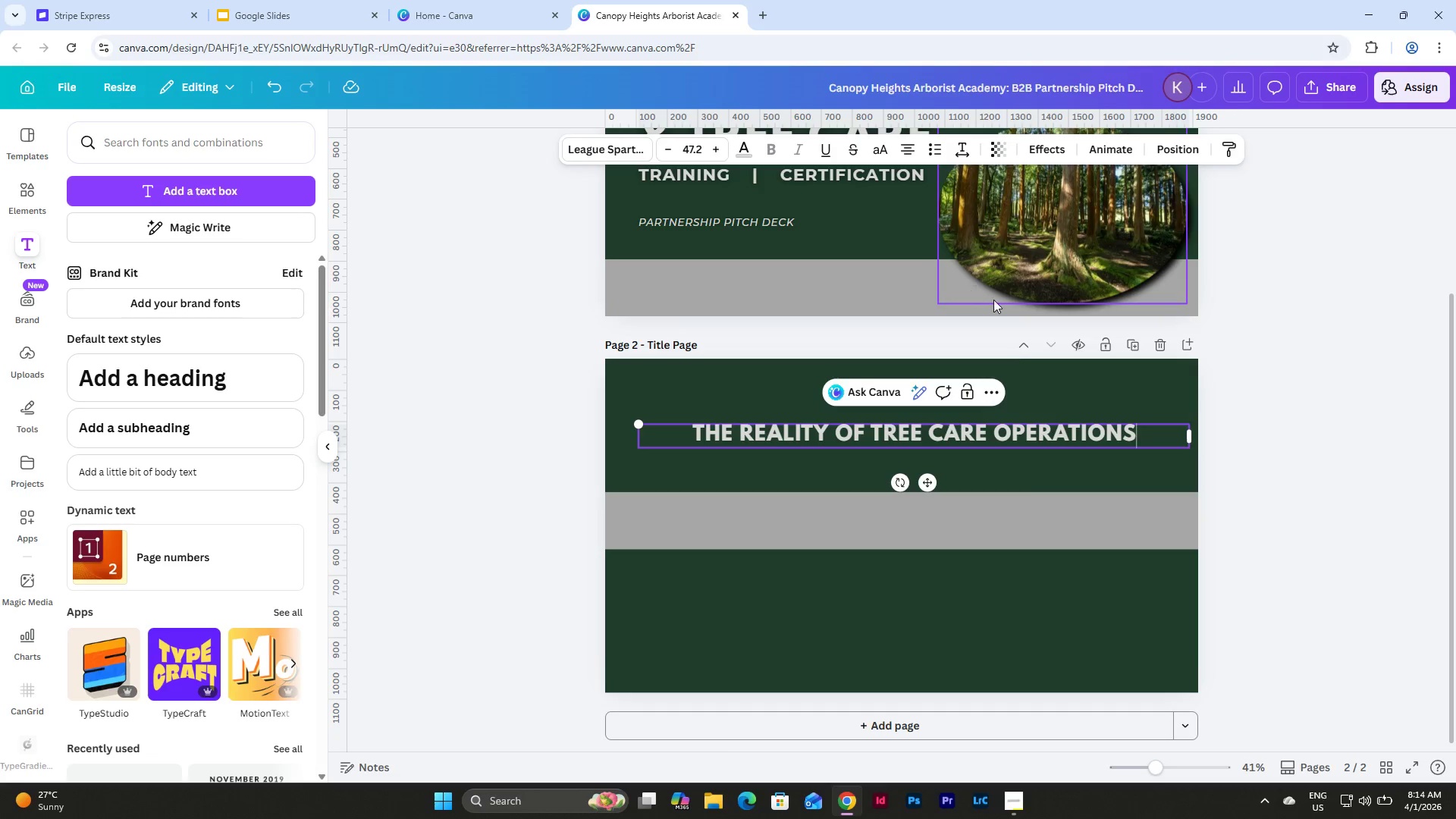 
left_click([1037, 466])
 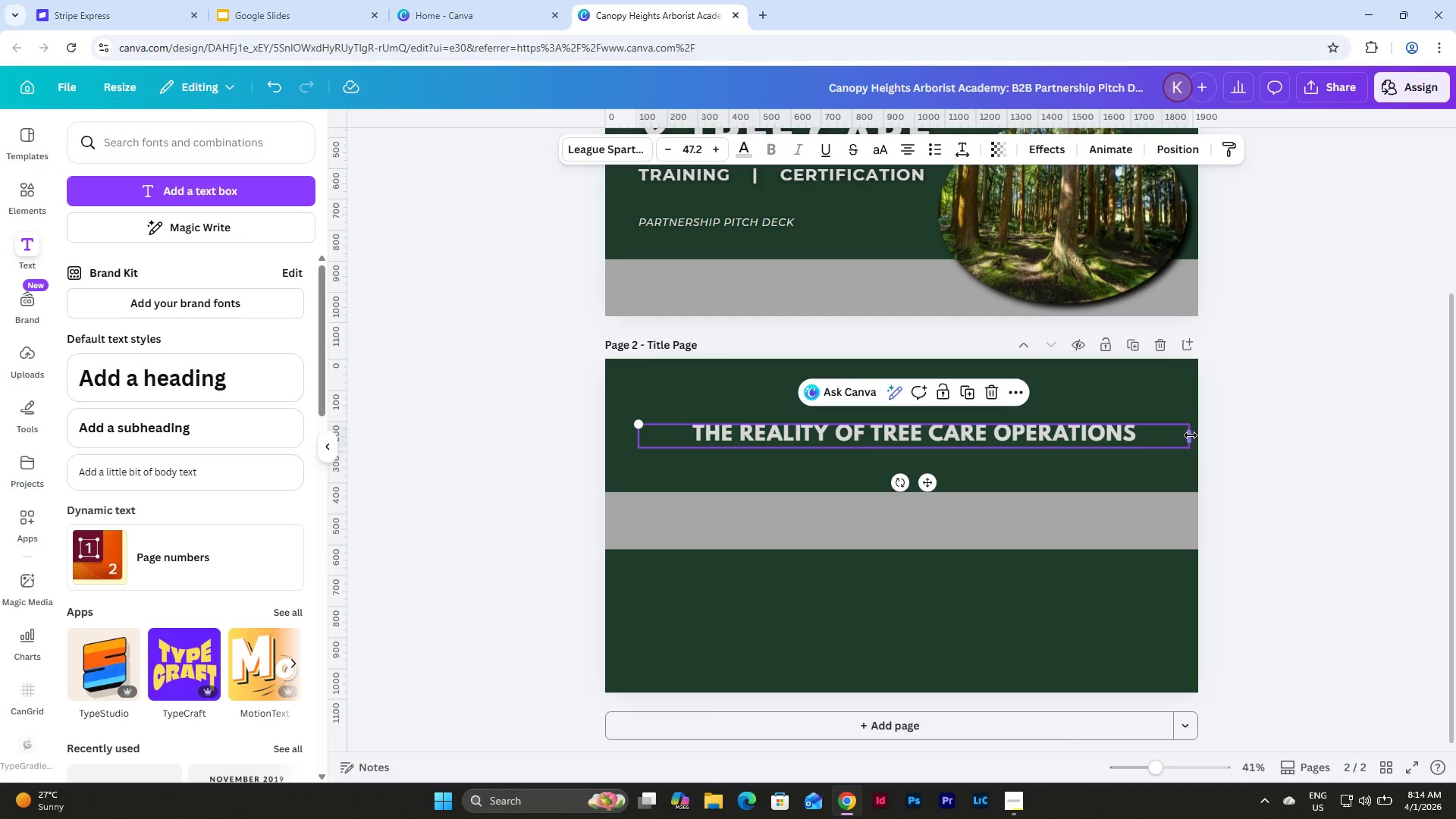 
left_click_drag(start_coordinate=[1194, 437], to_coordinate=[1170, 438])
 